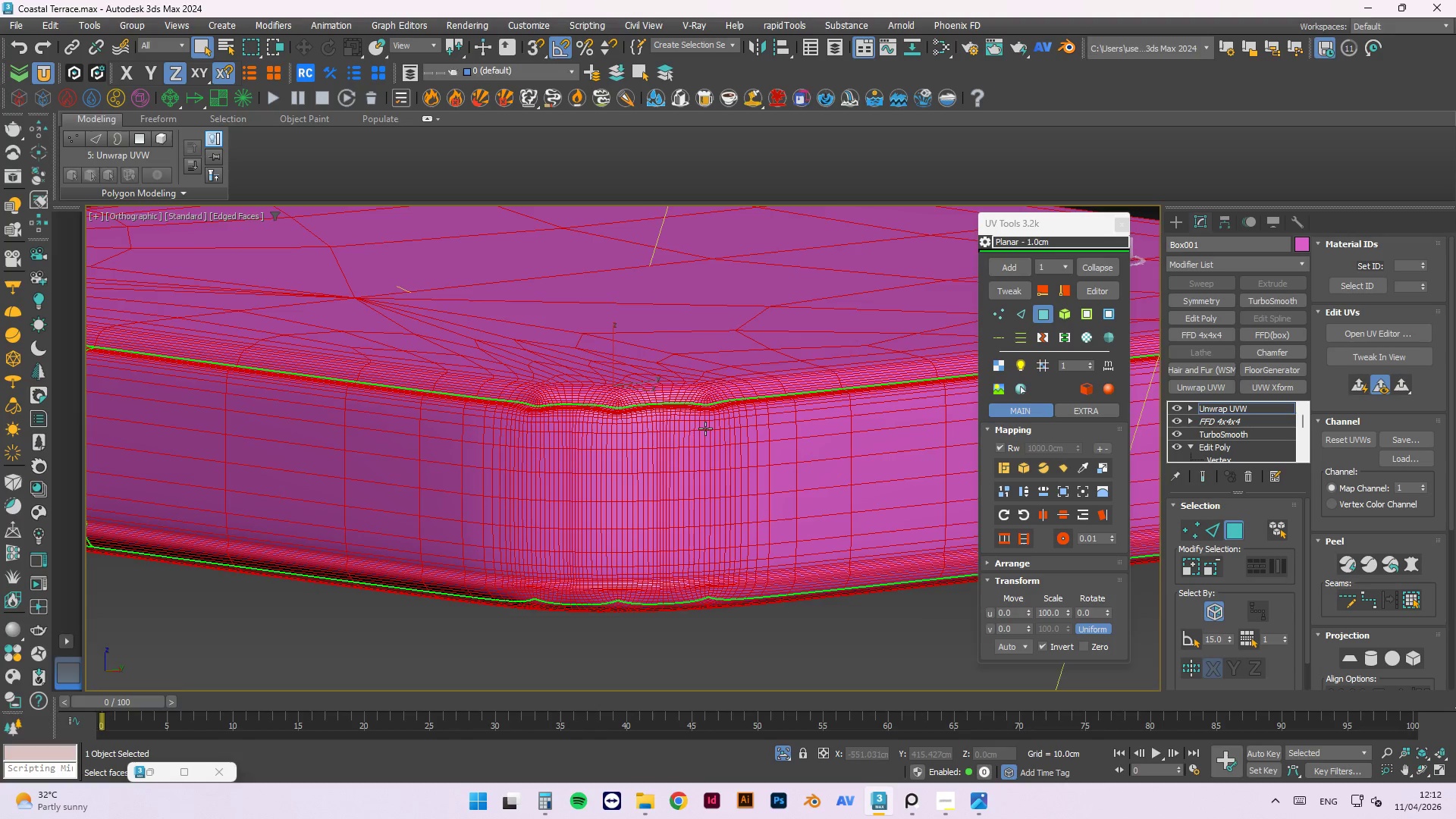 
hold_key(key=AltLeft, duration=1.26)
 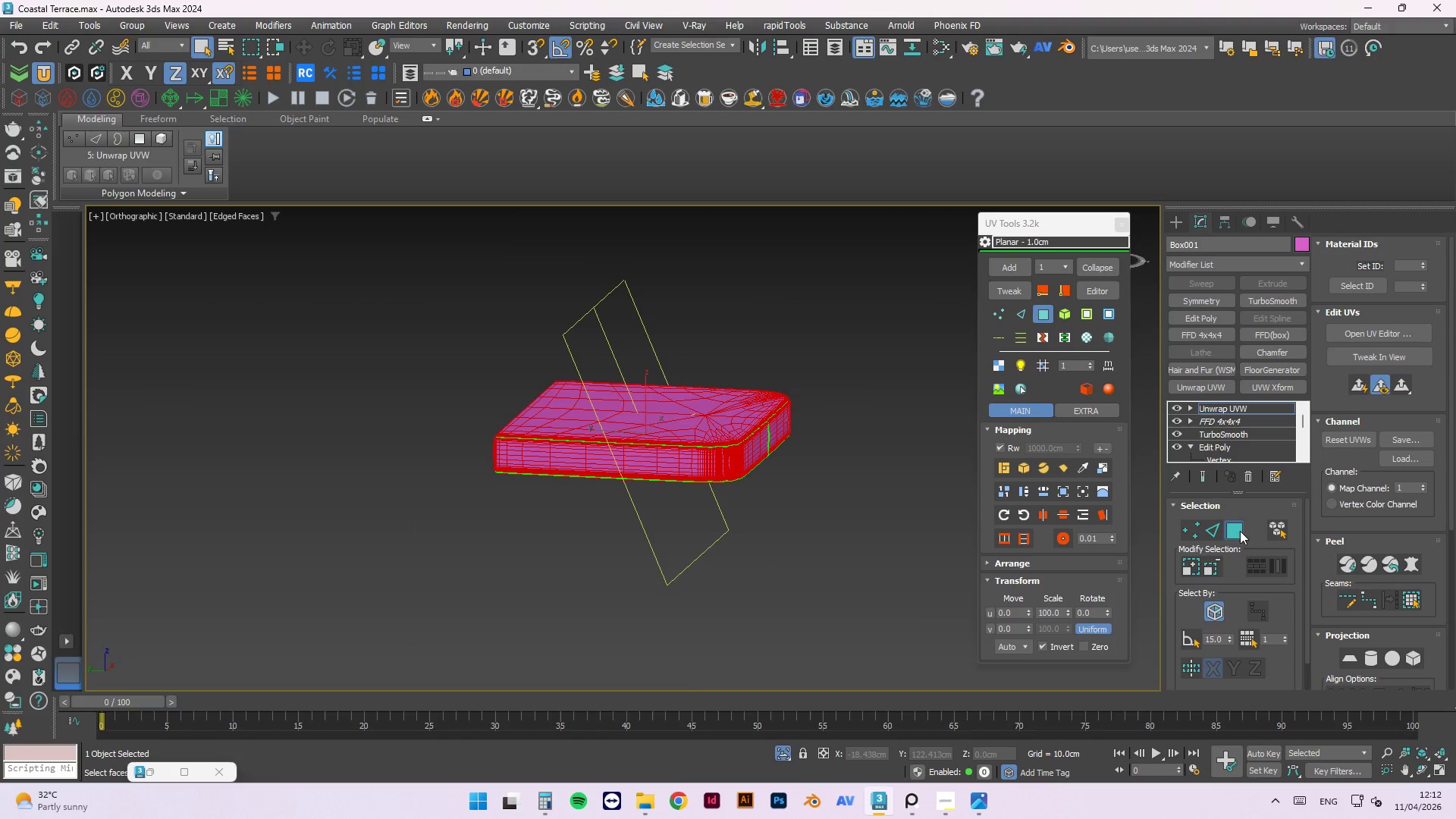 
scroll: coordinate [651, 455], scroll_direction: down, amount: 5.0
 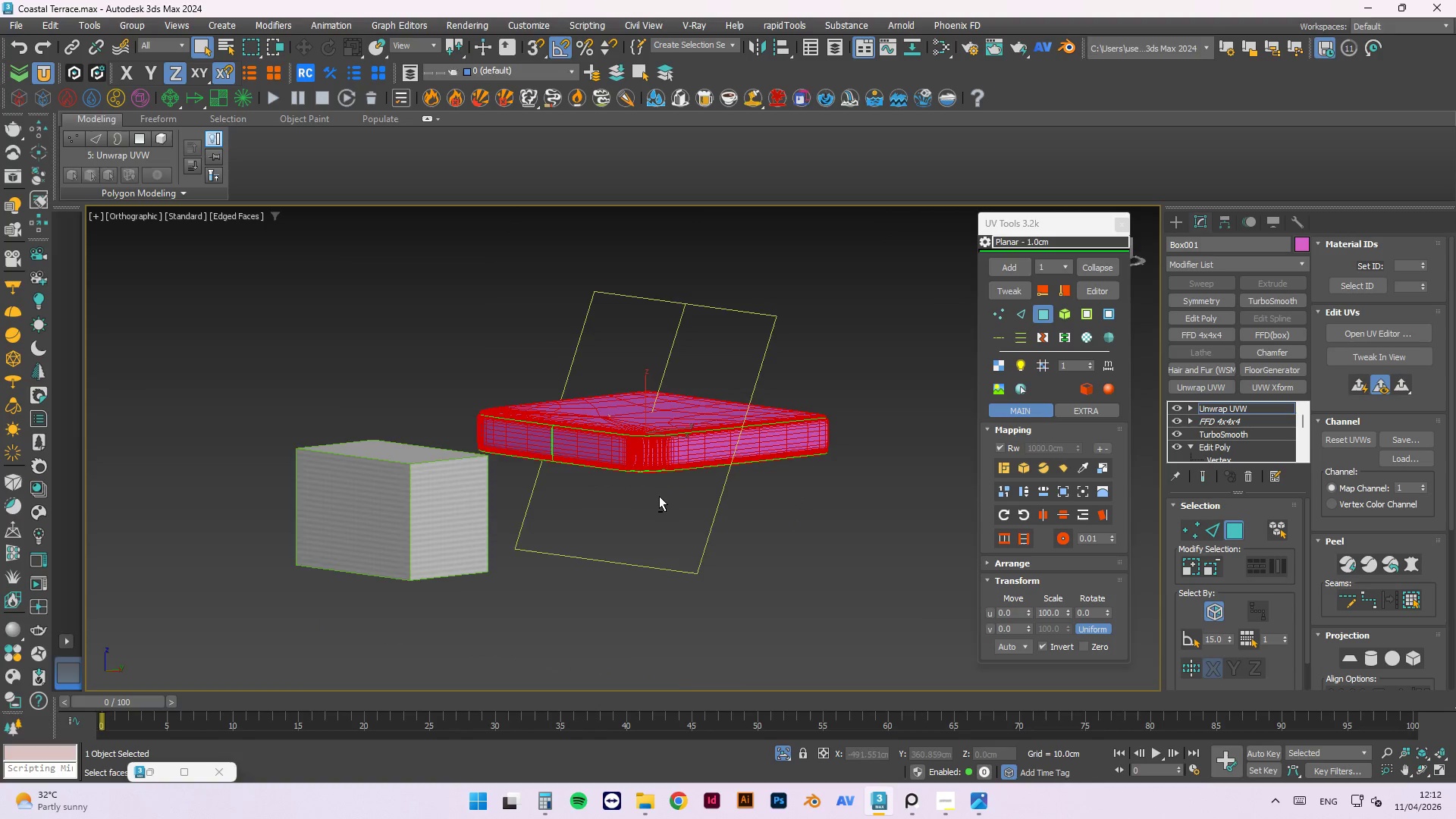 
hold_key(key=AltLeft, duration=11.73)
left_click([1240, 531])
 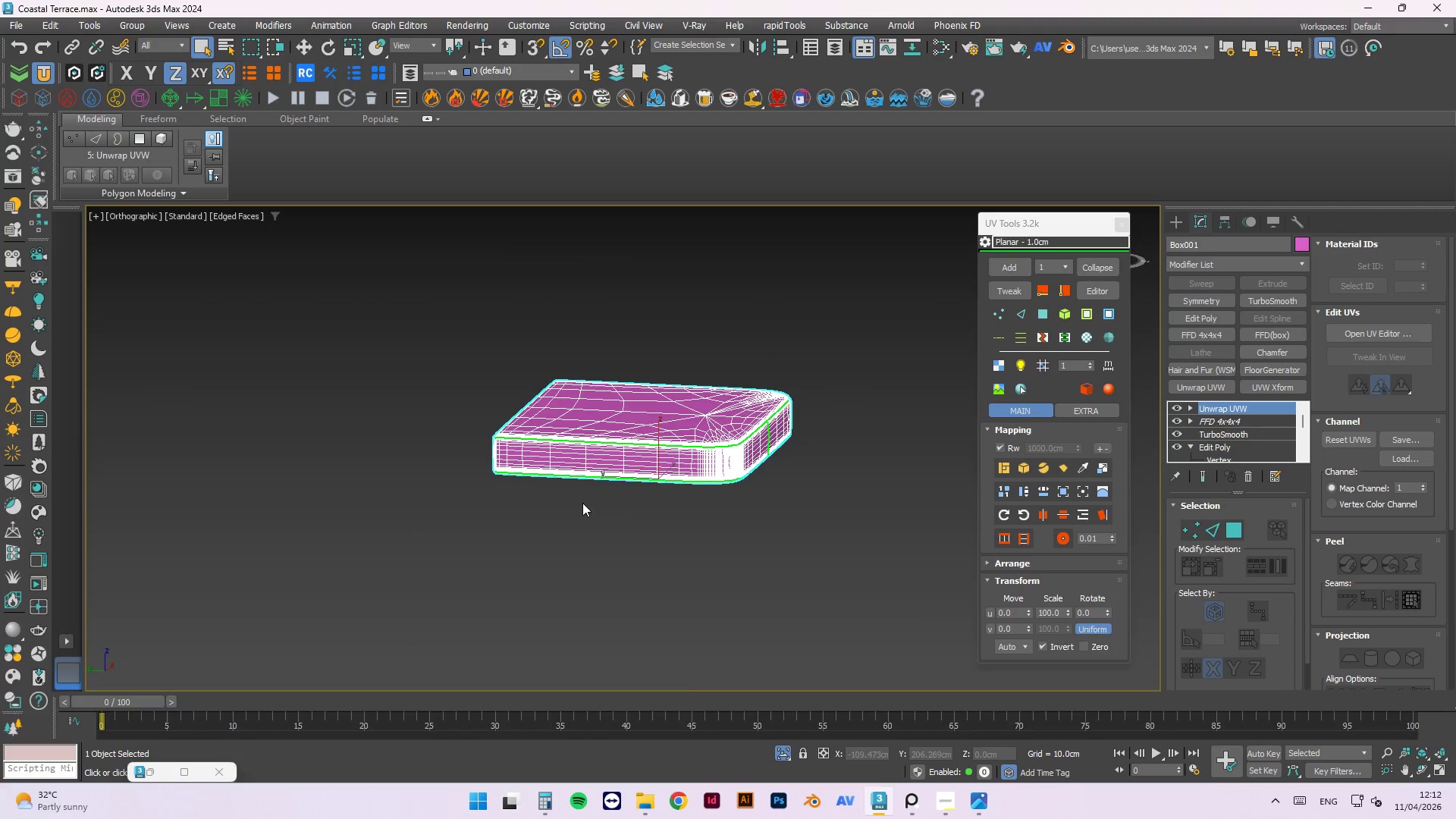 
left_click_drag(start_coordinate=[774, 354], to_coordinate=[422, 613])
 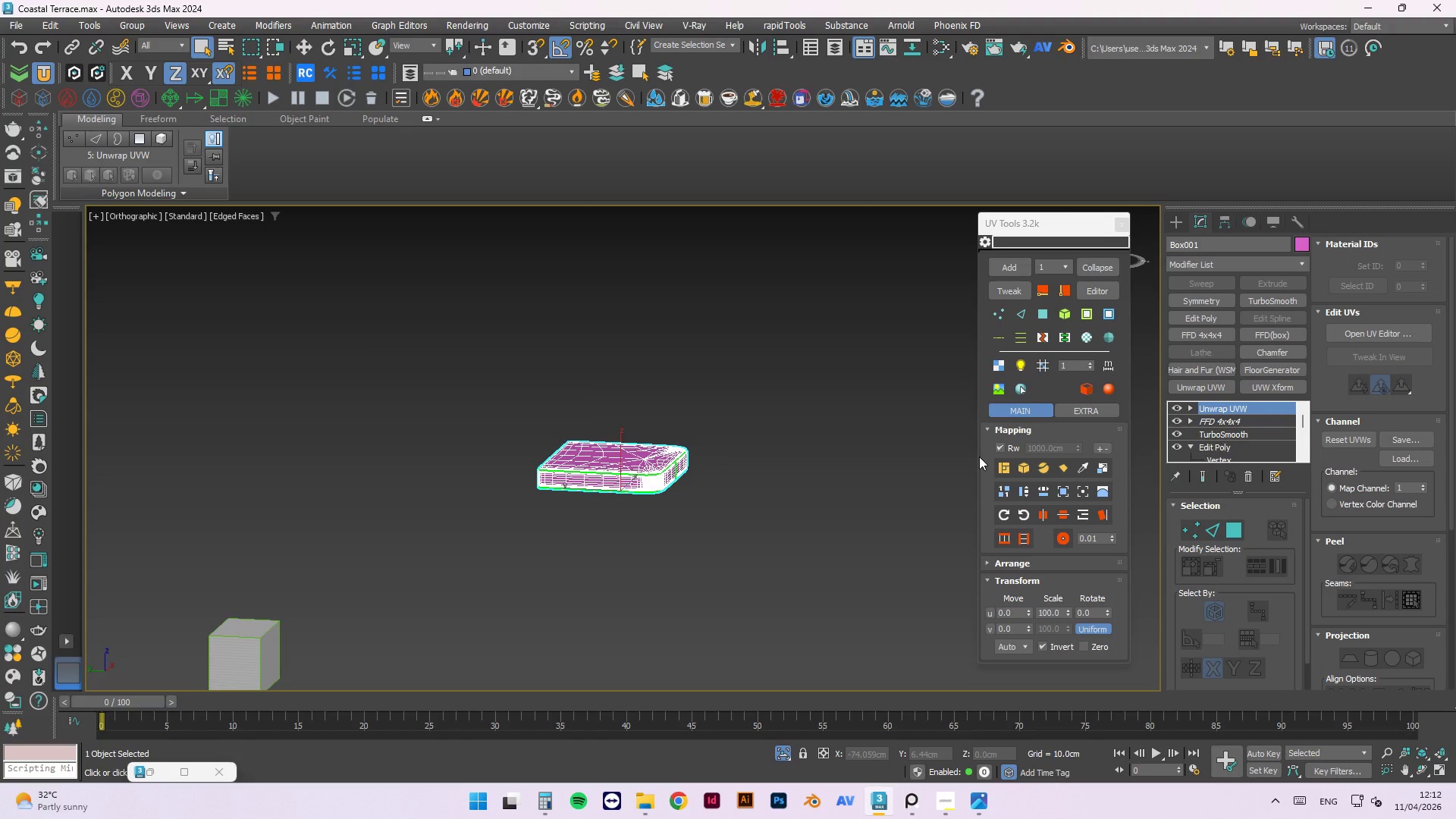 
scroll: coordinate [582, 503], scroll_direction: down, amount: 2.0
 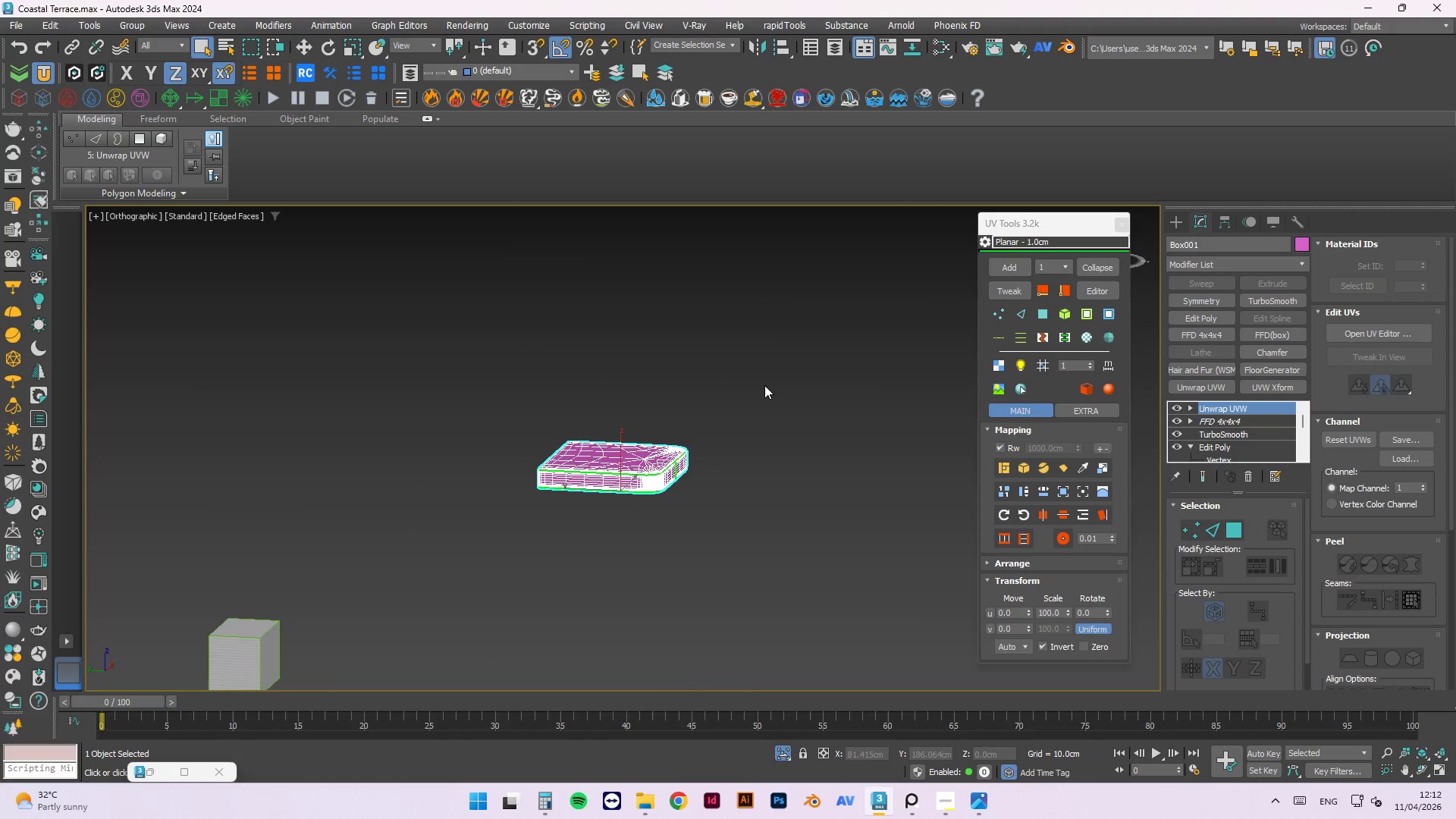 
key(Control+A)
 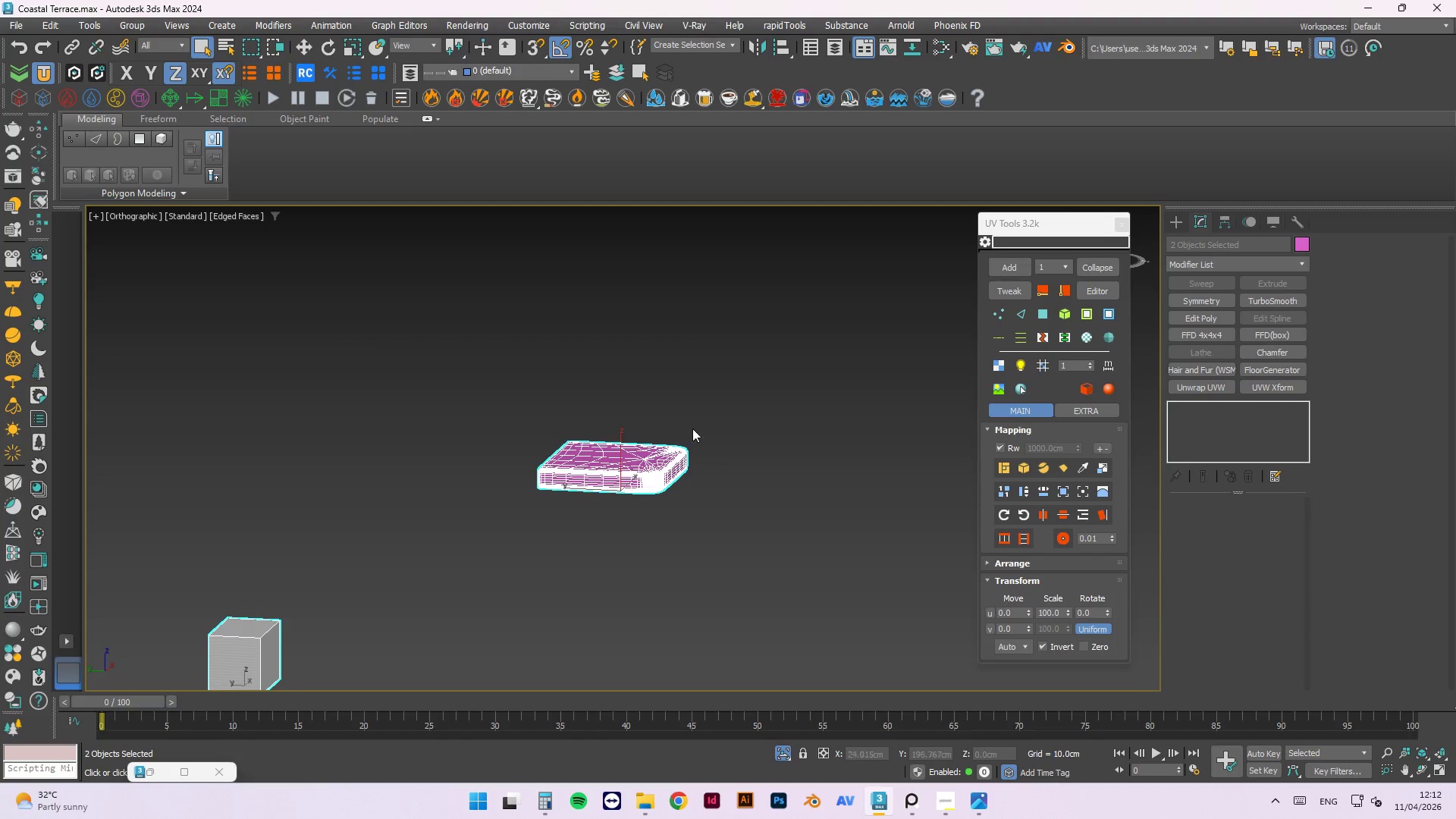 
left_click([884, 470])
 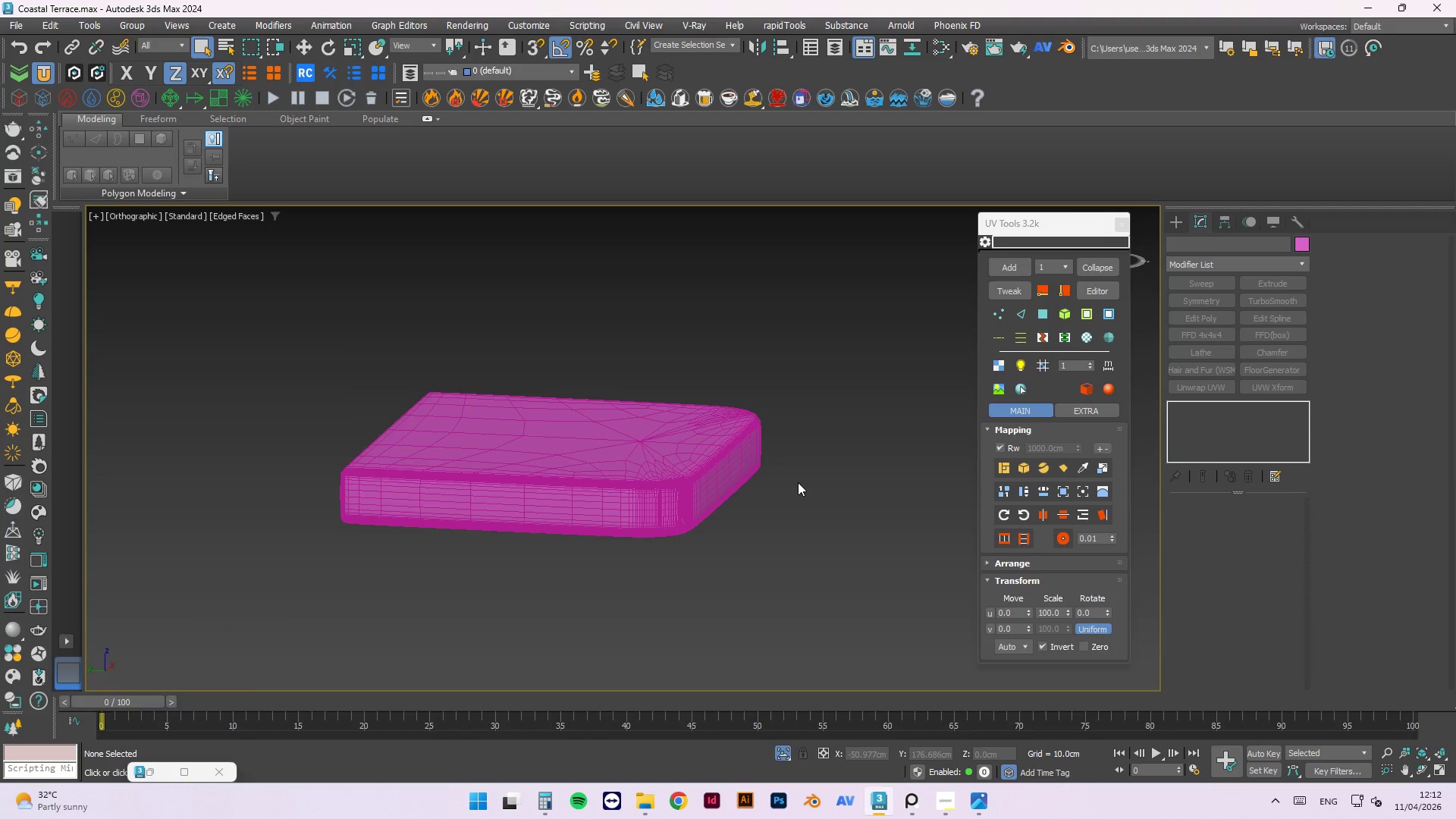 
scroll: coordinate [639, 478], scroll_direction: up, amount: 3.0
 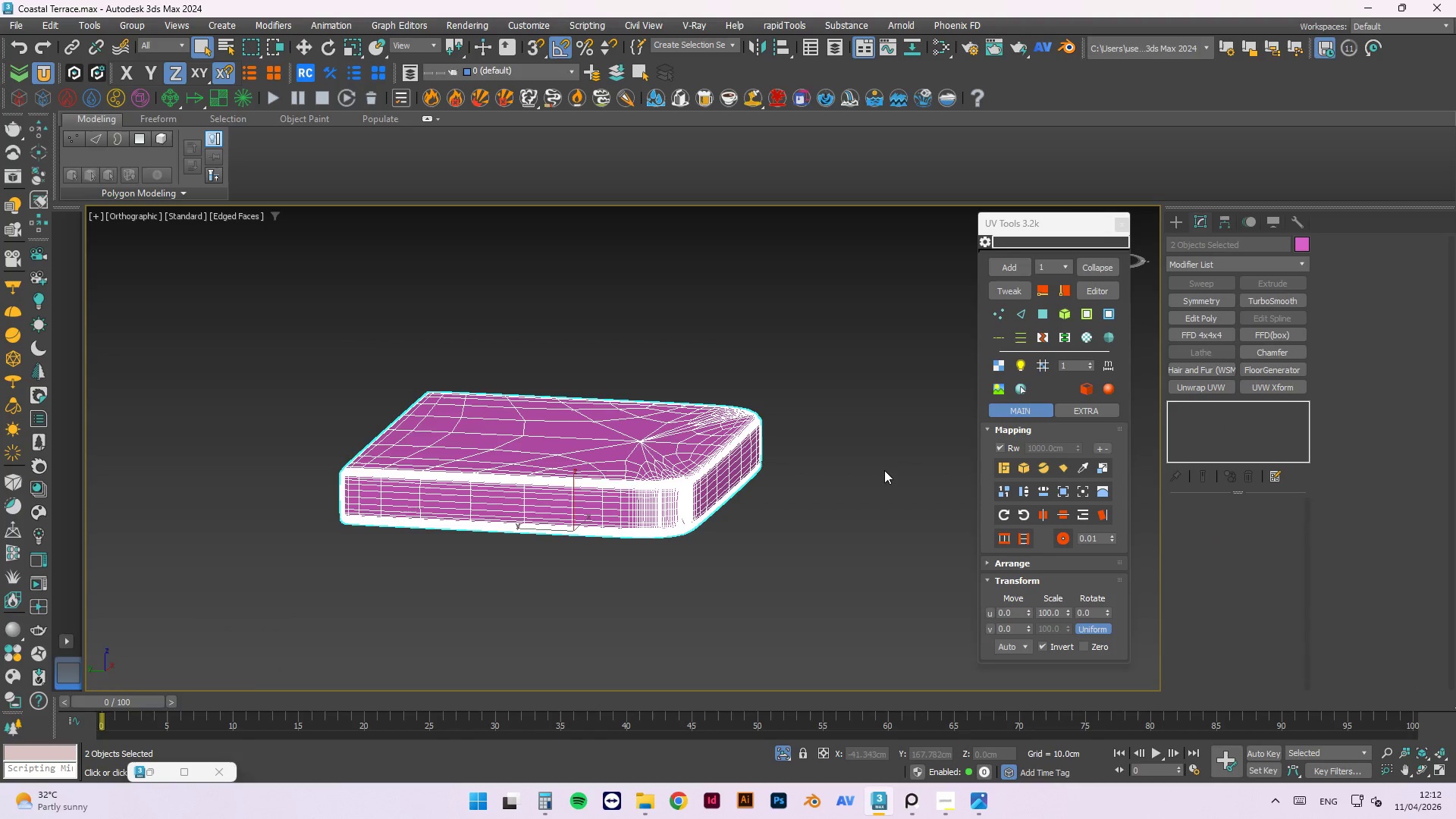 
hold_key(key=AltLeft, duration=0.53)
 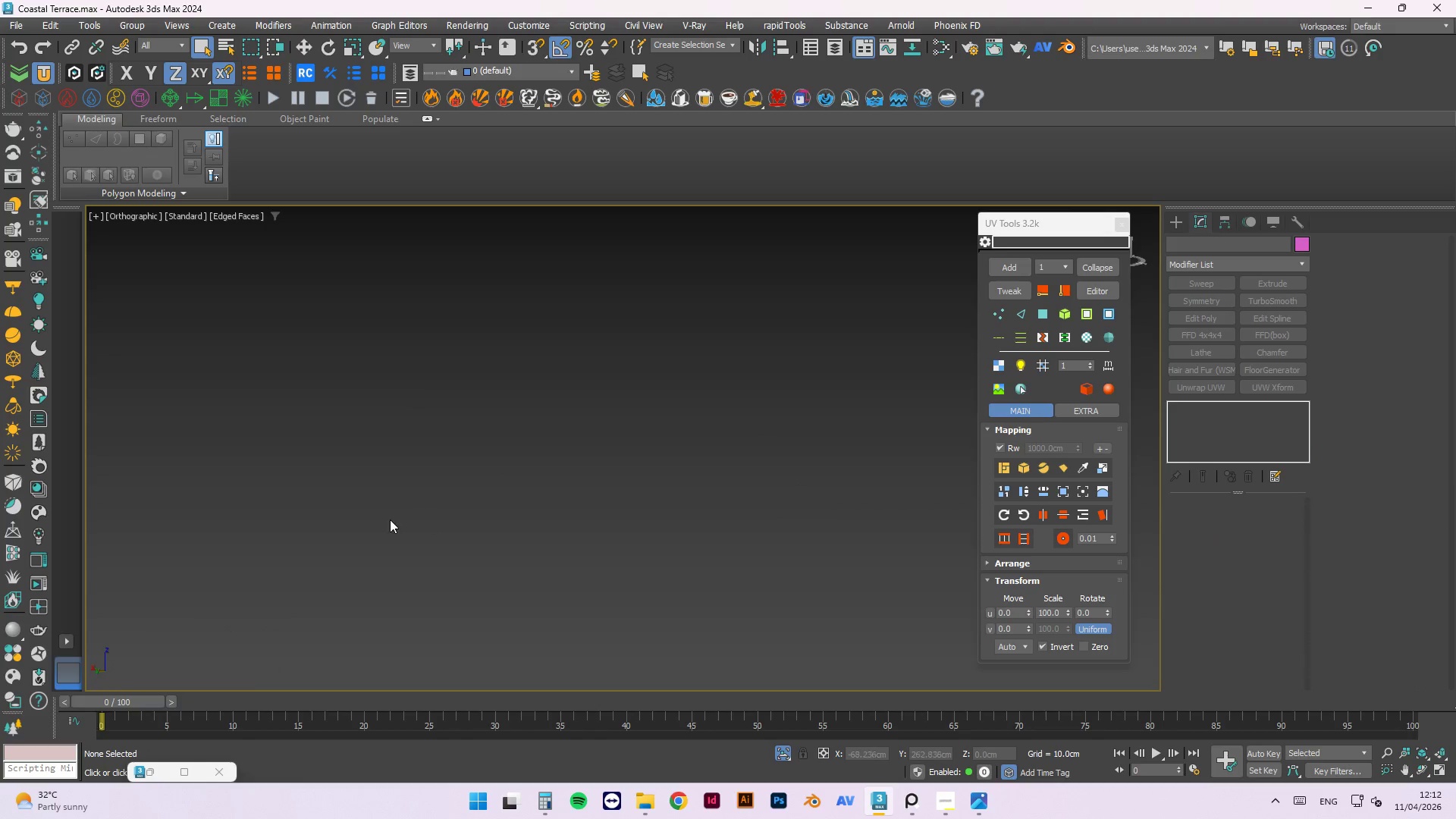 
scroll: coordinate [389, 522], scroll_direction: down, amount: 3.0
 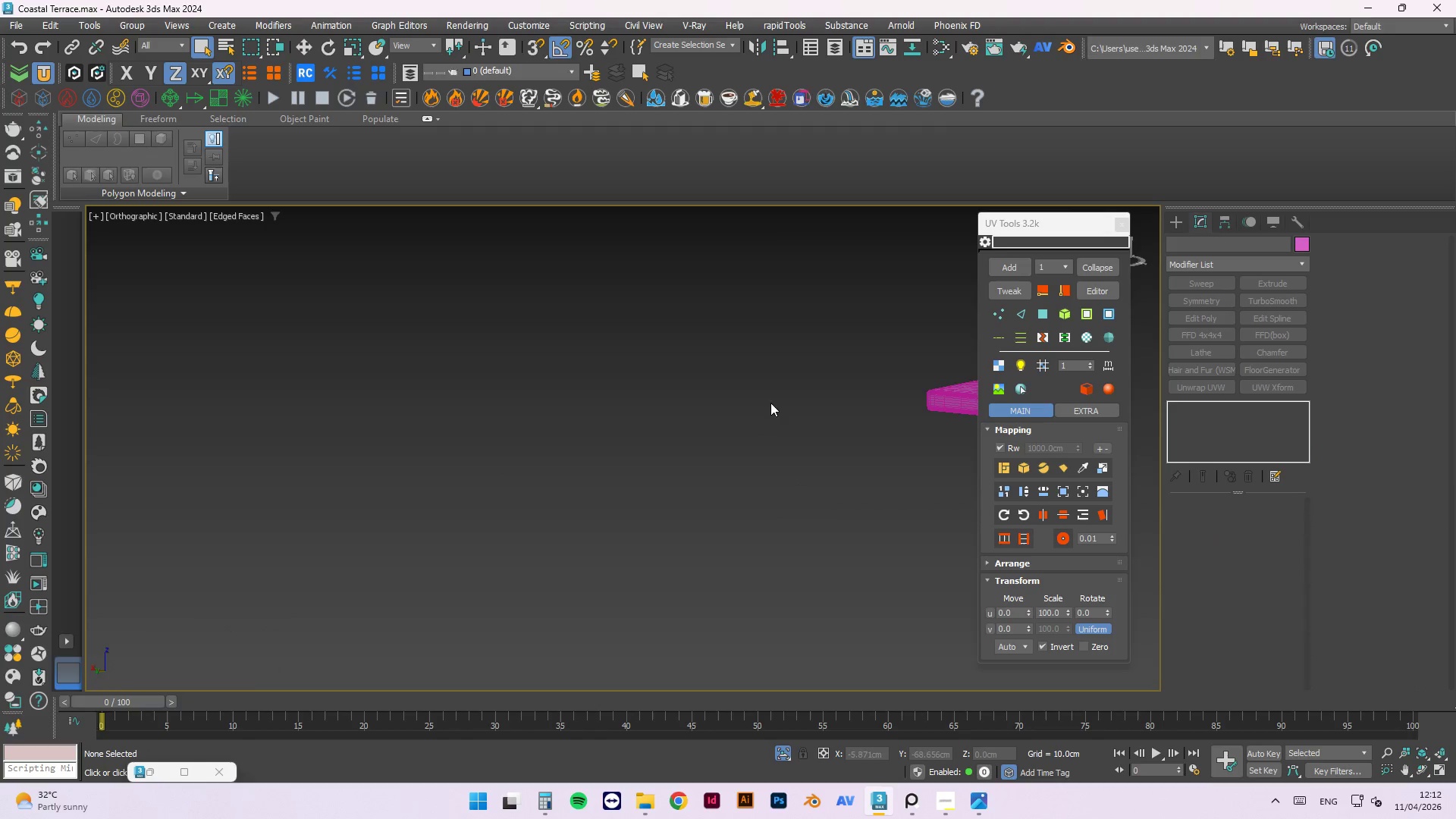 
scroll: coordinate [623, 482], scroll_direction: up, amount: 3.0
 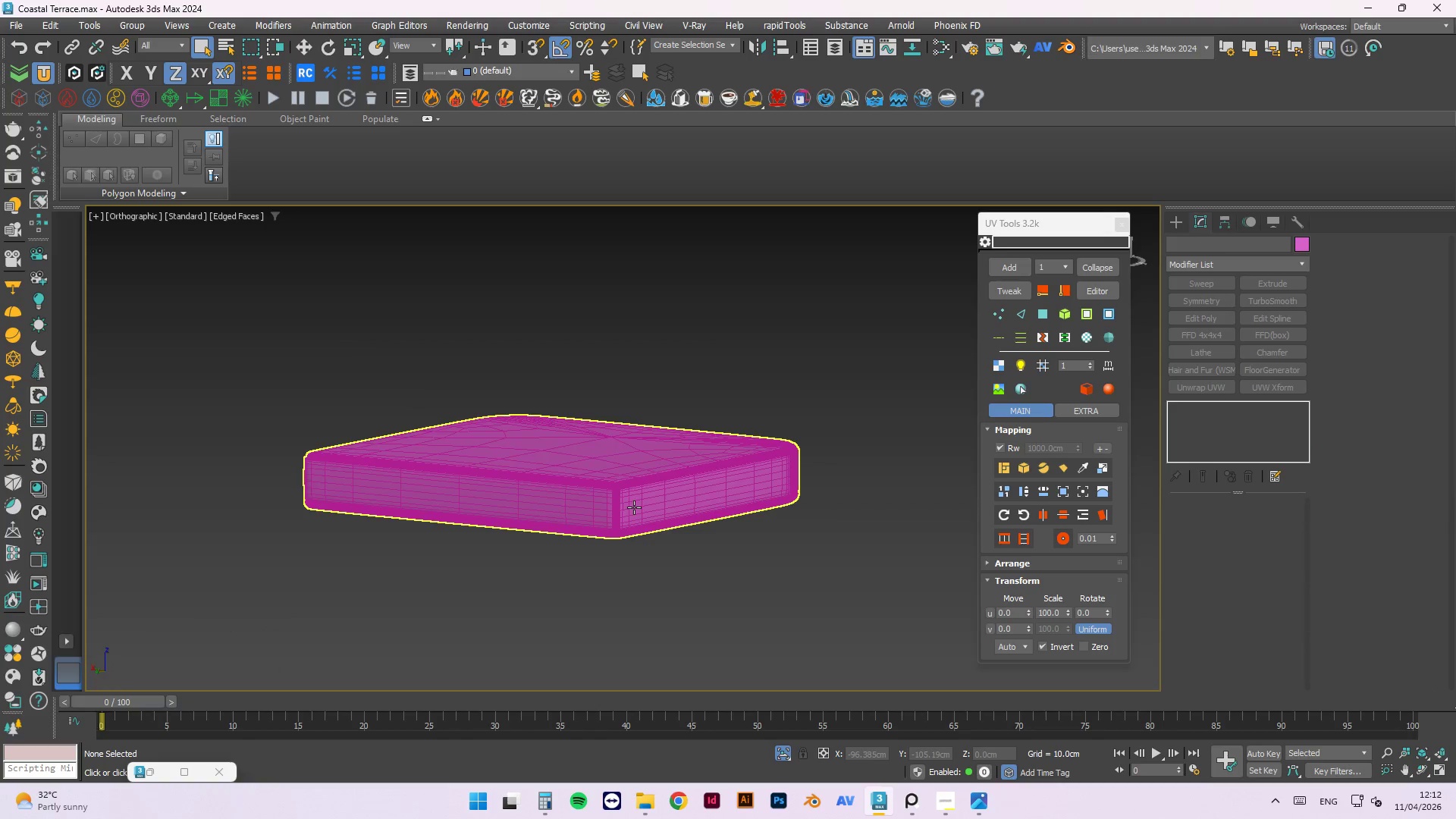 
hold_key(key=AltLeft, duration=0.58)
 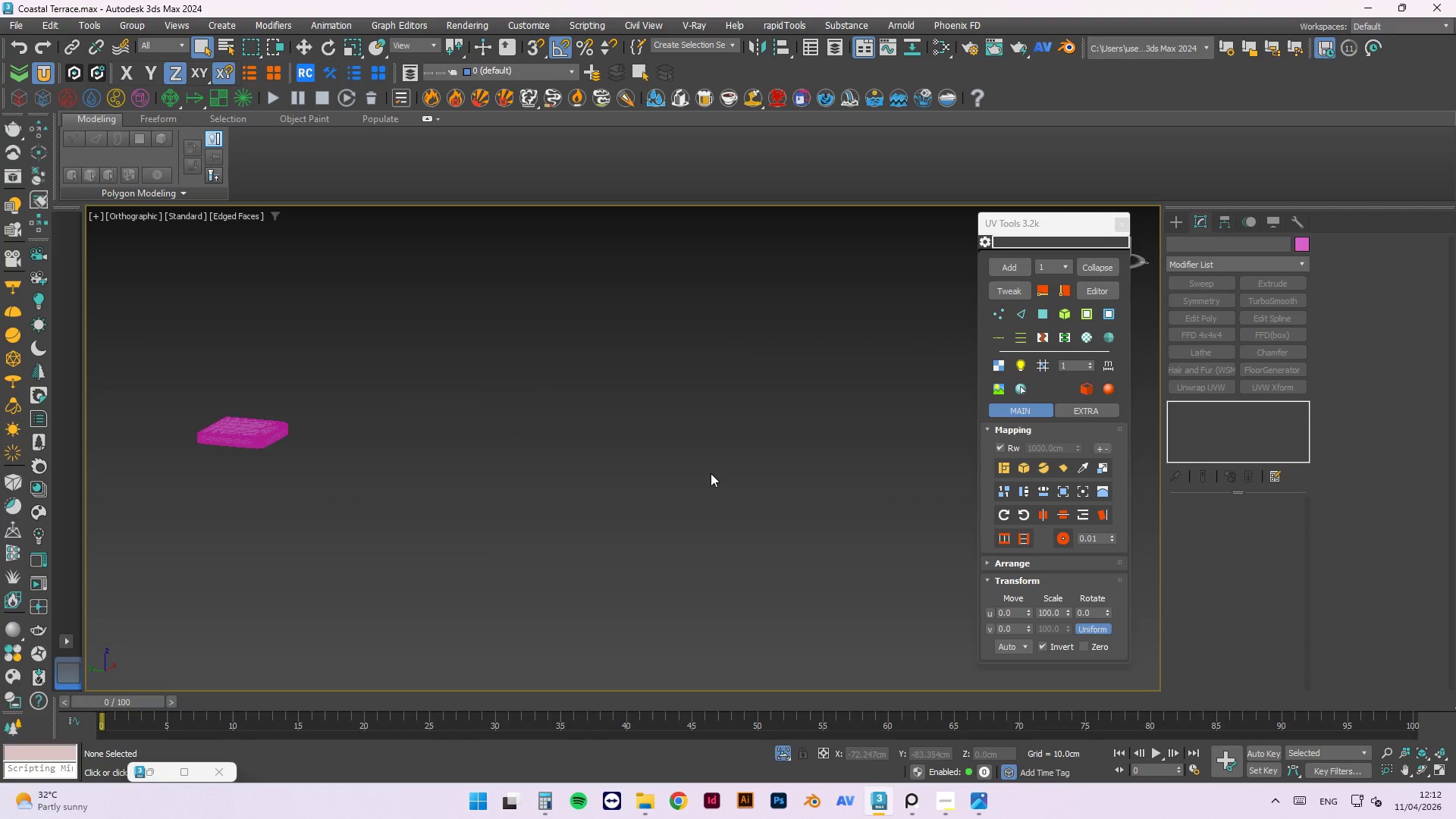 
scroll: coordinate [592, 504], scroll_direction: down, amount: 1.0
 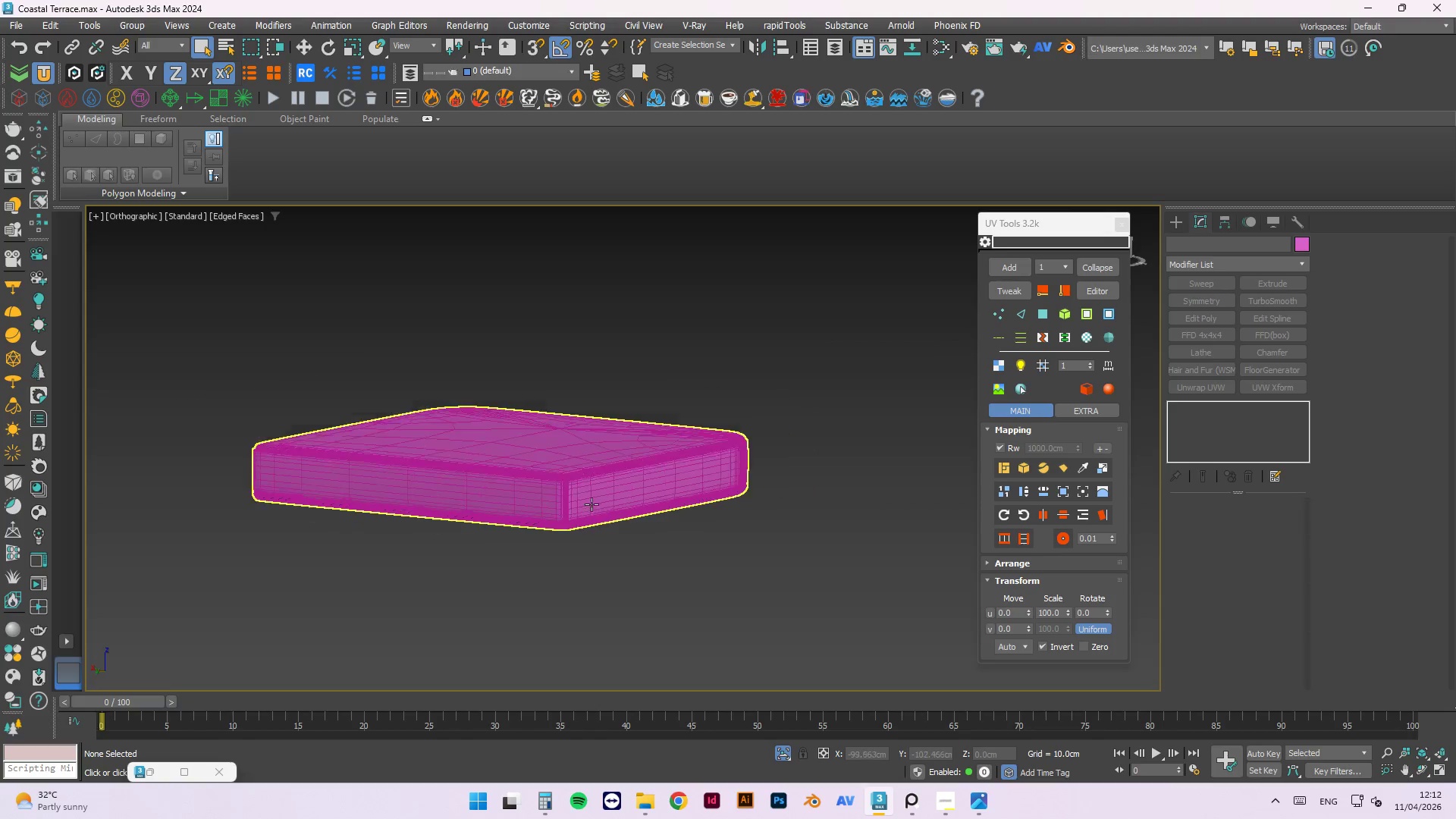 
hold_key(key=AltLeft, duration=1.91)
scroll: coordinate [712, 472], scroll_direction: down, amount: 7.0
 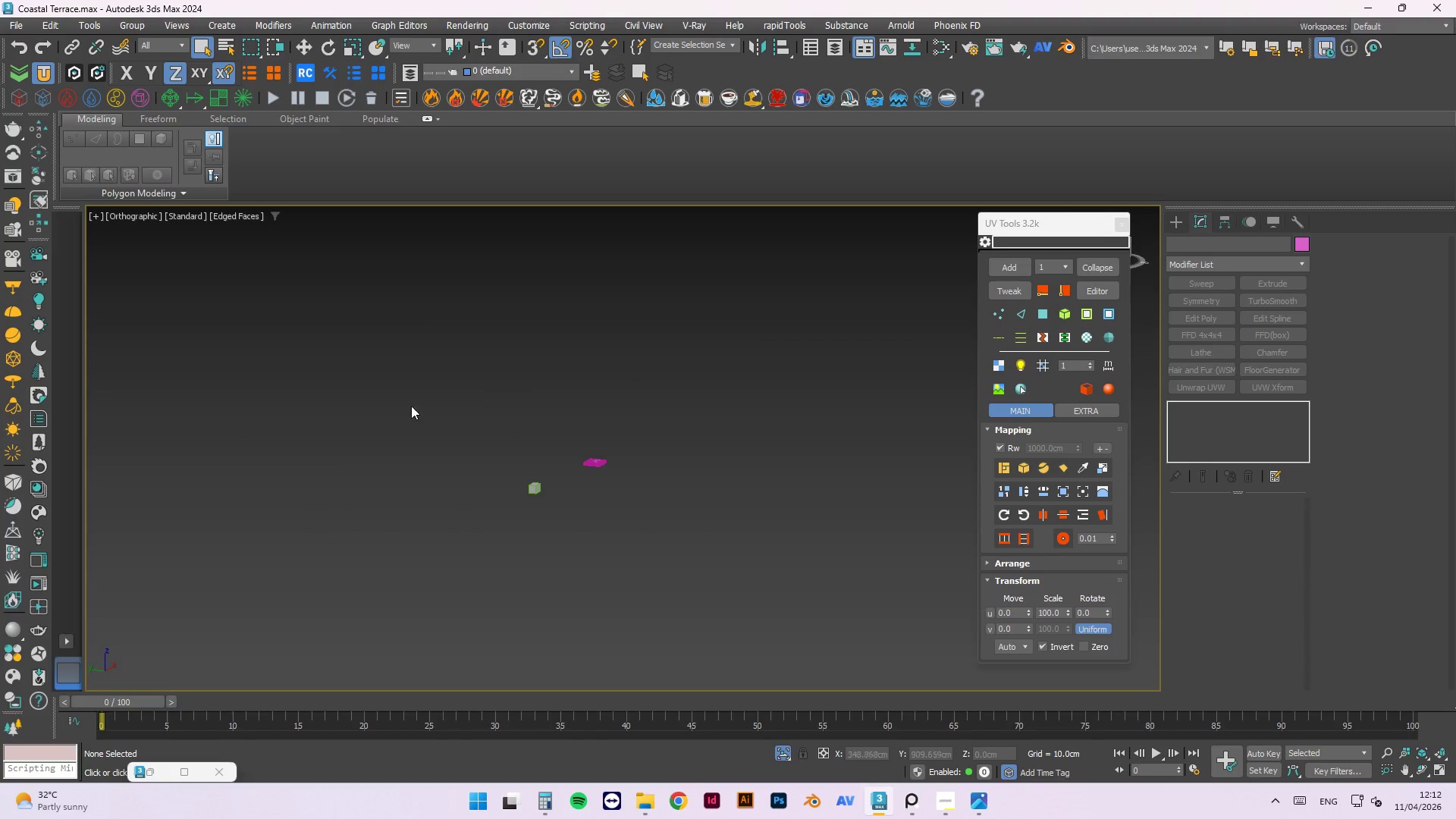 
hold_key(key=AltLeft, duration=0.7)
 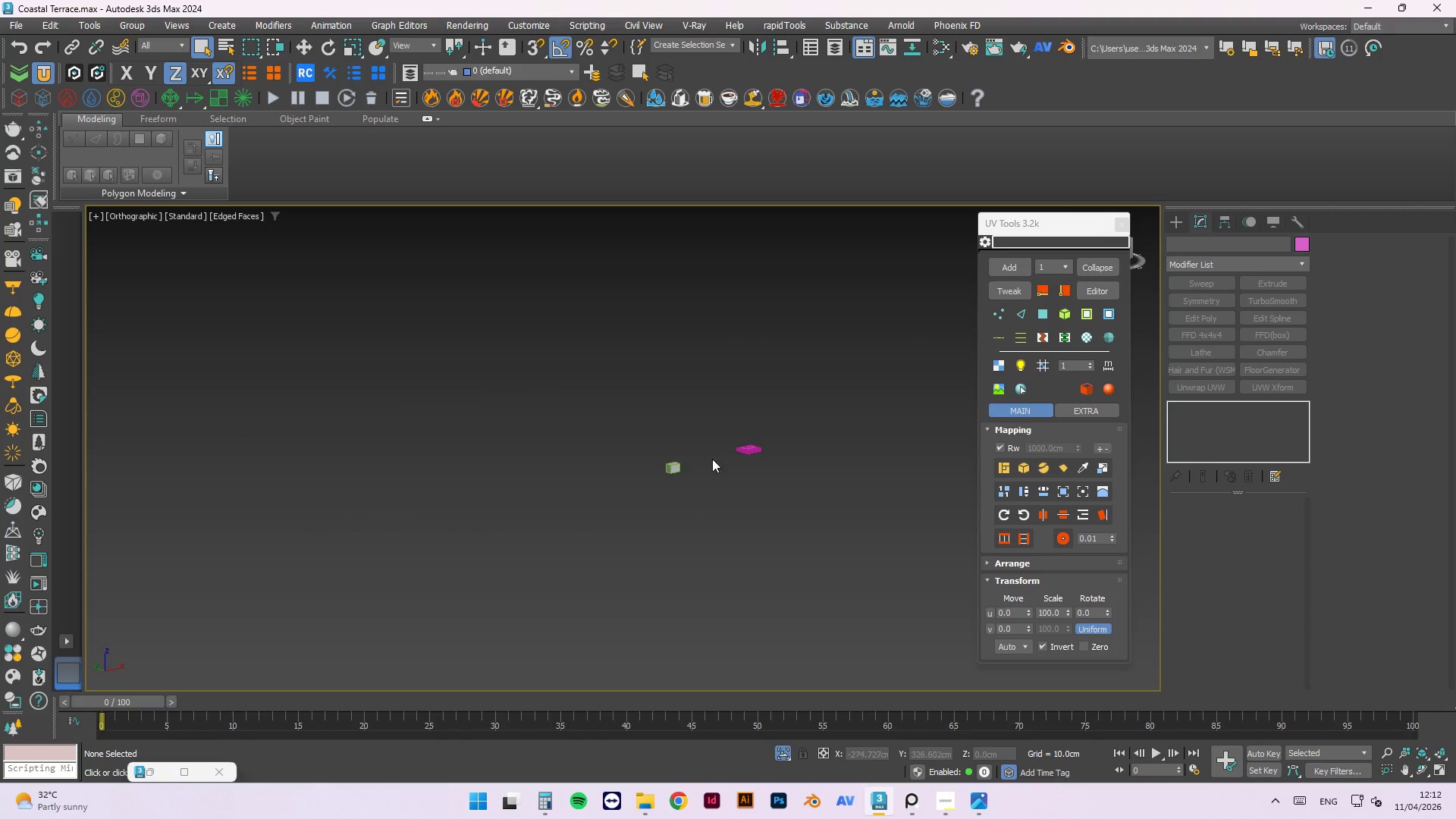 
left_click([633, 429])
 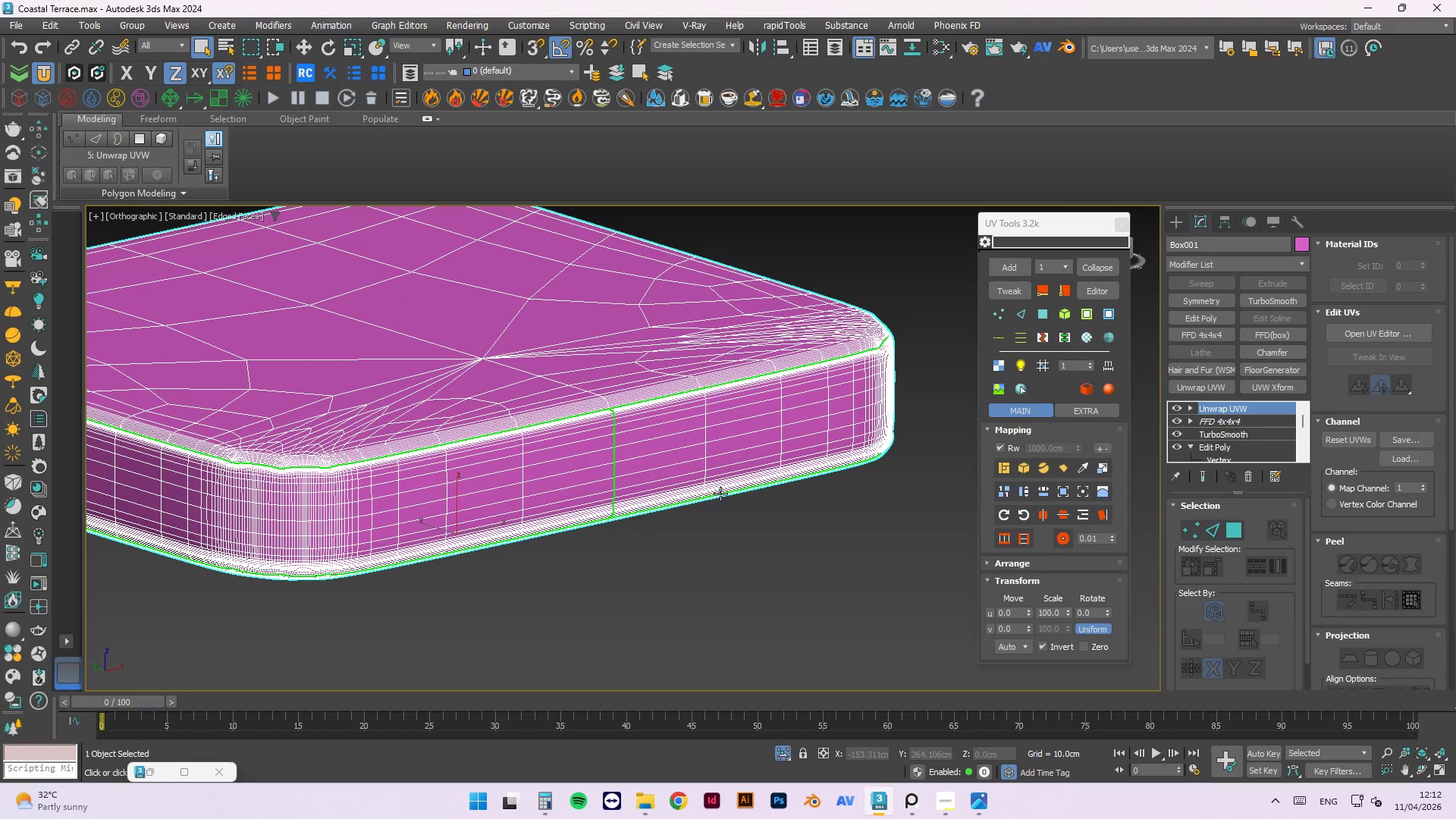 
scroll: coordinate [730, 447], scroll_direction: up, amount: 11.0
 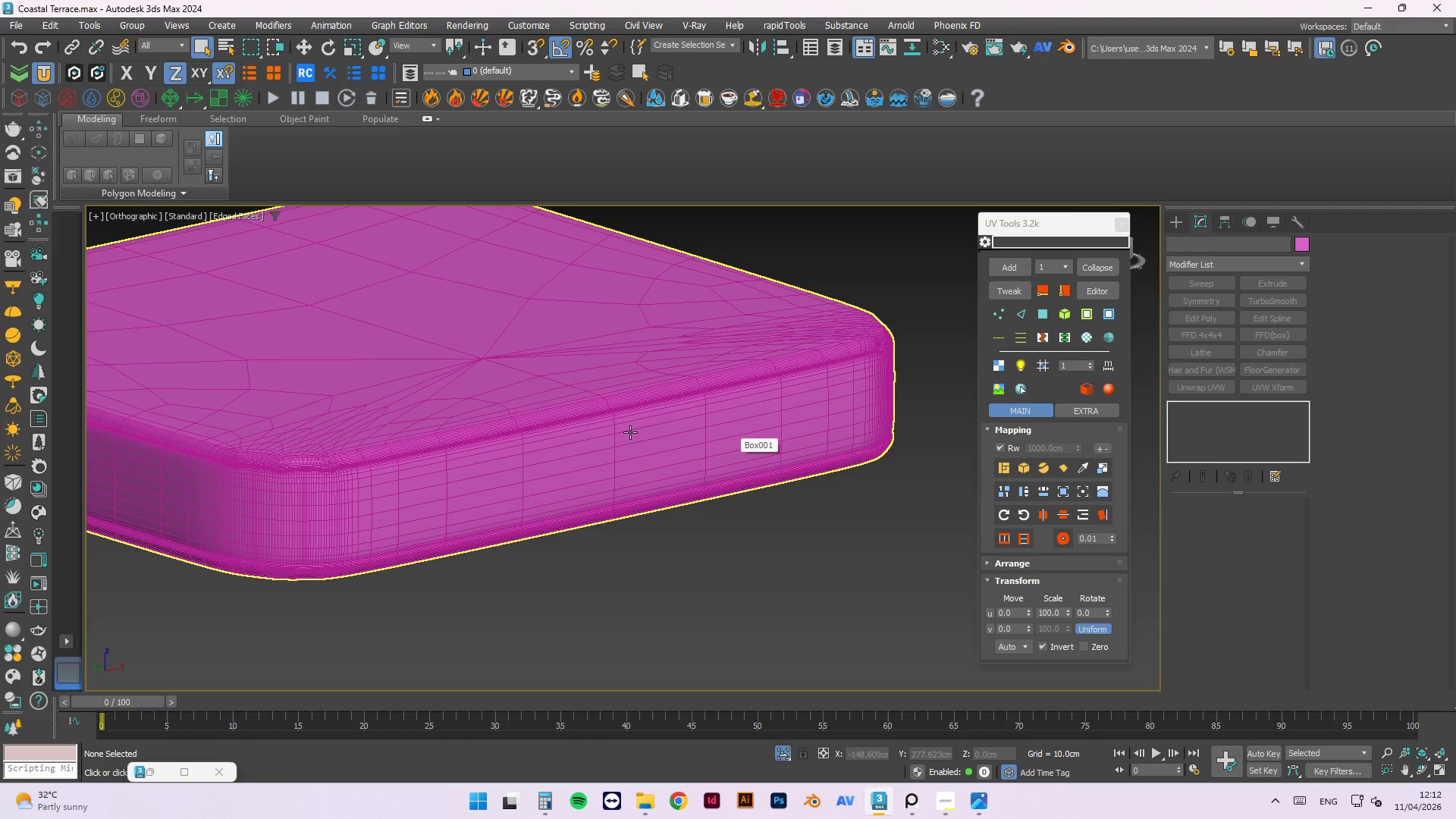 
scroll: coordinate [558, 416], scroll_direction: down, amount: 8.0
 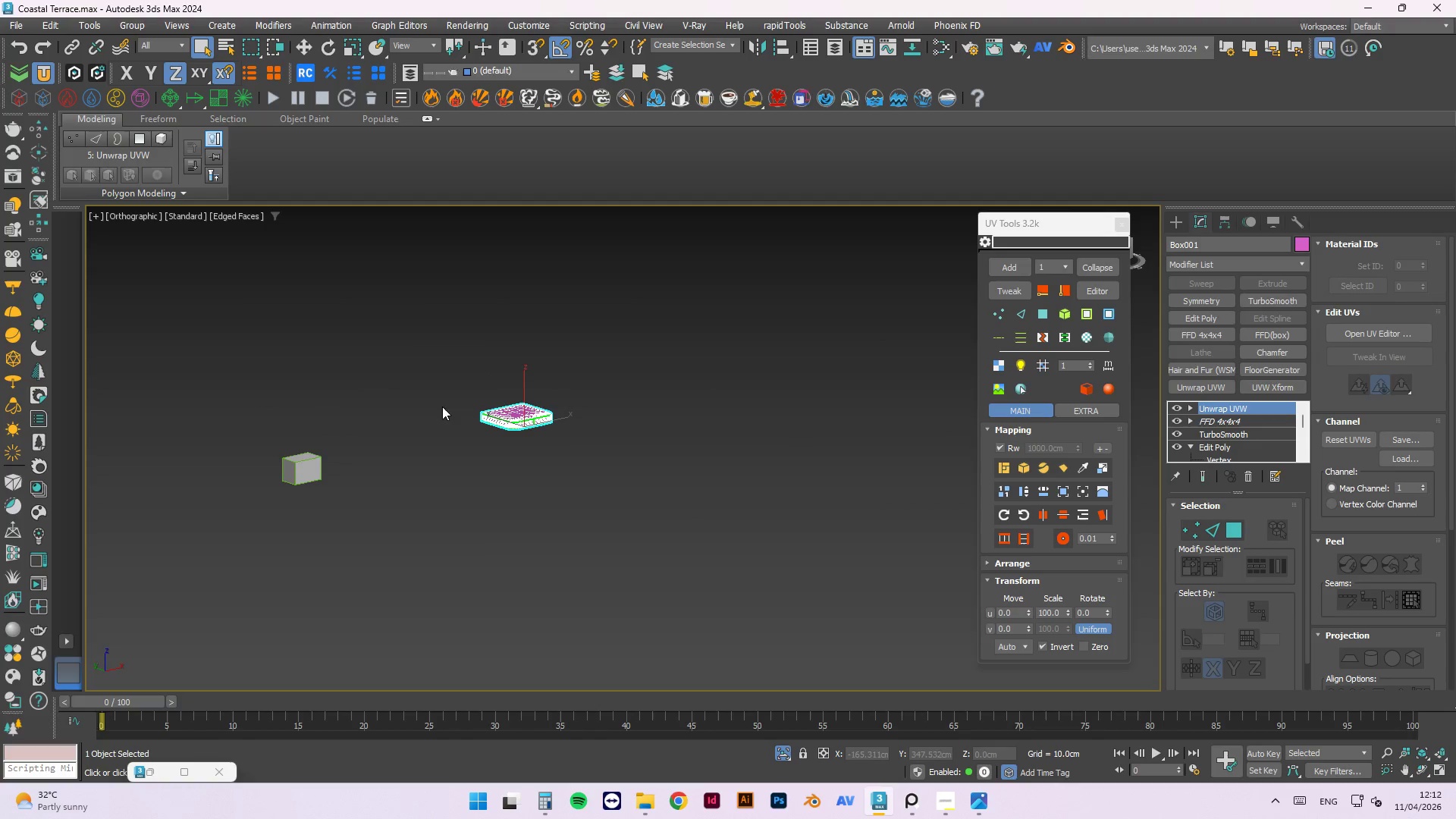 
scroll: coordinate [420, 408], scroll_direction: up, amount: 2.0
 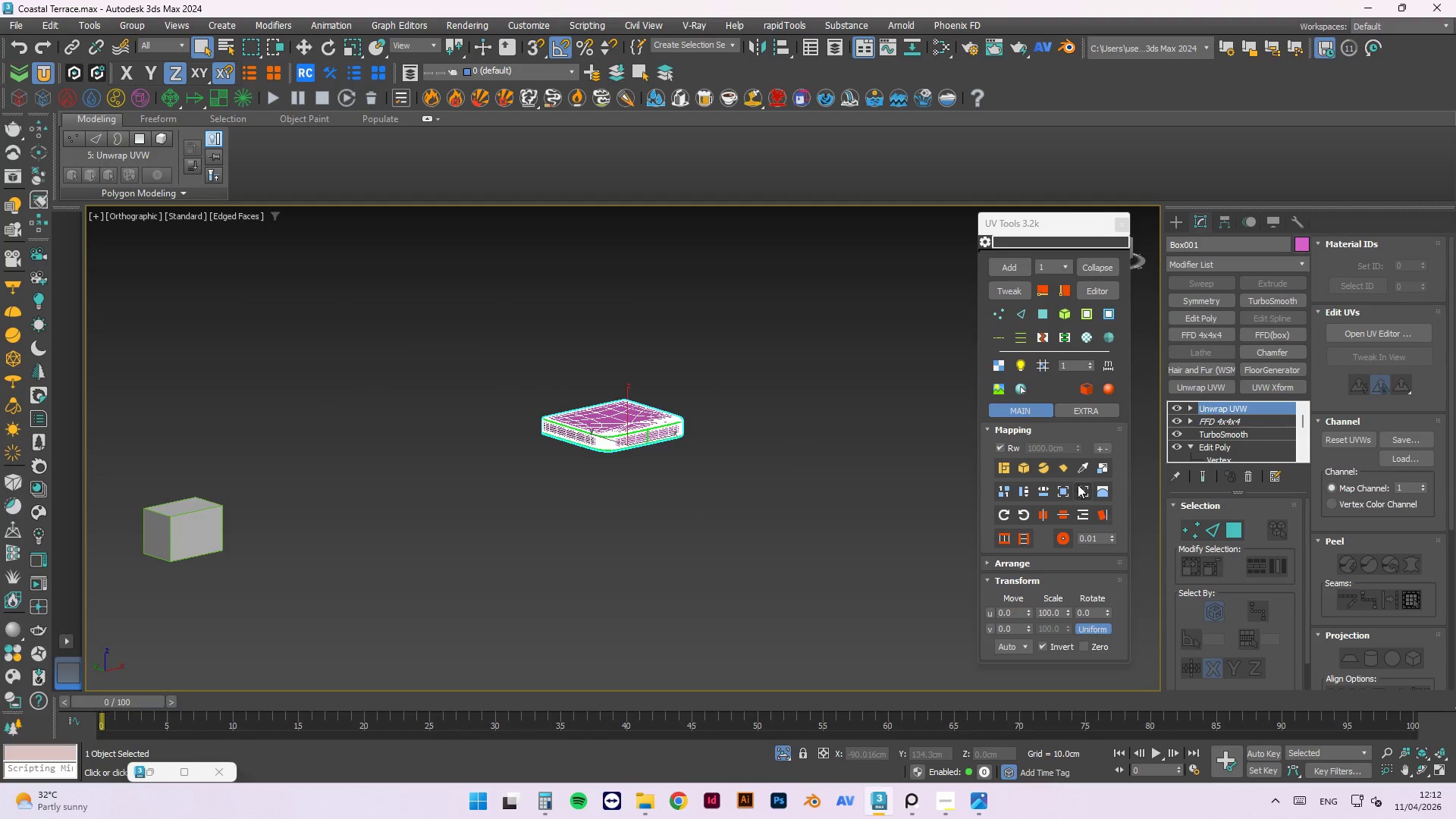 
left_click([1073, 465])
 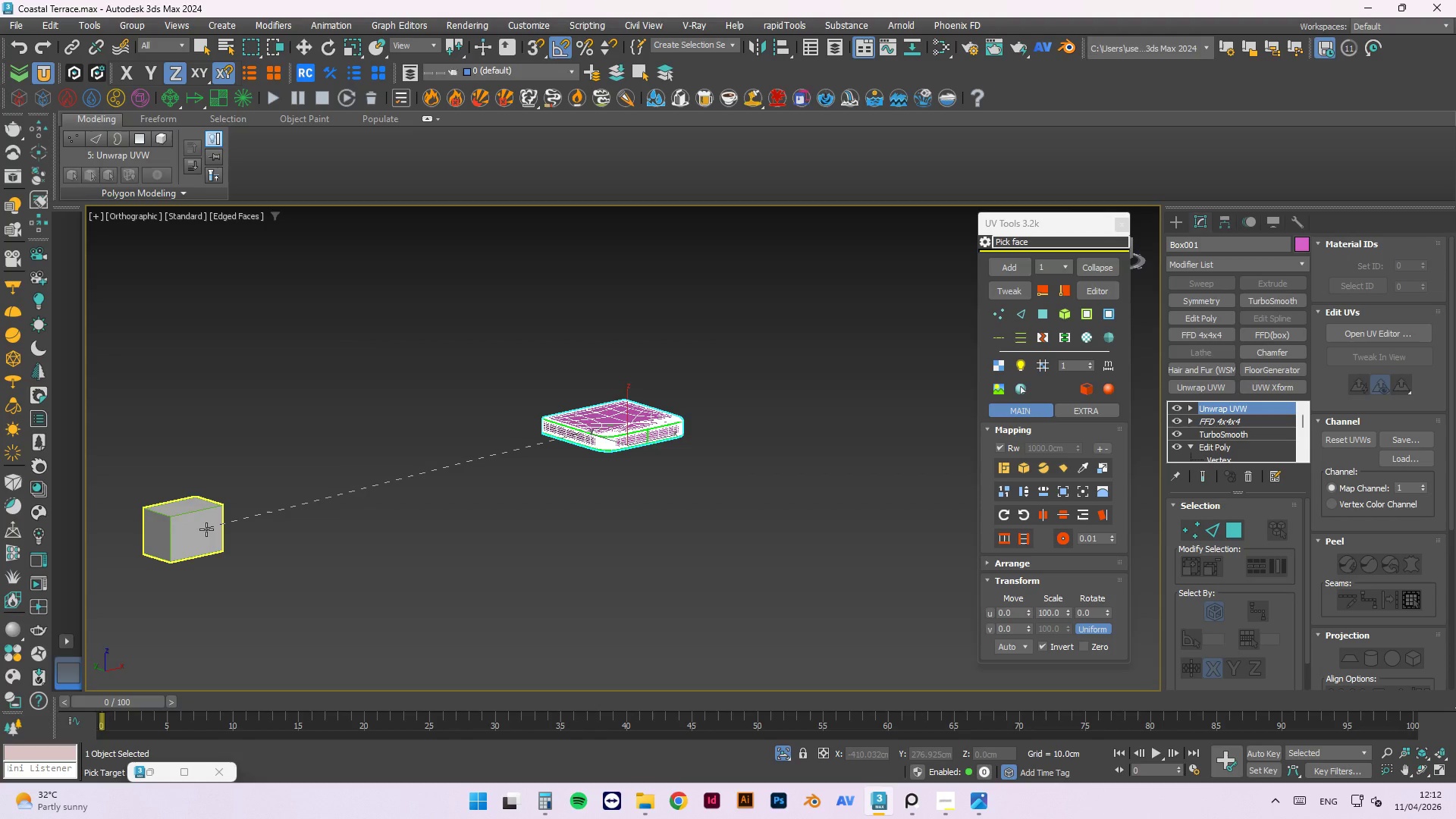 
left_click([206, 529])
 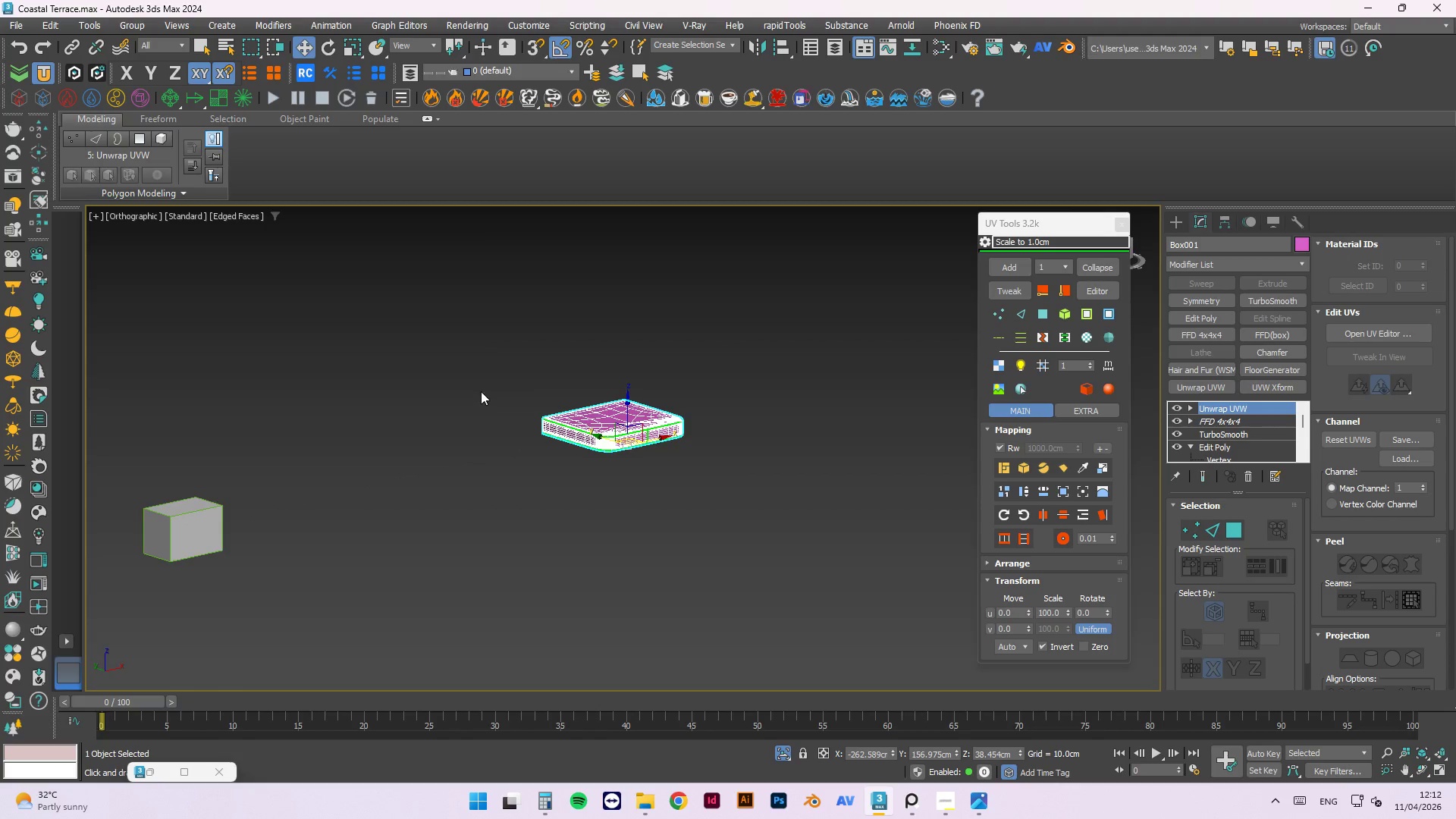 
scroll: coordinate [637, 466], scroll_direction: up, amount: 7.0
 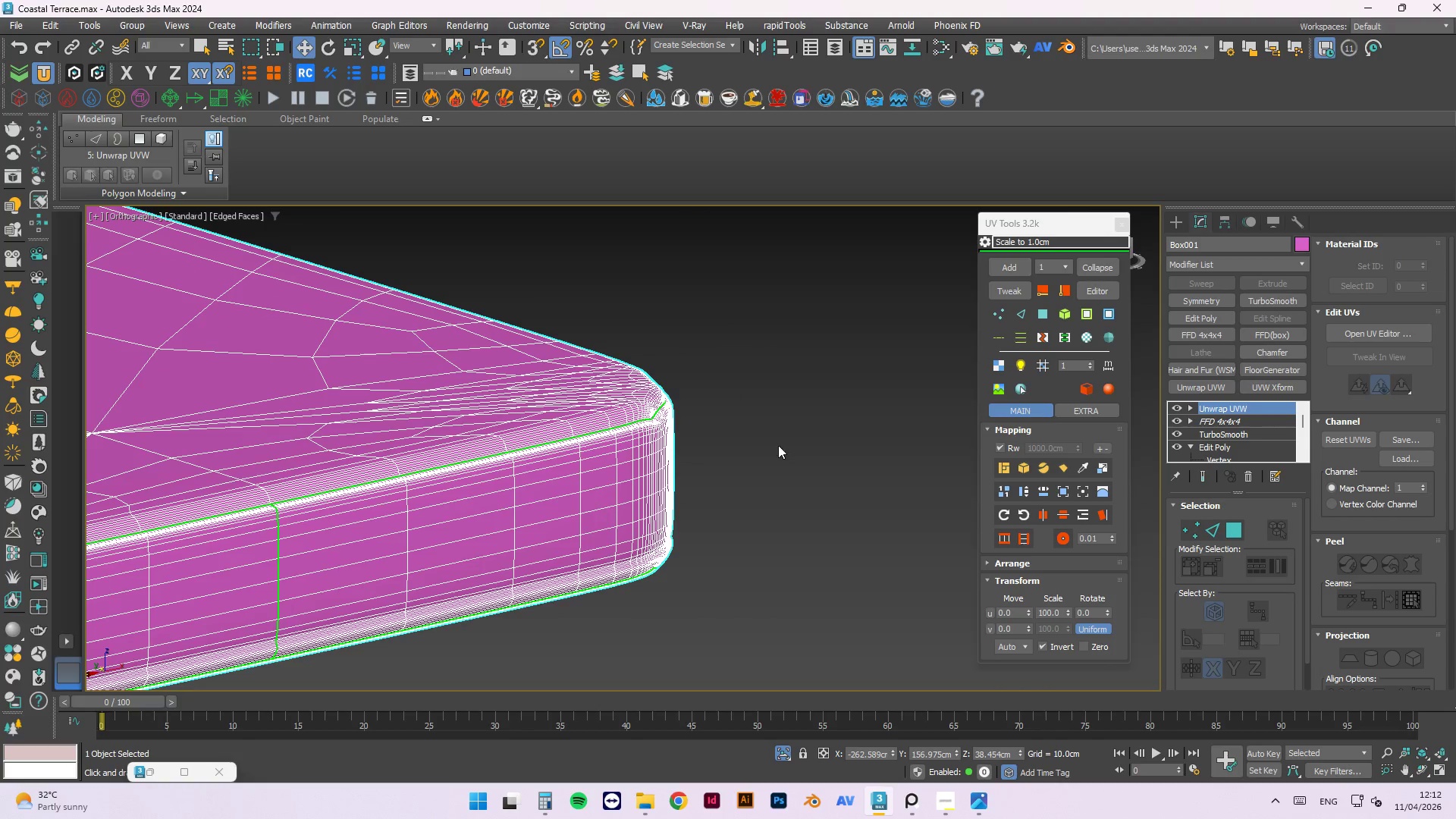 
scroll: coordinate [805, 463], scroll_direction: down, amount: 4.0
 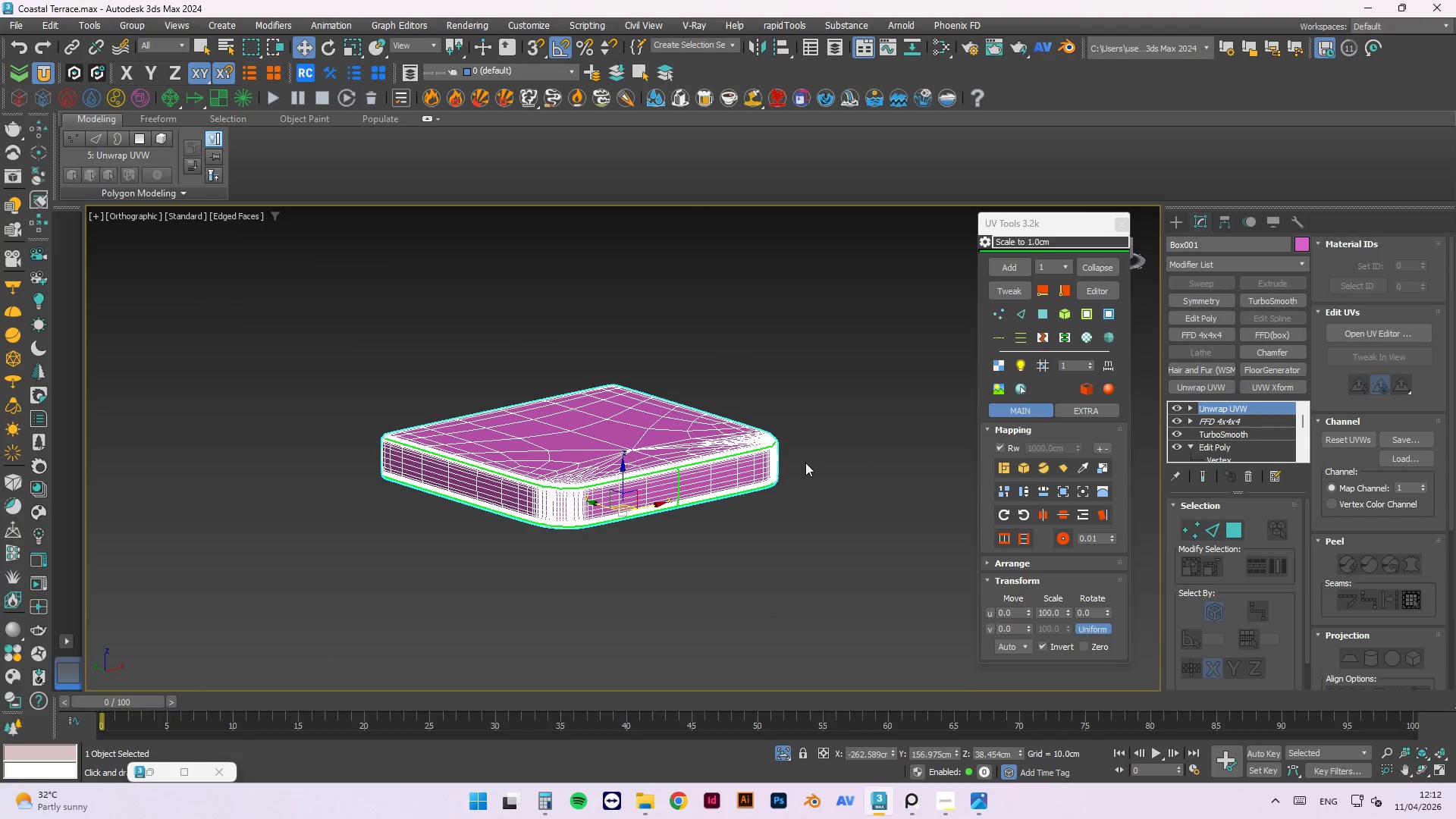 
key(M)
 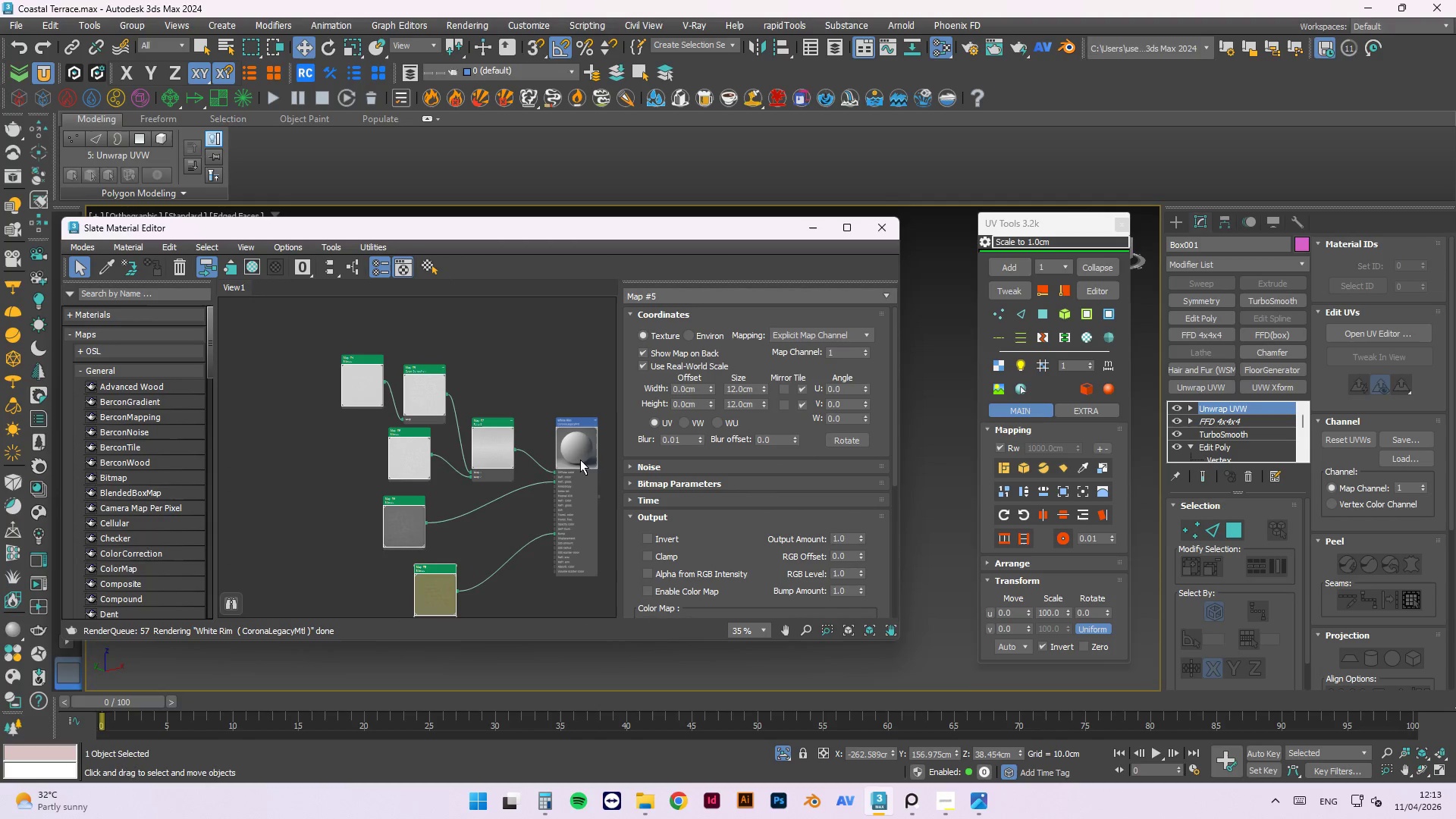 
scroll: coordinate [416, 494], scroll_direction: up, amount: 4.0
 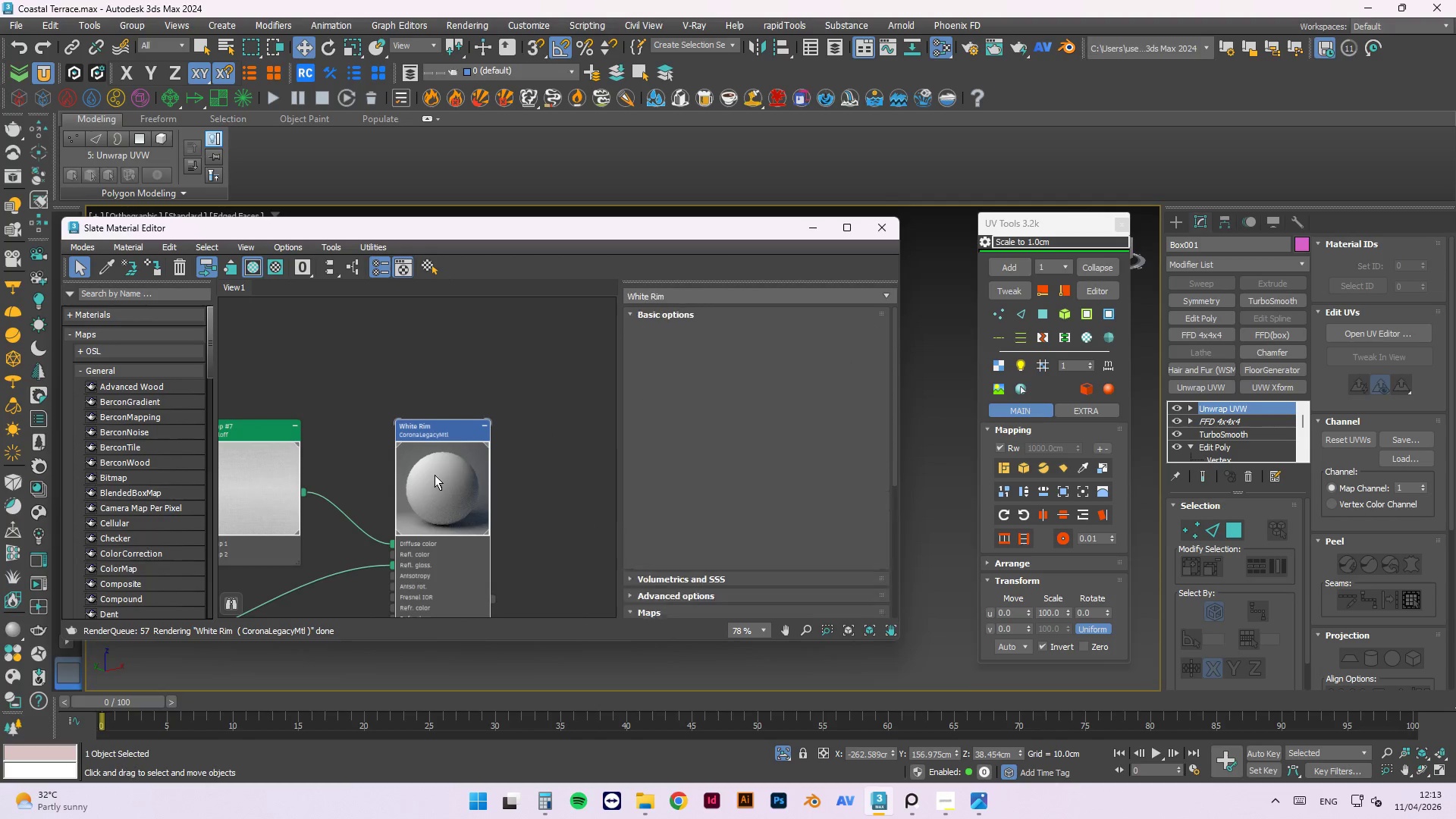 
right_click([435, 475])
 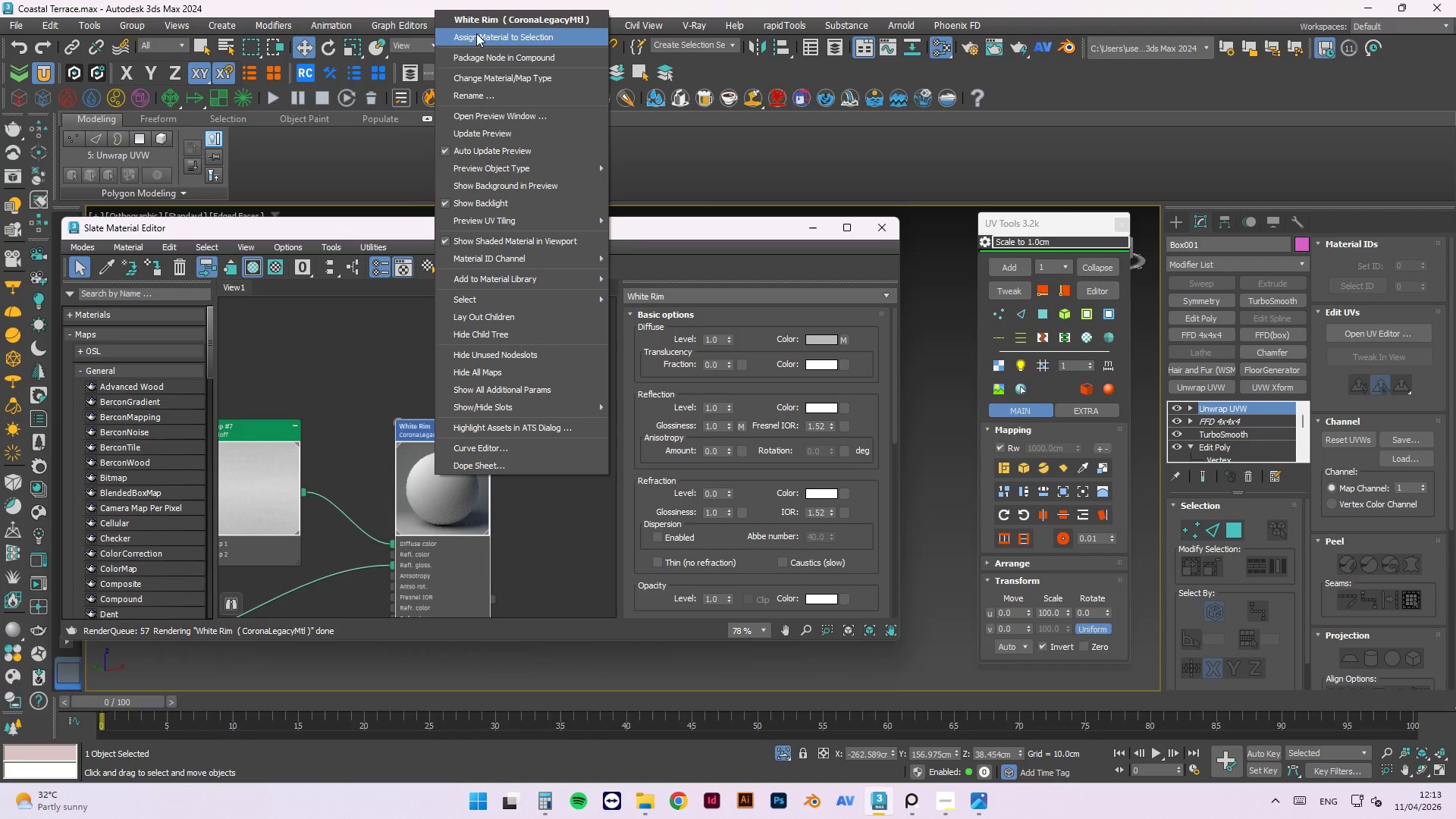 
left_click([476, 33])
 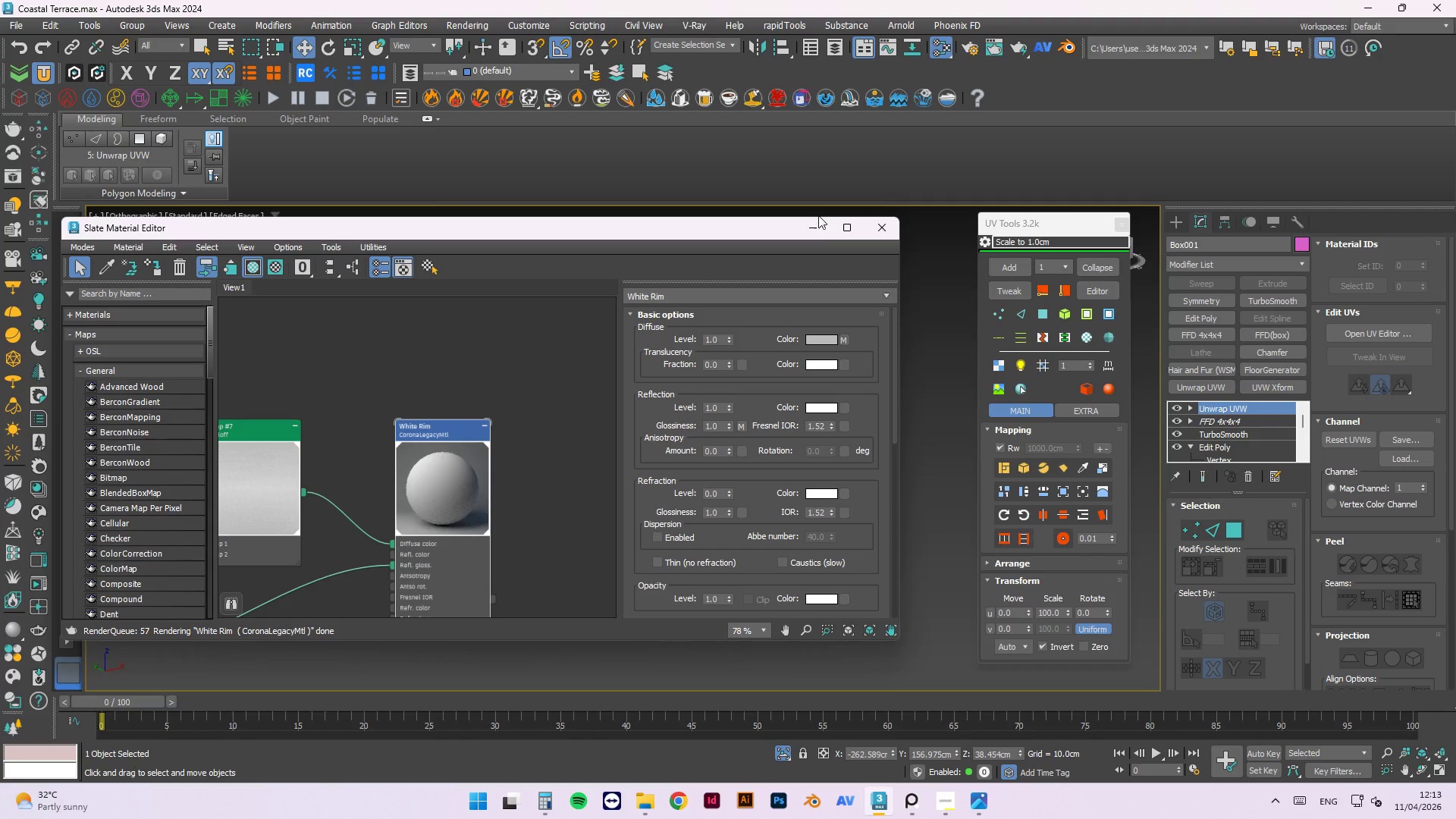 
left_click([817, 225])
 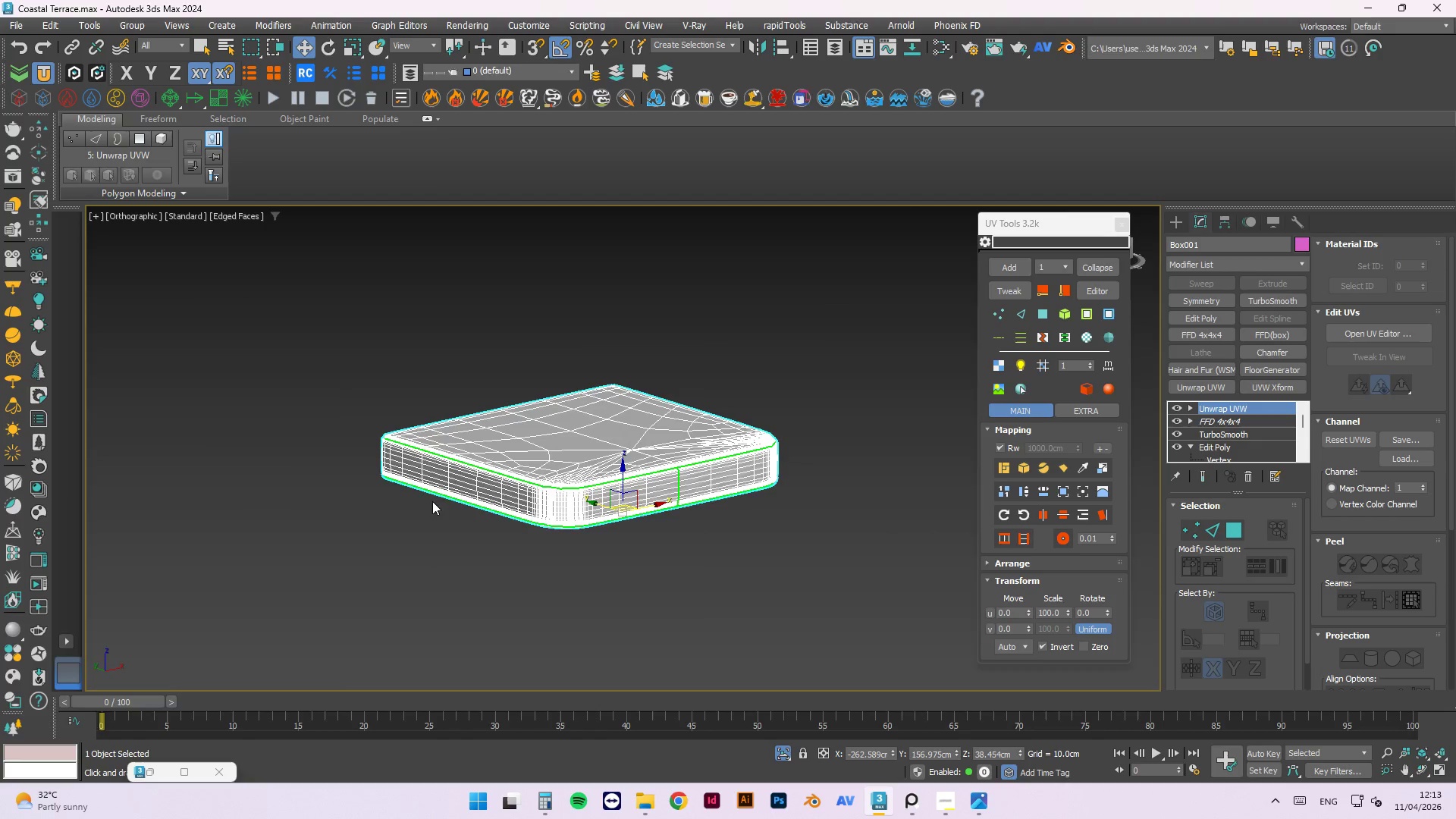 
scroll: coordinate [529, 444], scroll_direction: up, amount: 10.0
 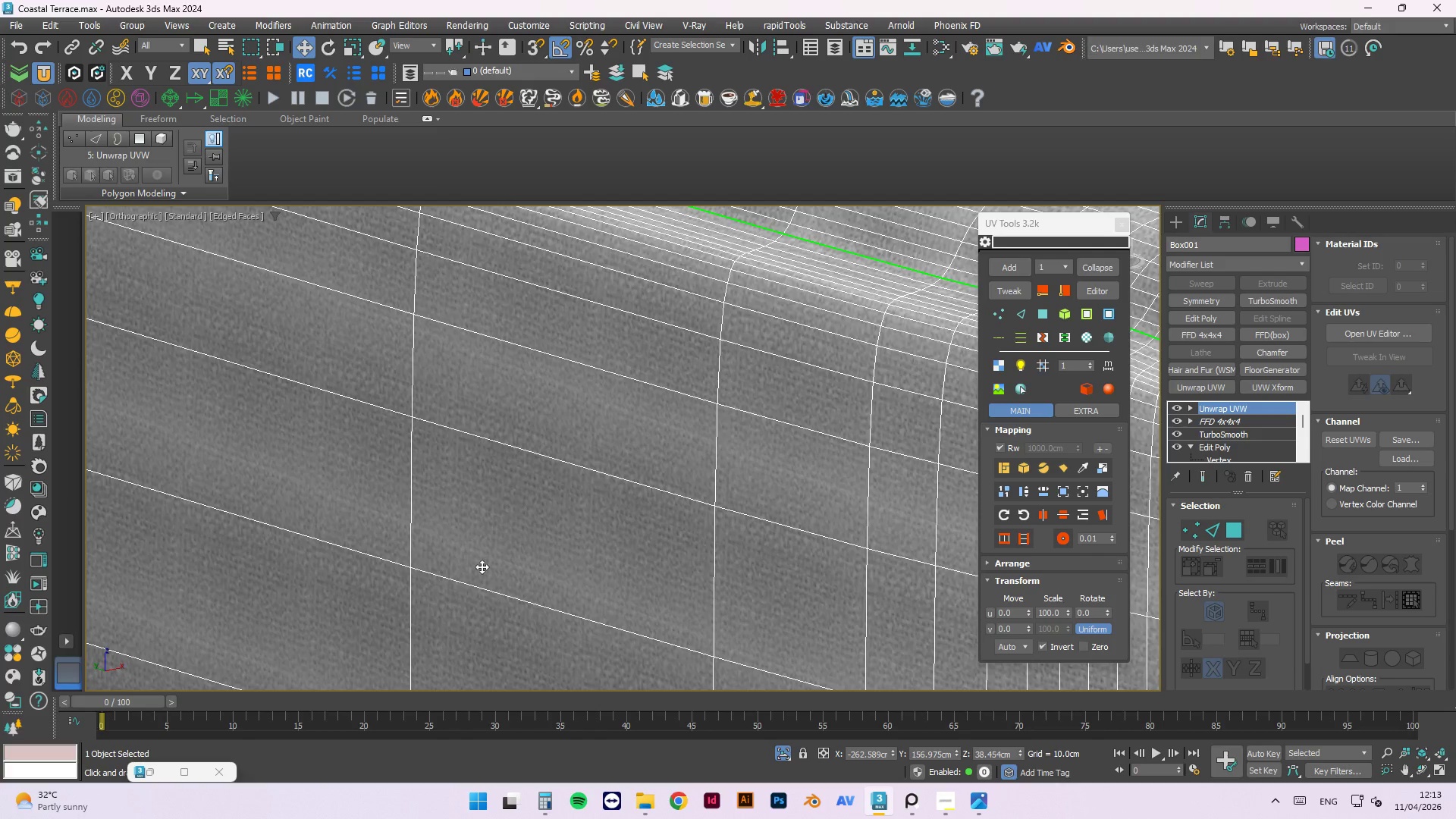 
hold_key(key=AltLeft, duration=0.66)
 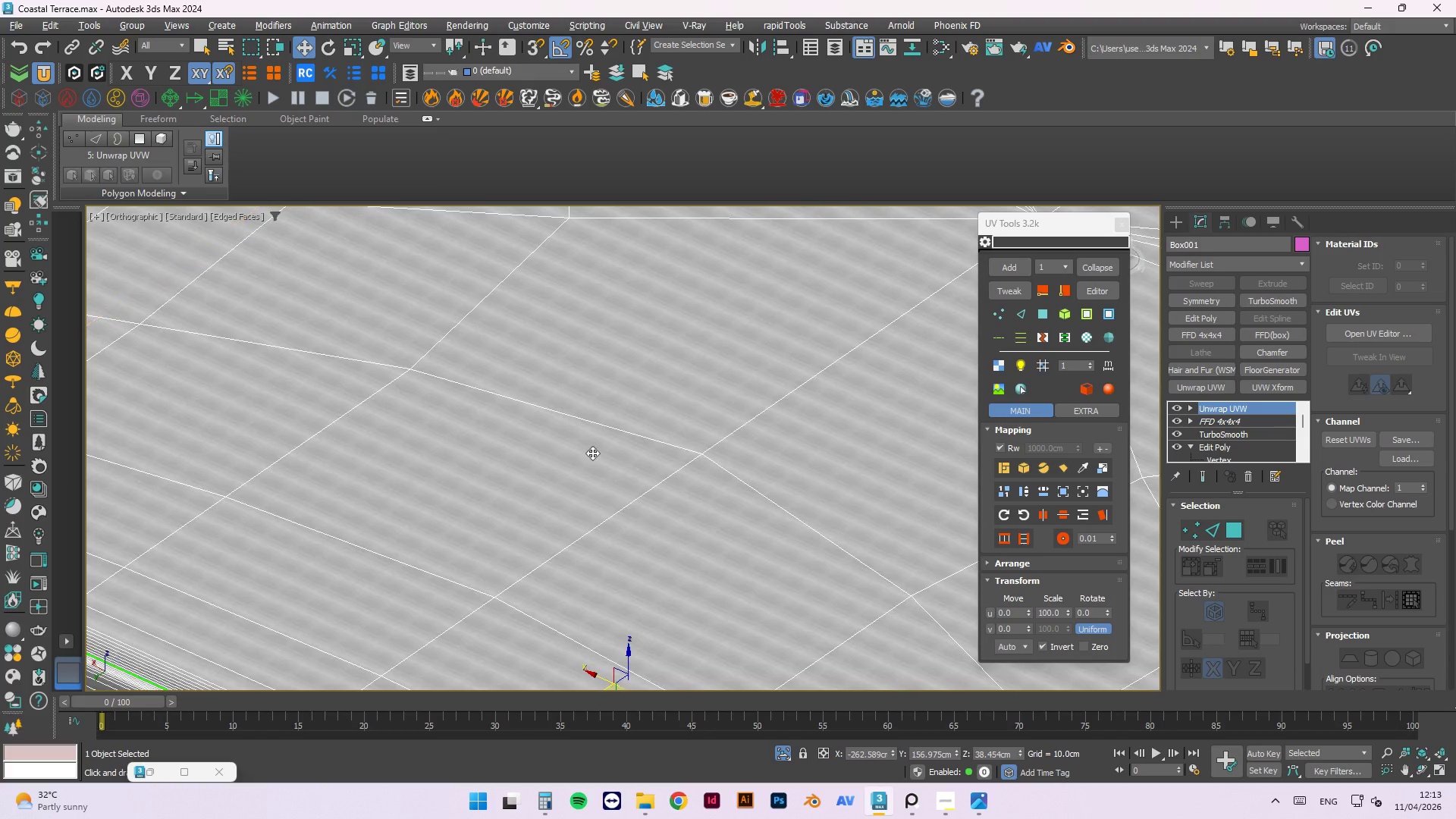 
scroll: coordinate [488, 507], scroll_direction: down, amount: 5.0
 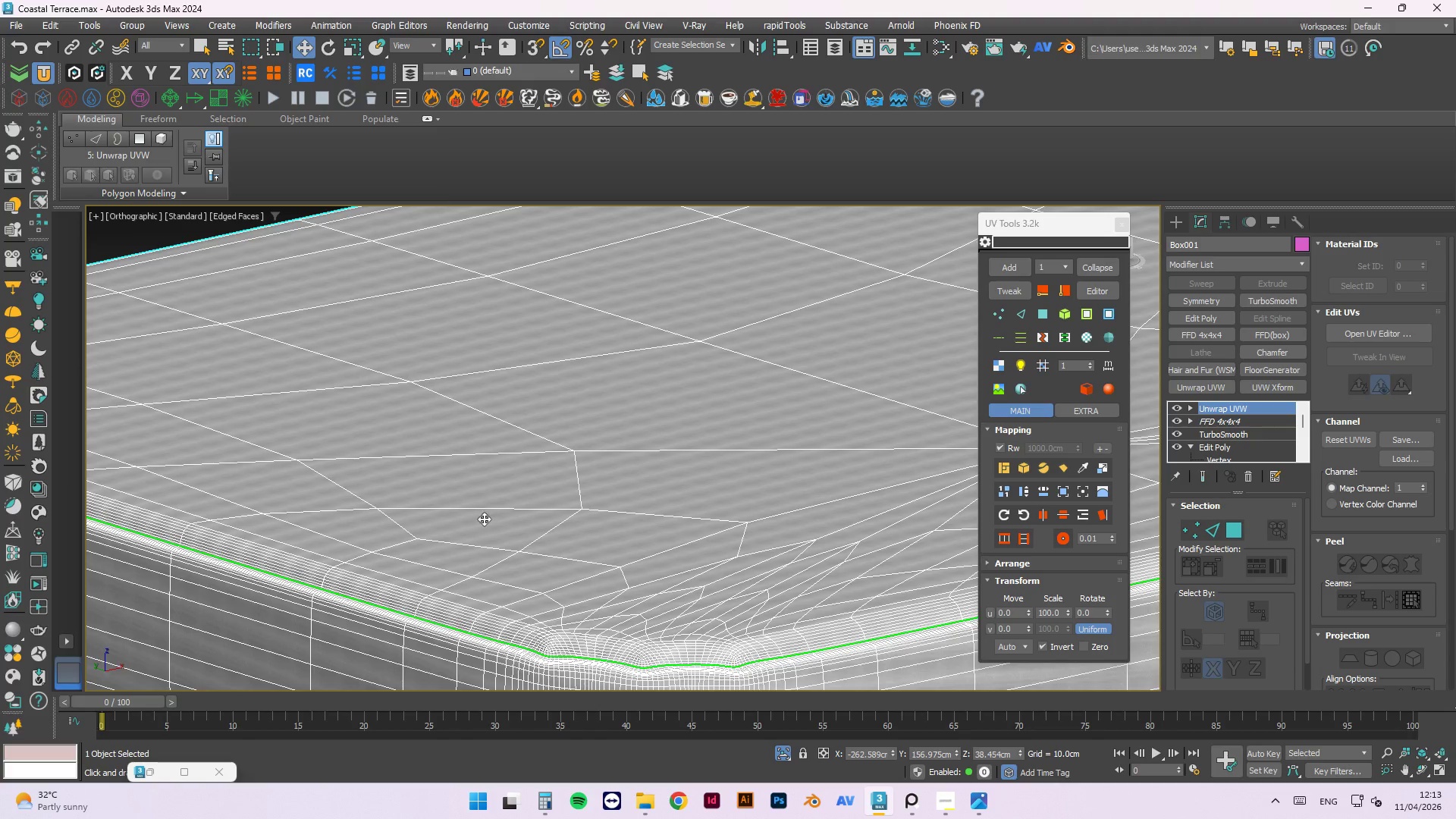 
hold_key(key=AltLeft, duration=0.62)
scroll: coordinate [664, 550], scroll_direction: down, amount: 5.0
 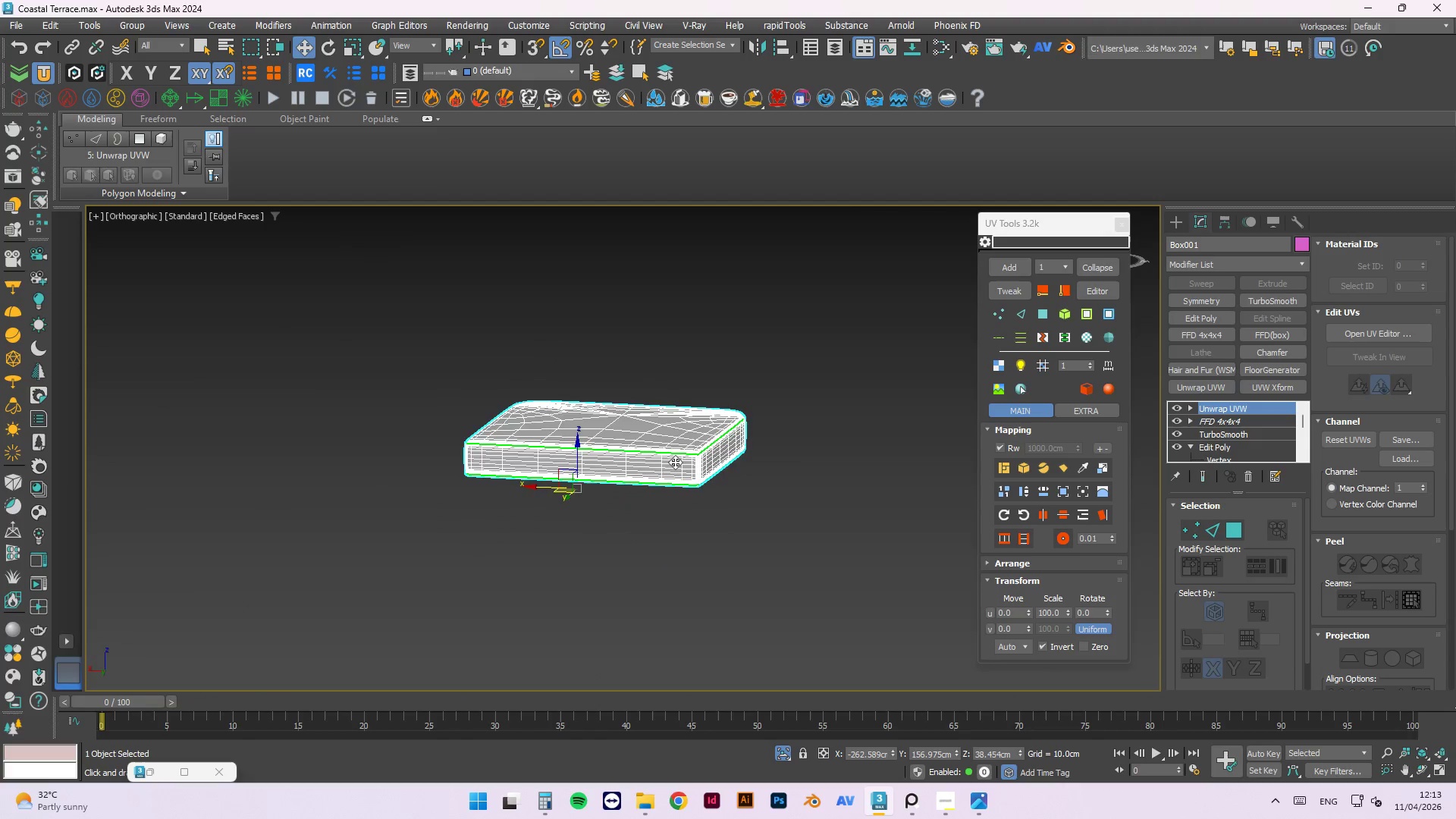 
scroll: coordinate [670, 491], scroll_direction: up, amount: 10.0
 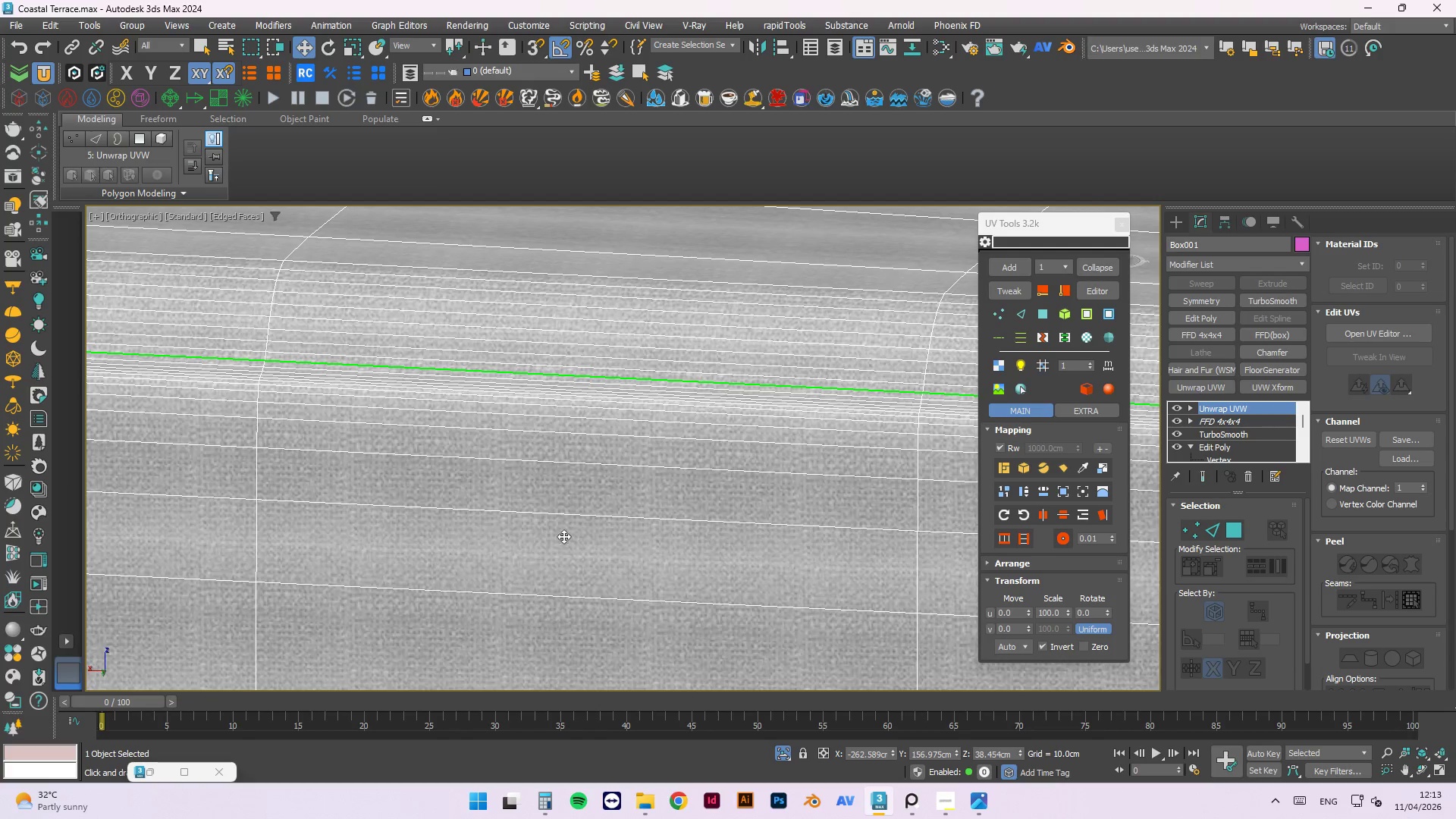 
left_click([692, 601])
 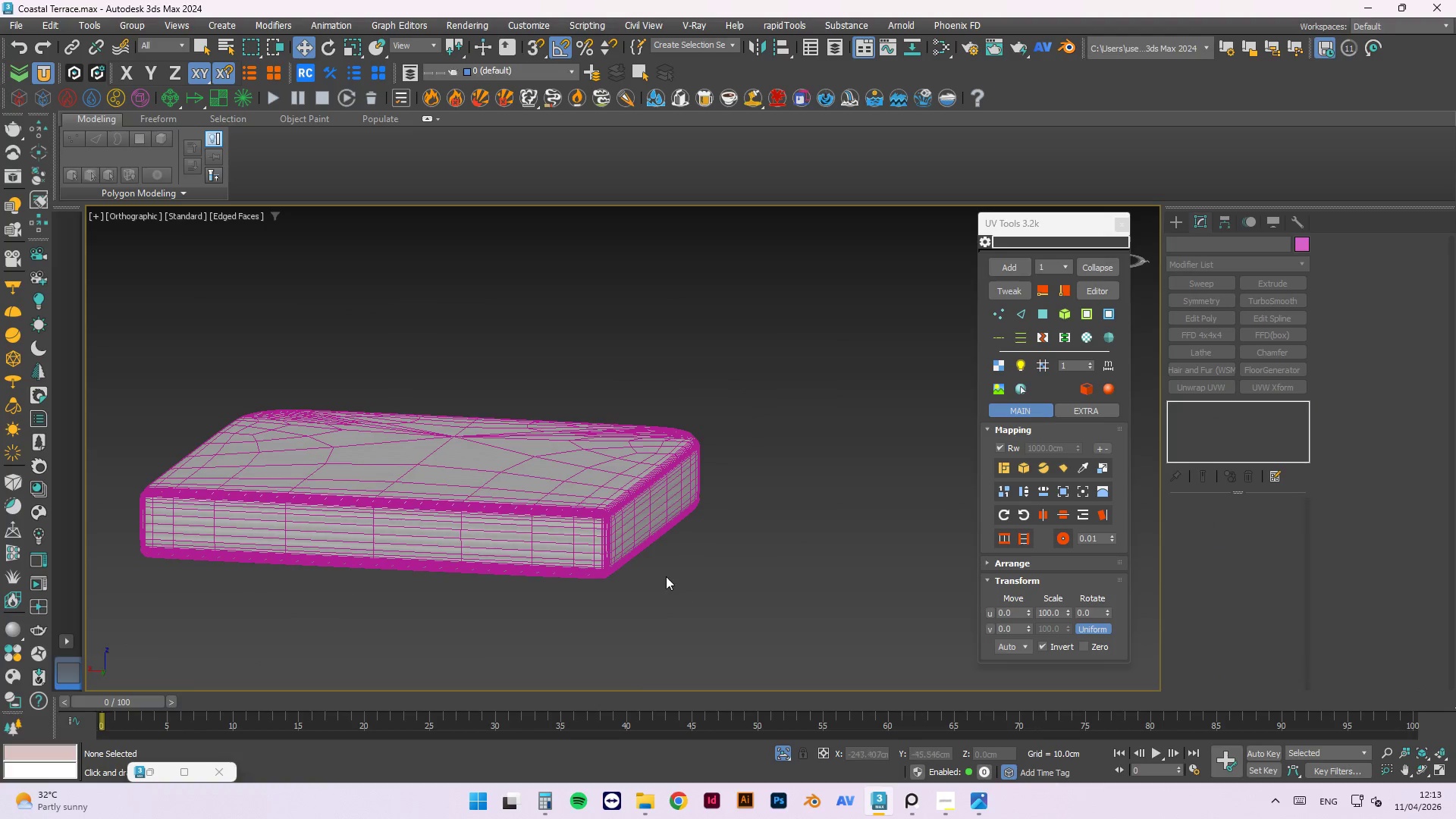 
scroll: coordinate [549, 519], scroll_direction: down, amount: 8.0
 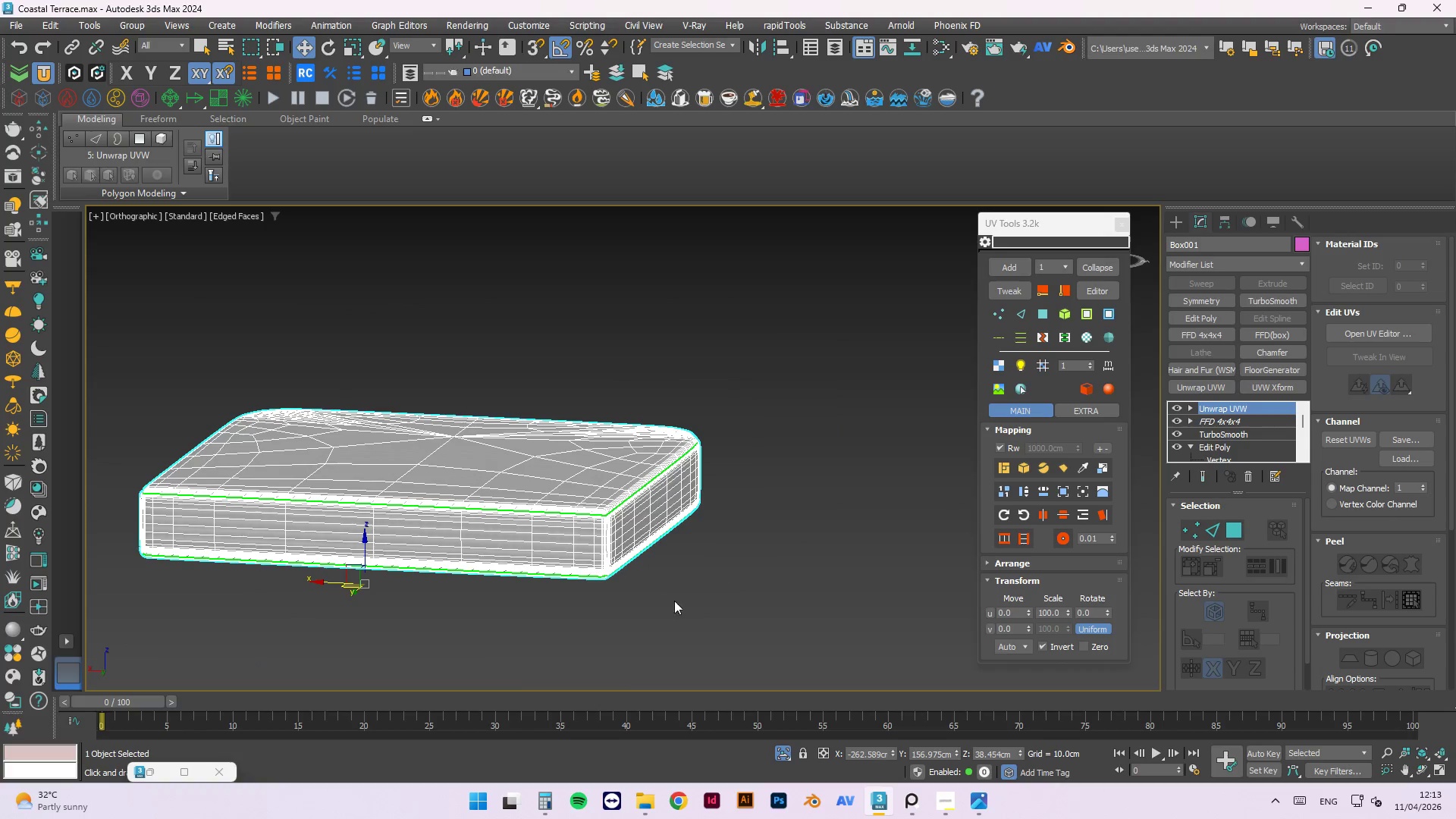 
hold_key(key=AltLeft, duration=0.48)
 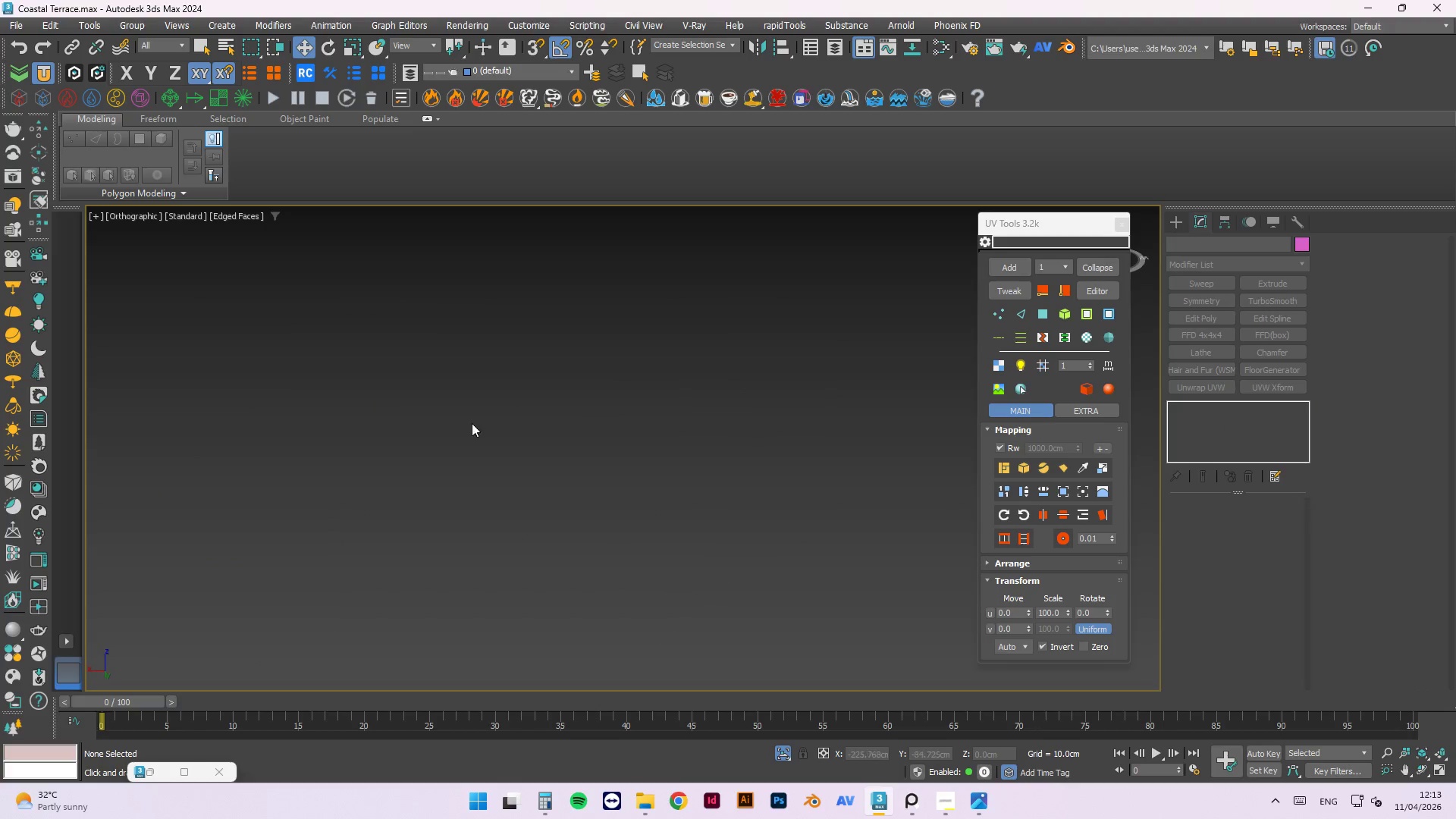 
scroll: coordinate [586, 573], scroll_direction: up, amount: 4.0
 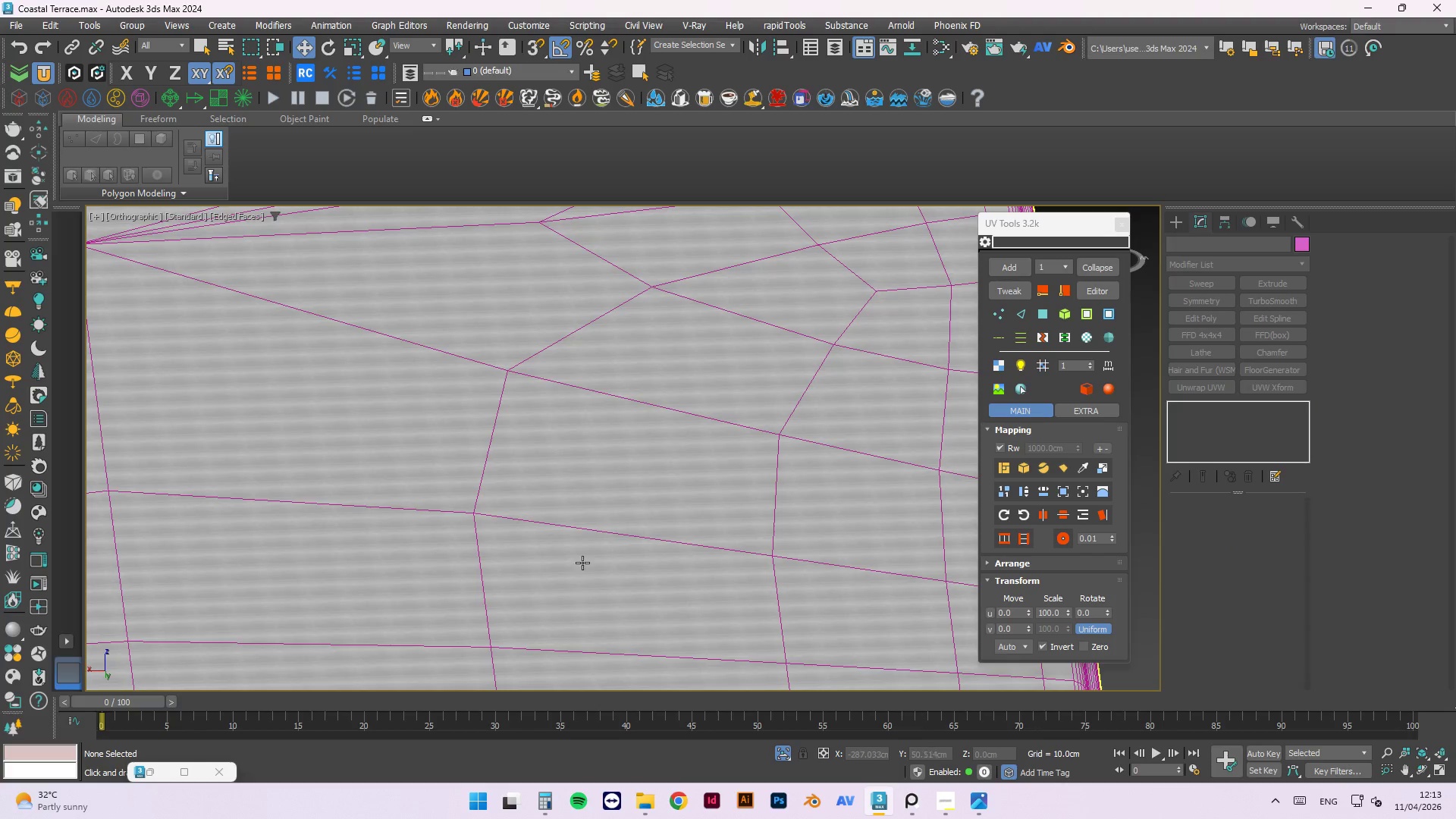 
scroll: coordinate [579, 532], scroll_direction: down, amount: 4.0
 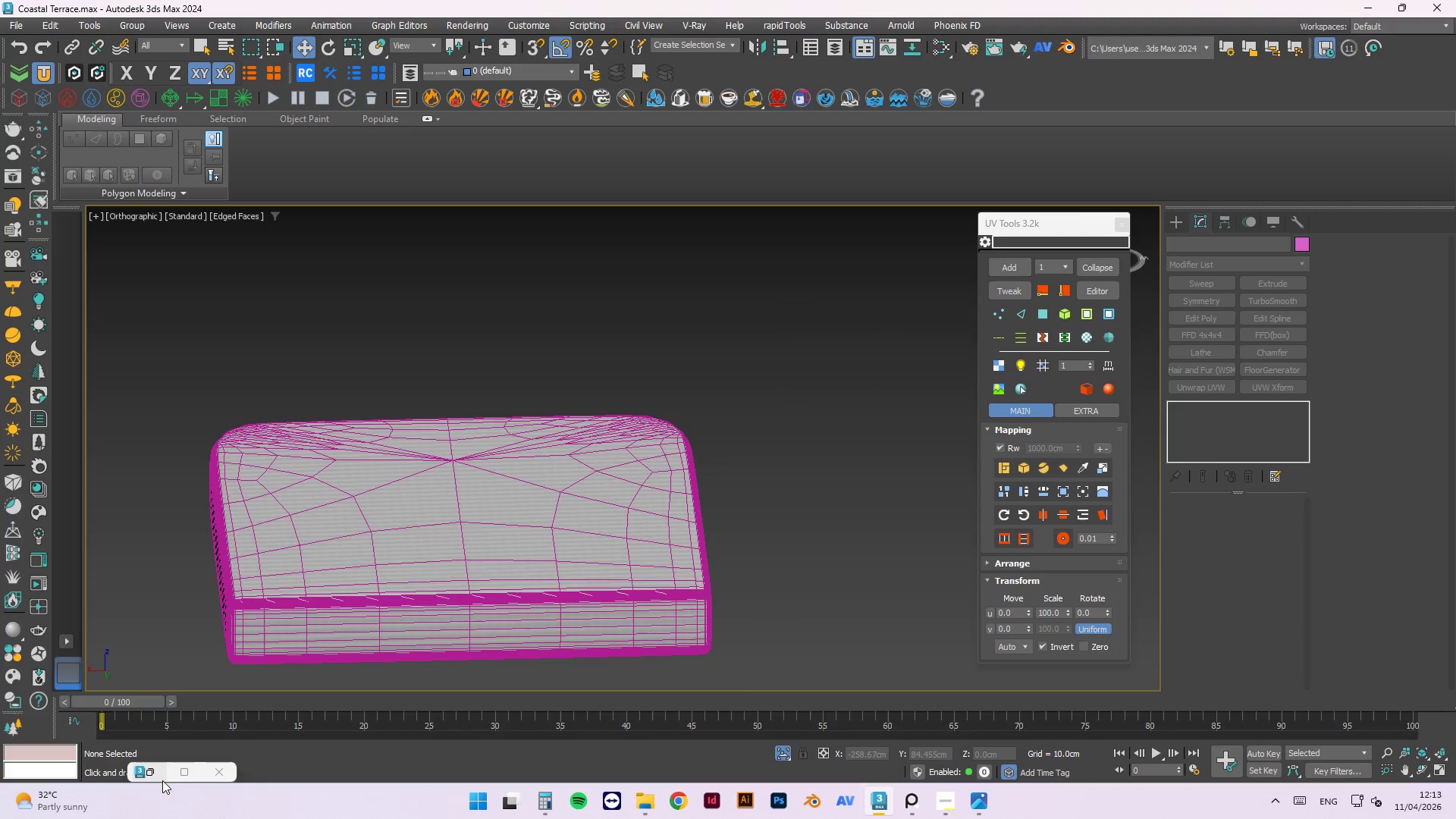 
left_click([159, 777])
 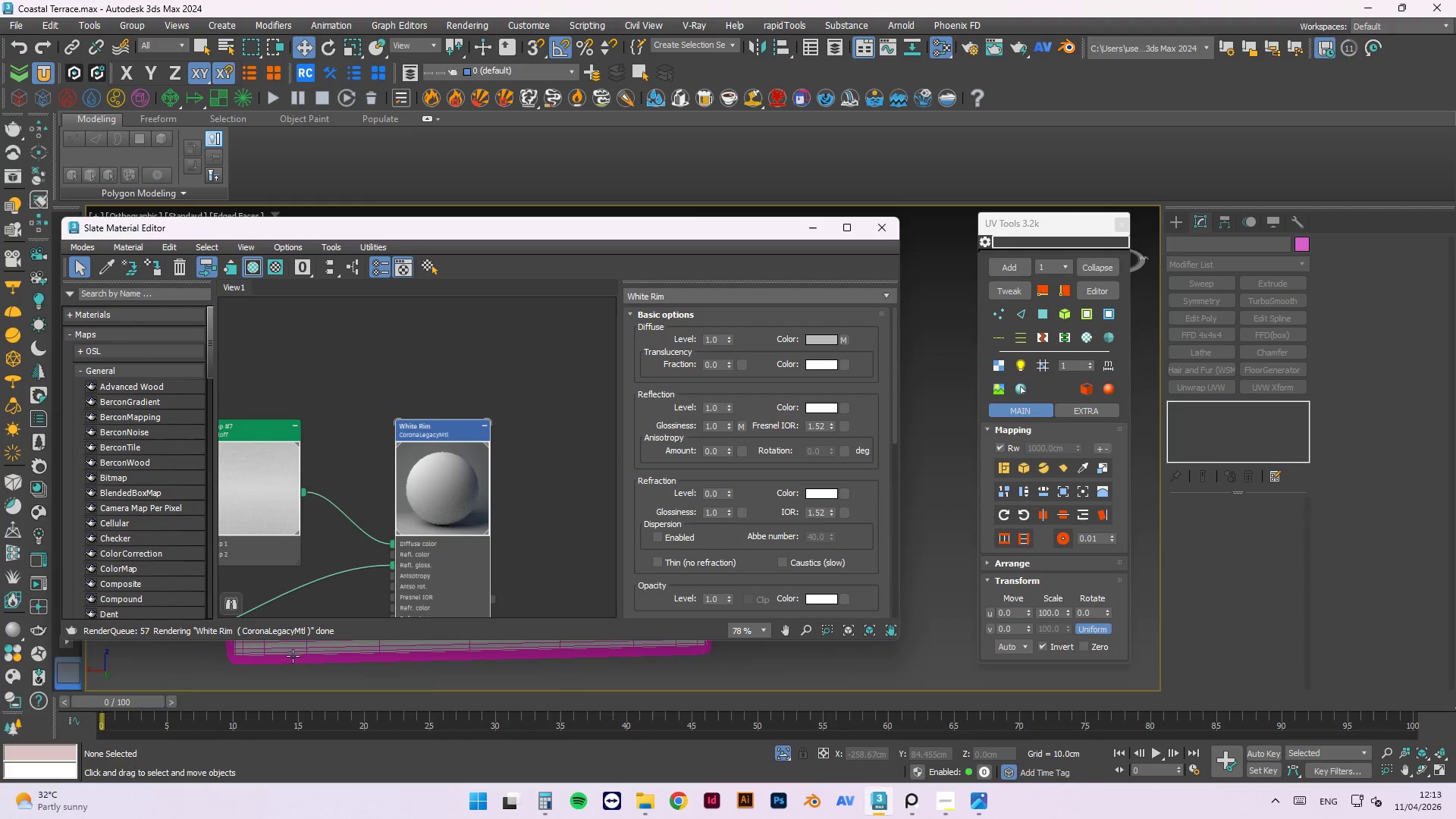 
scroll: coordinate [311, 420], scroll_direction: none, amount: 0.0
 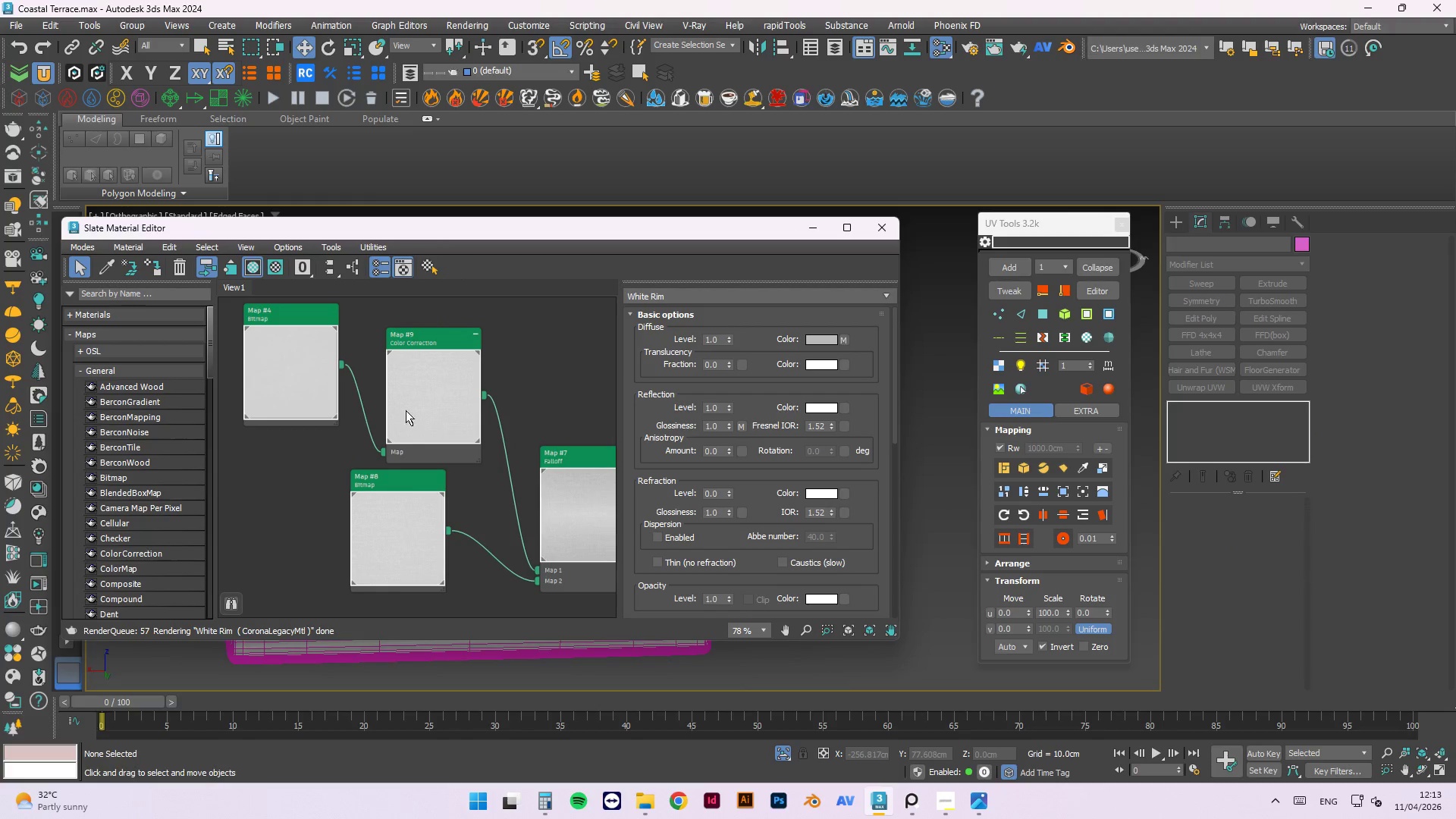 
left_click([409, 399])
 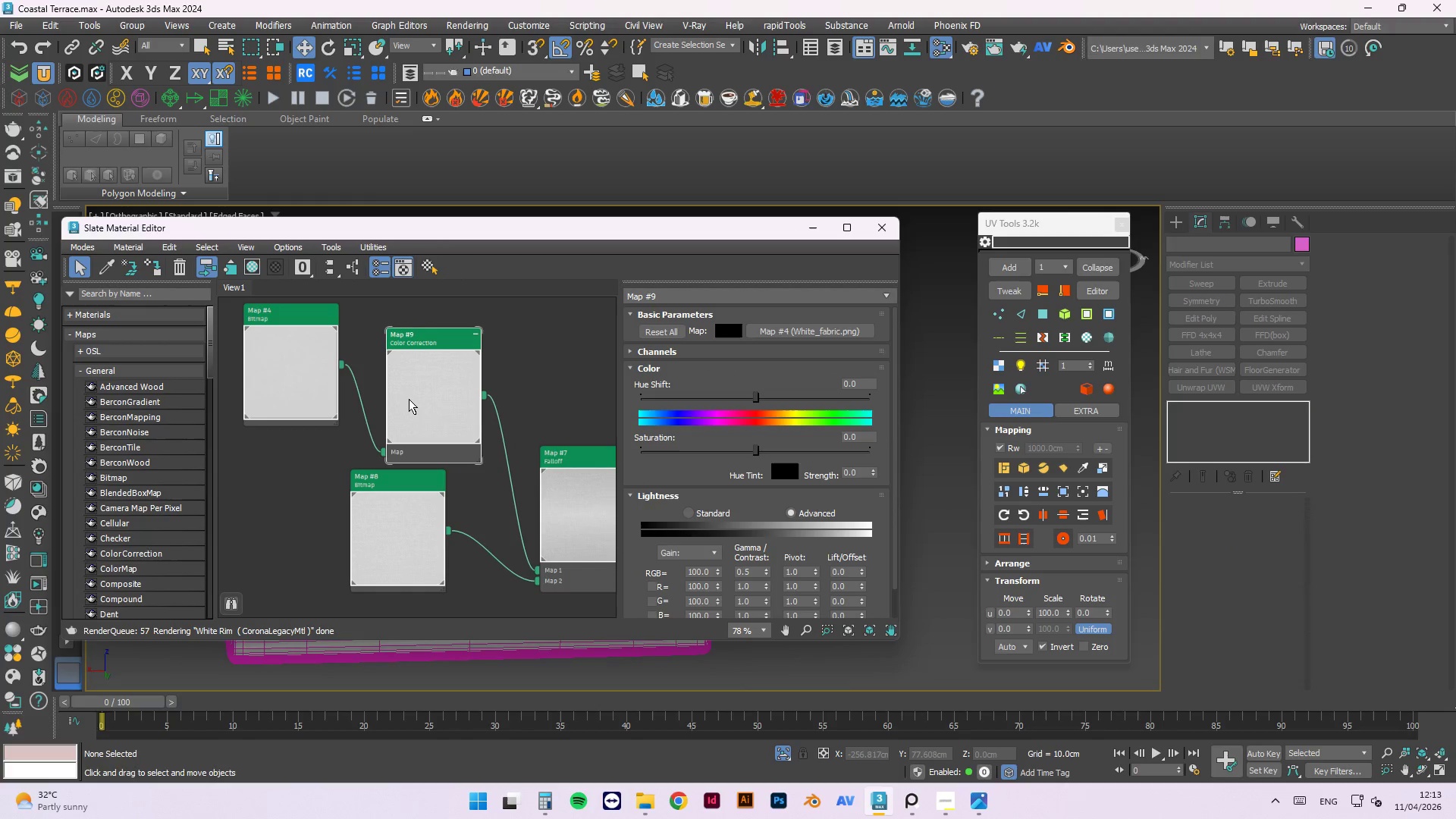 
right_click([409, 399])
 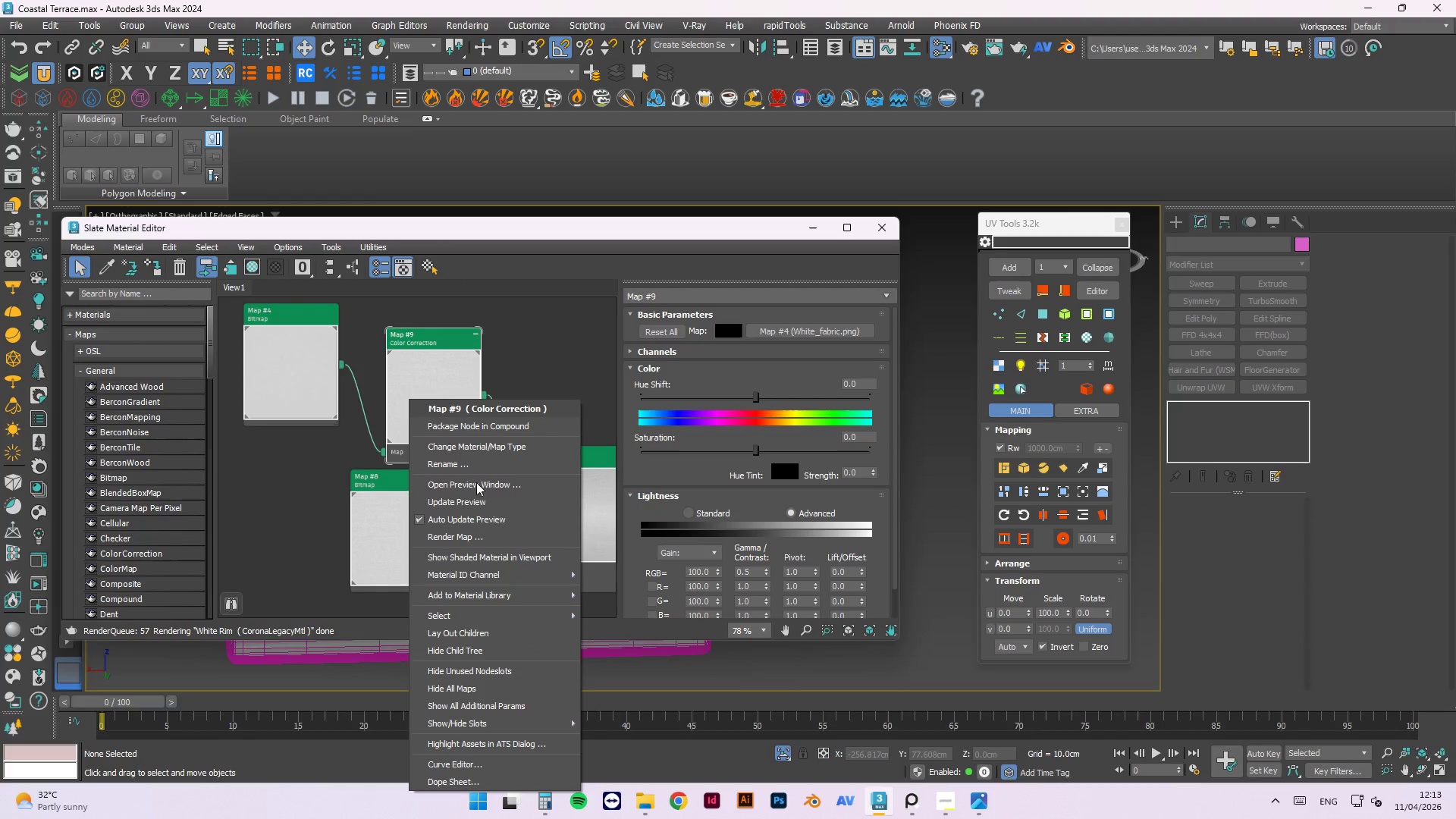 
left_click([483, 498])
 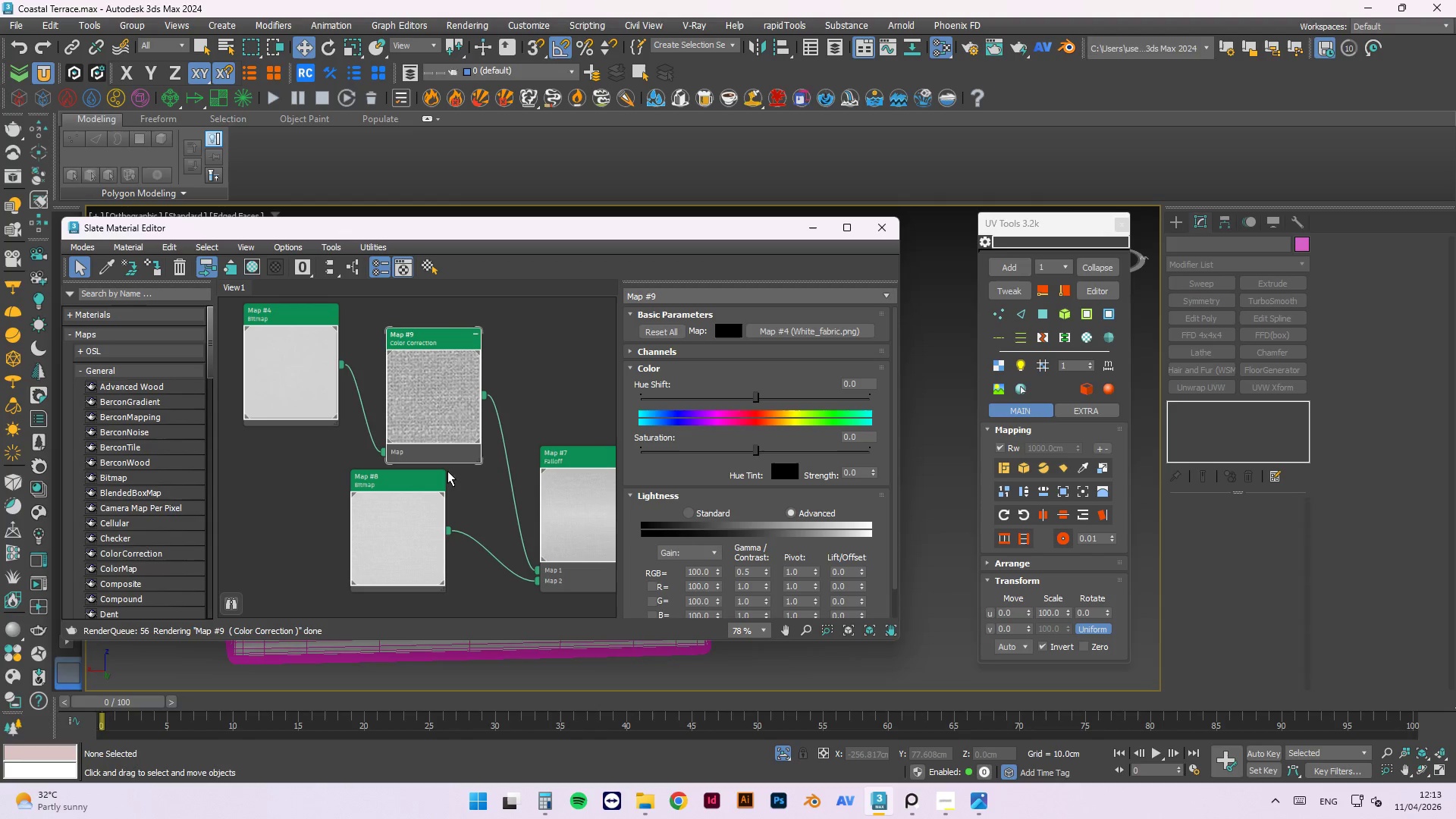 
left_click([406, 541])
 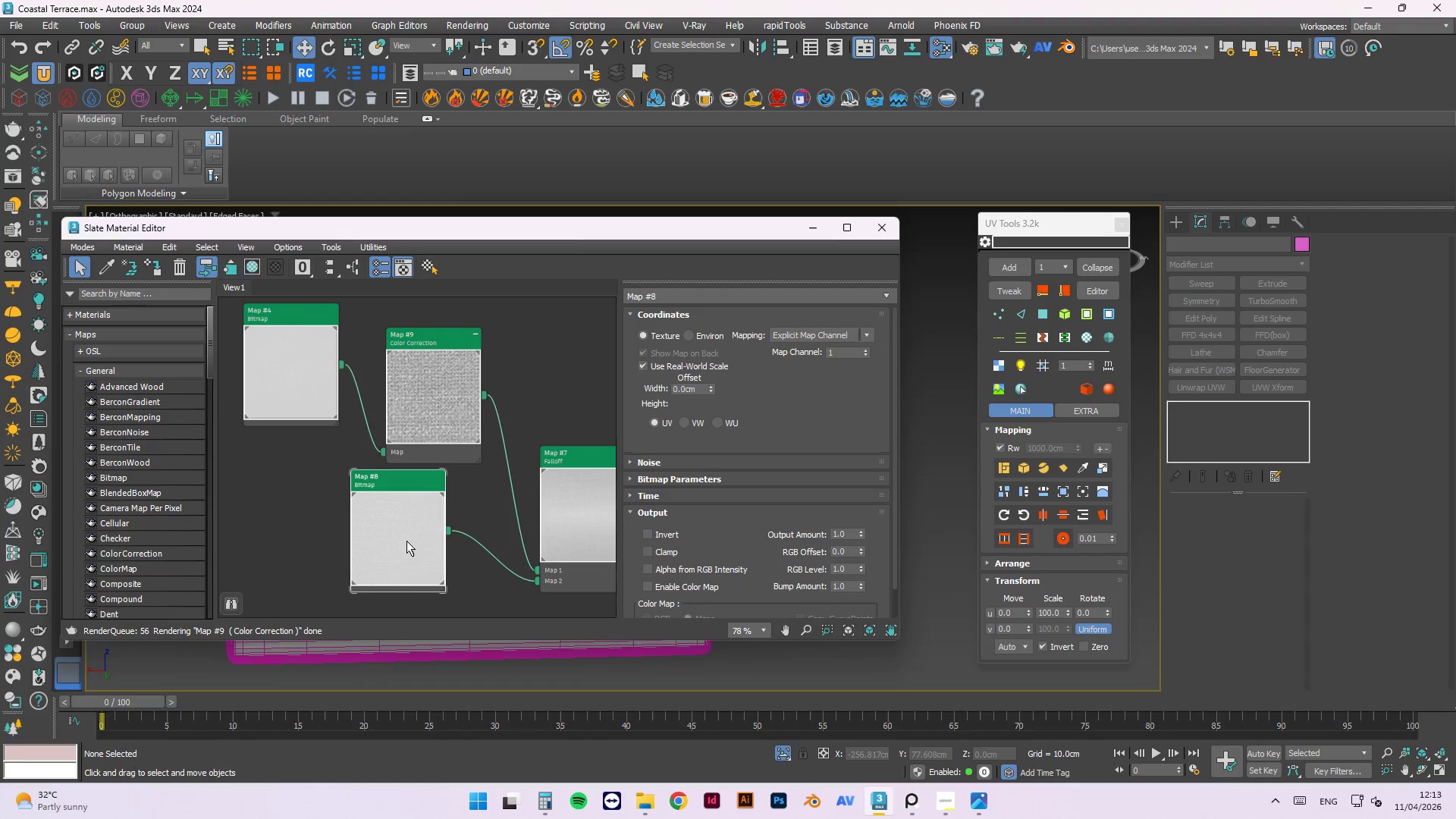 
right_click([406, 541])
 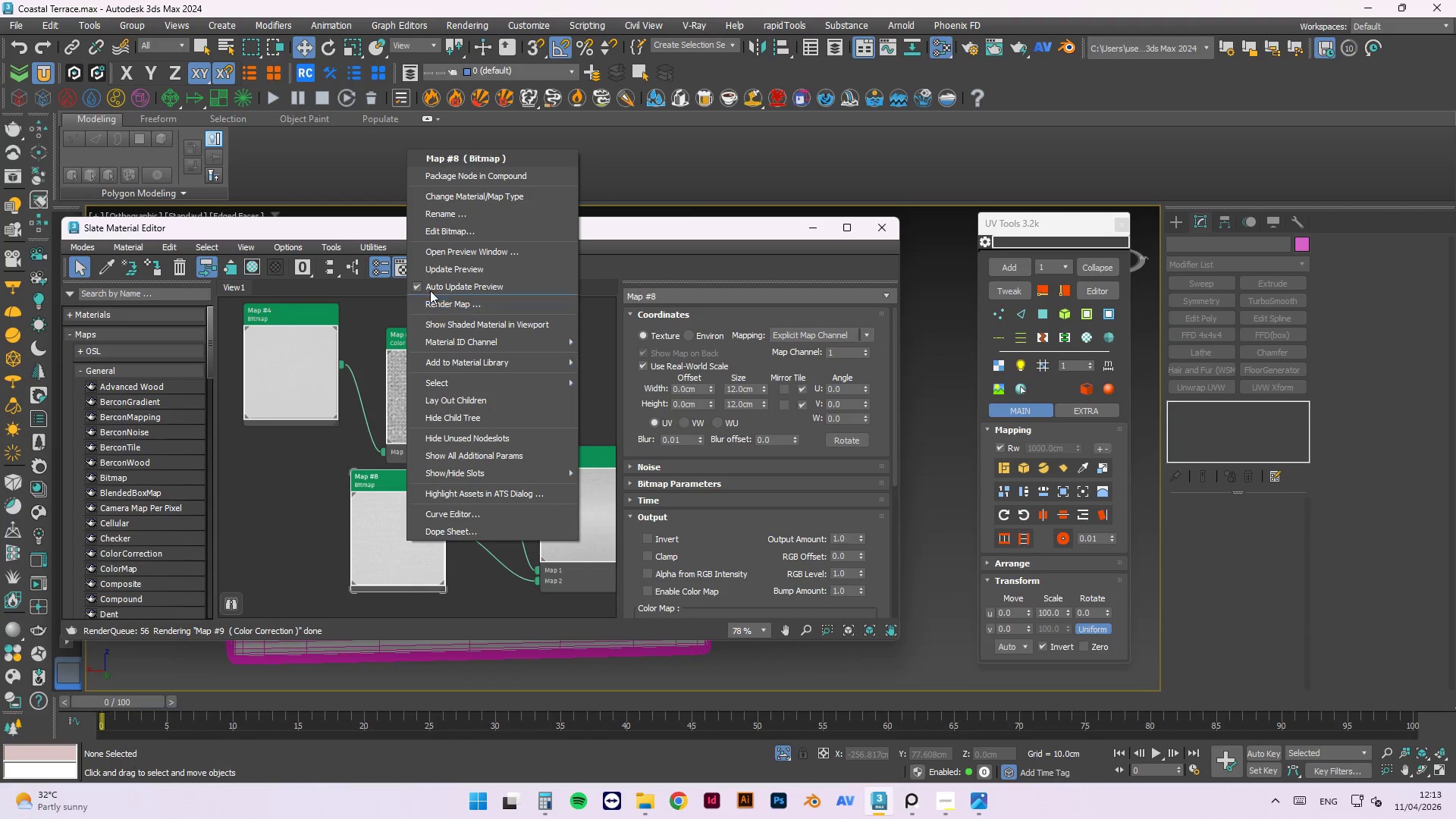 
left_click([435, 270])
 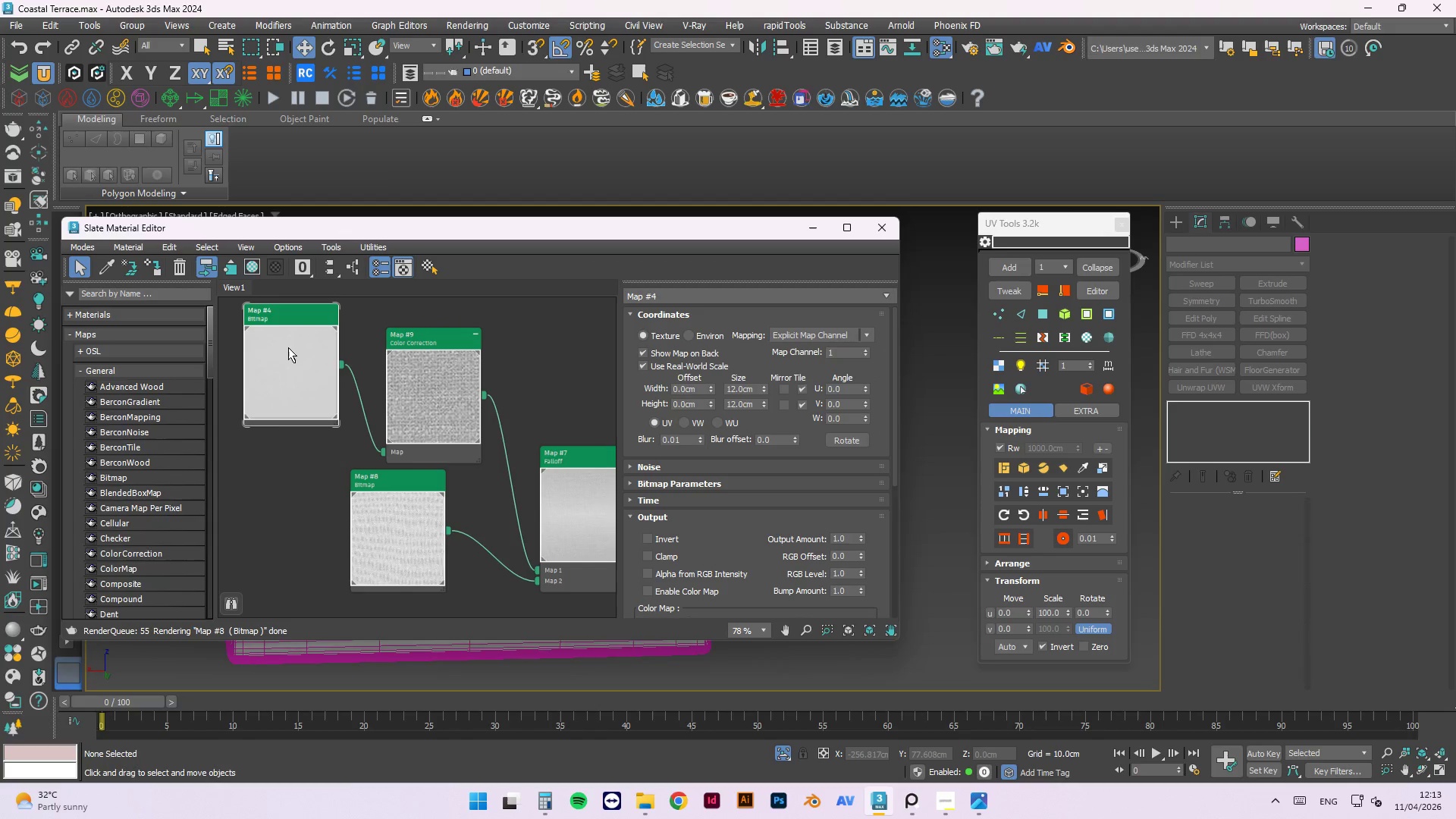 
left_click([438, 388])
 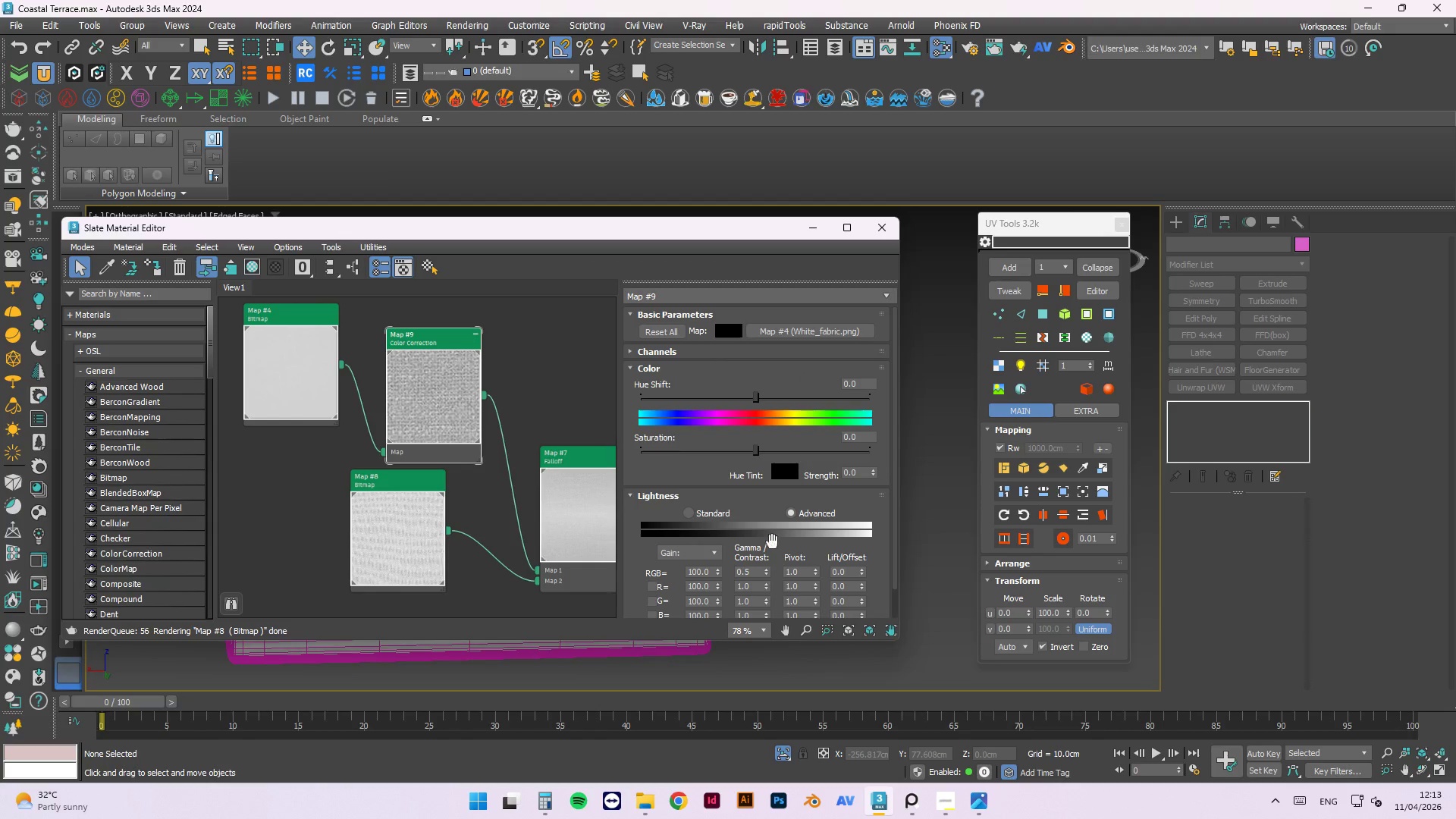 
left_click_drag(start_coordinate=[754, 571], to_coordinate=[665, 569])
 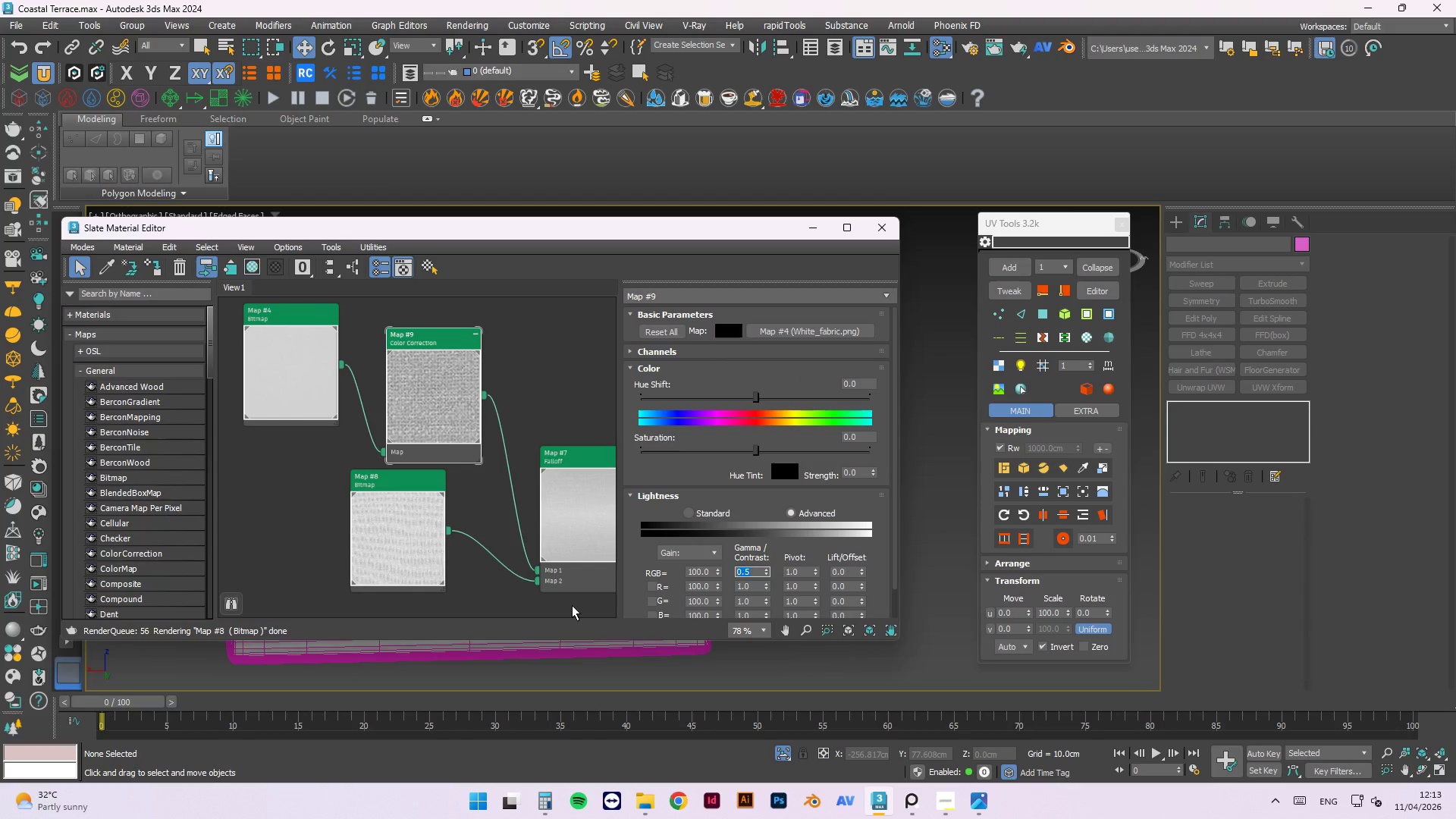 
key(NumpadDecimal)
 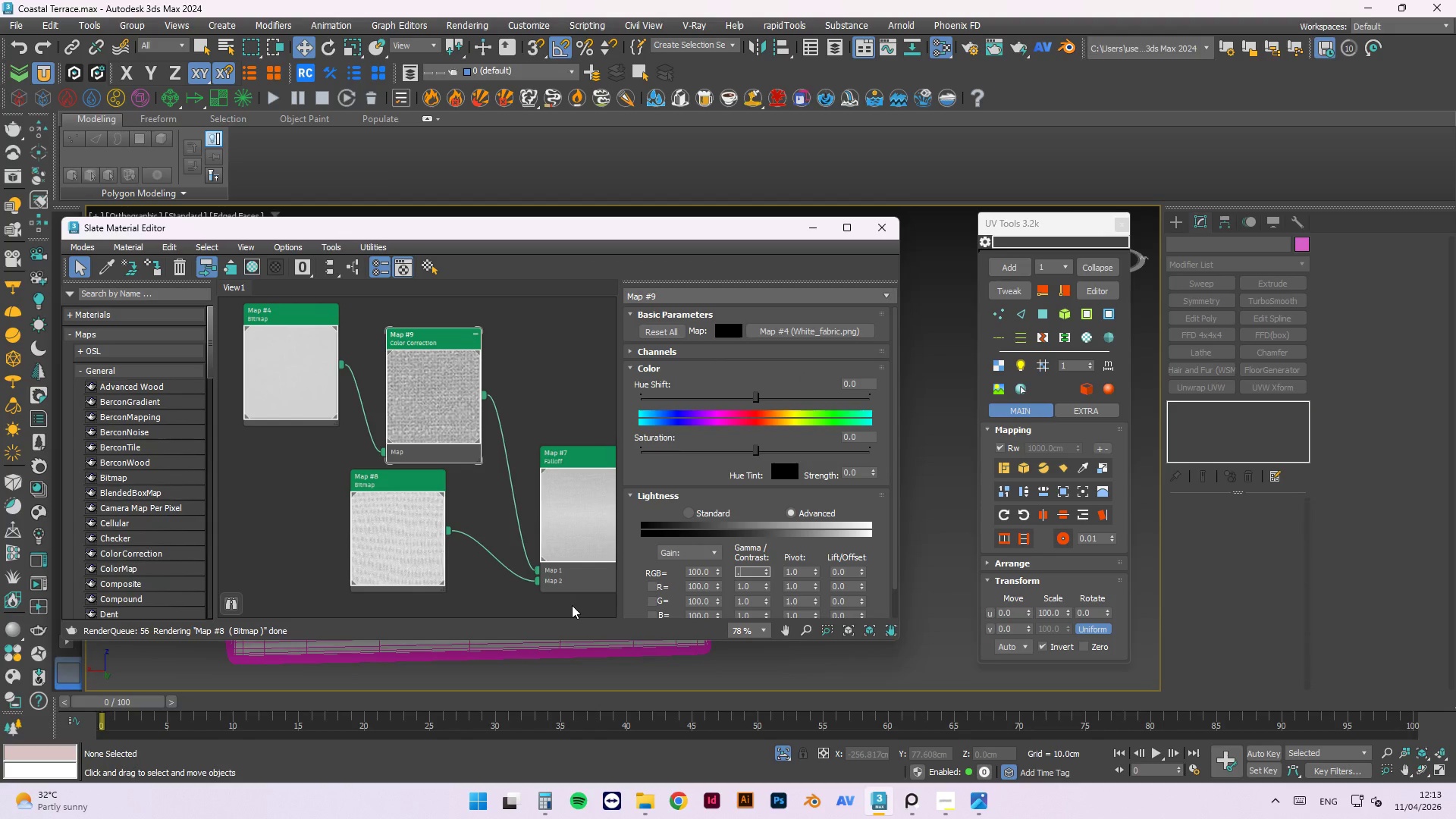 
key(Numpad8)
 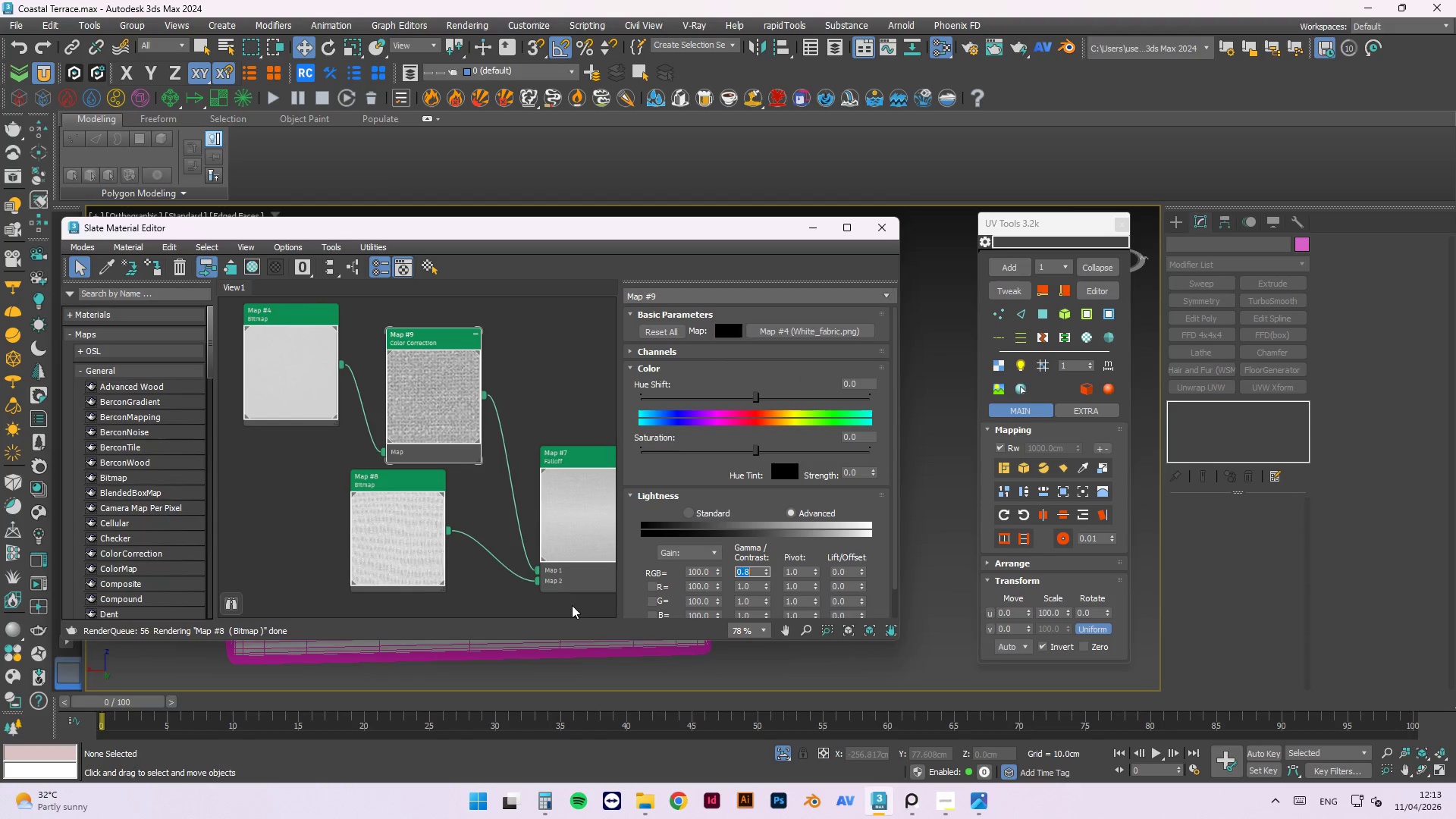 
key(NumpadEnter)
 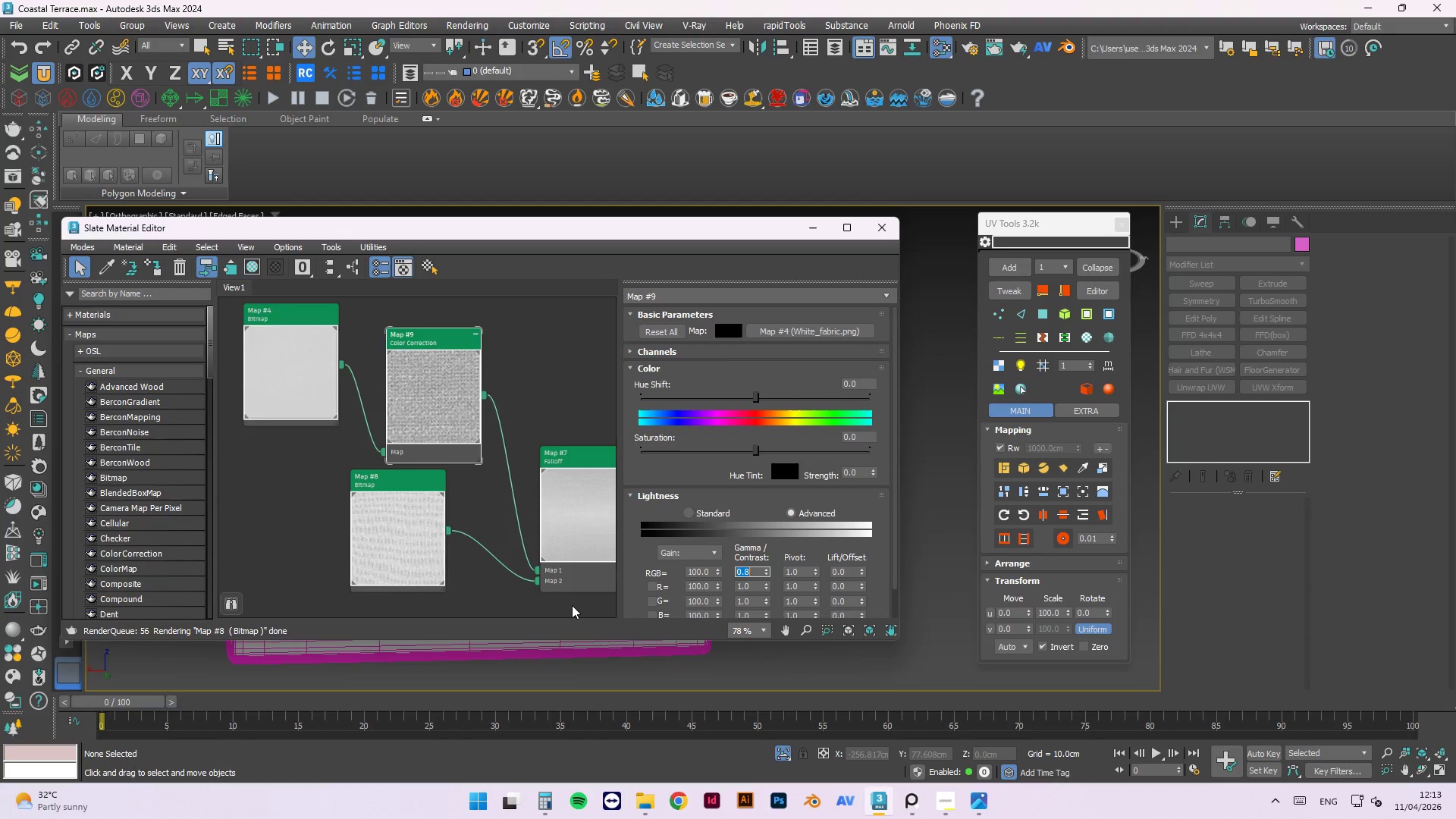 
scroll: coordinate [572, 605], scroll_direction: up, amount: 1.0
 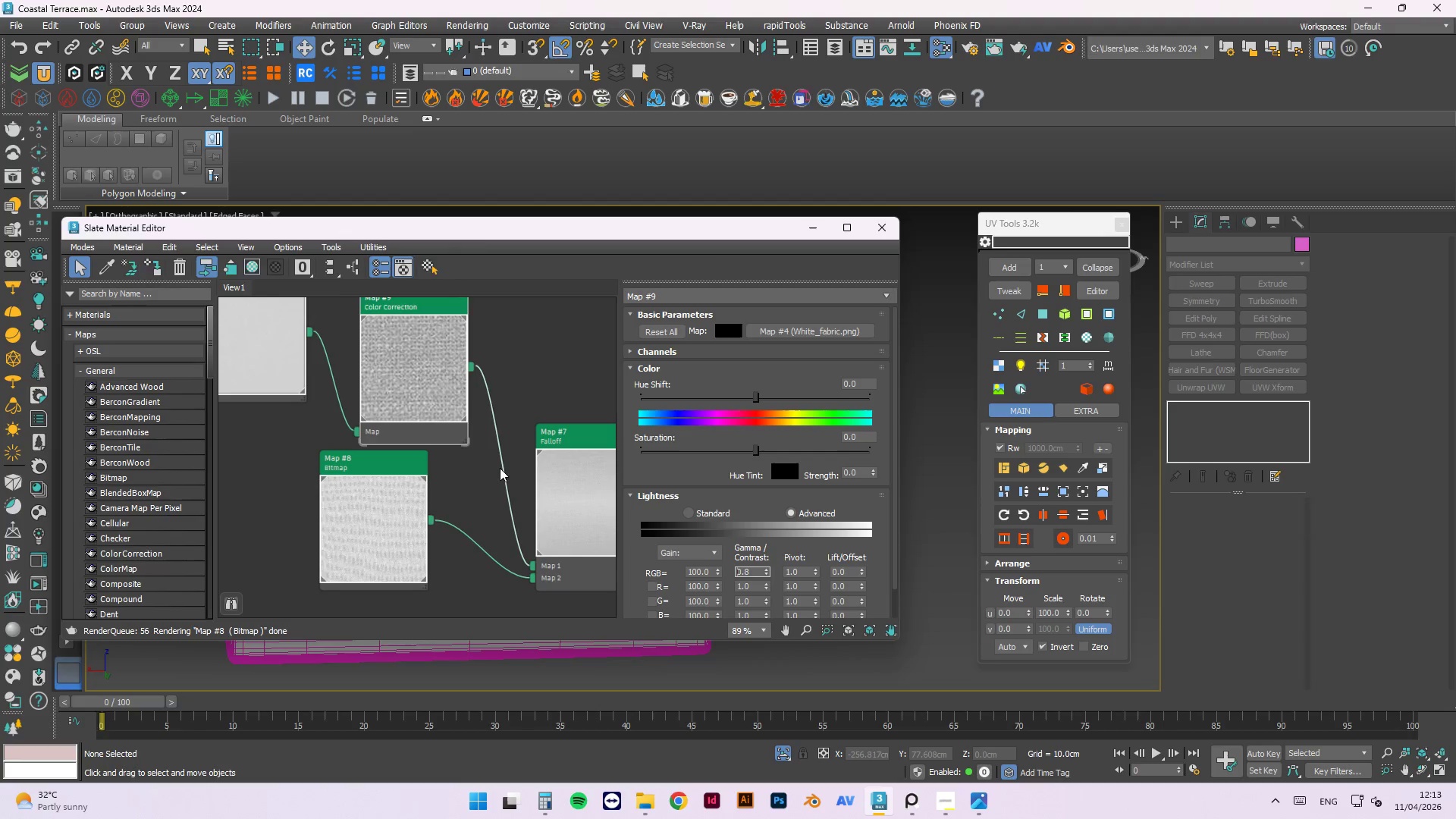 
double_click([560, 475])
 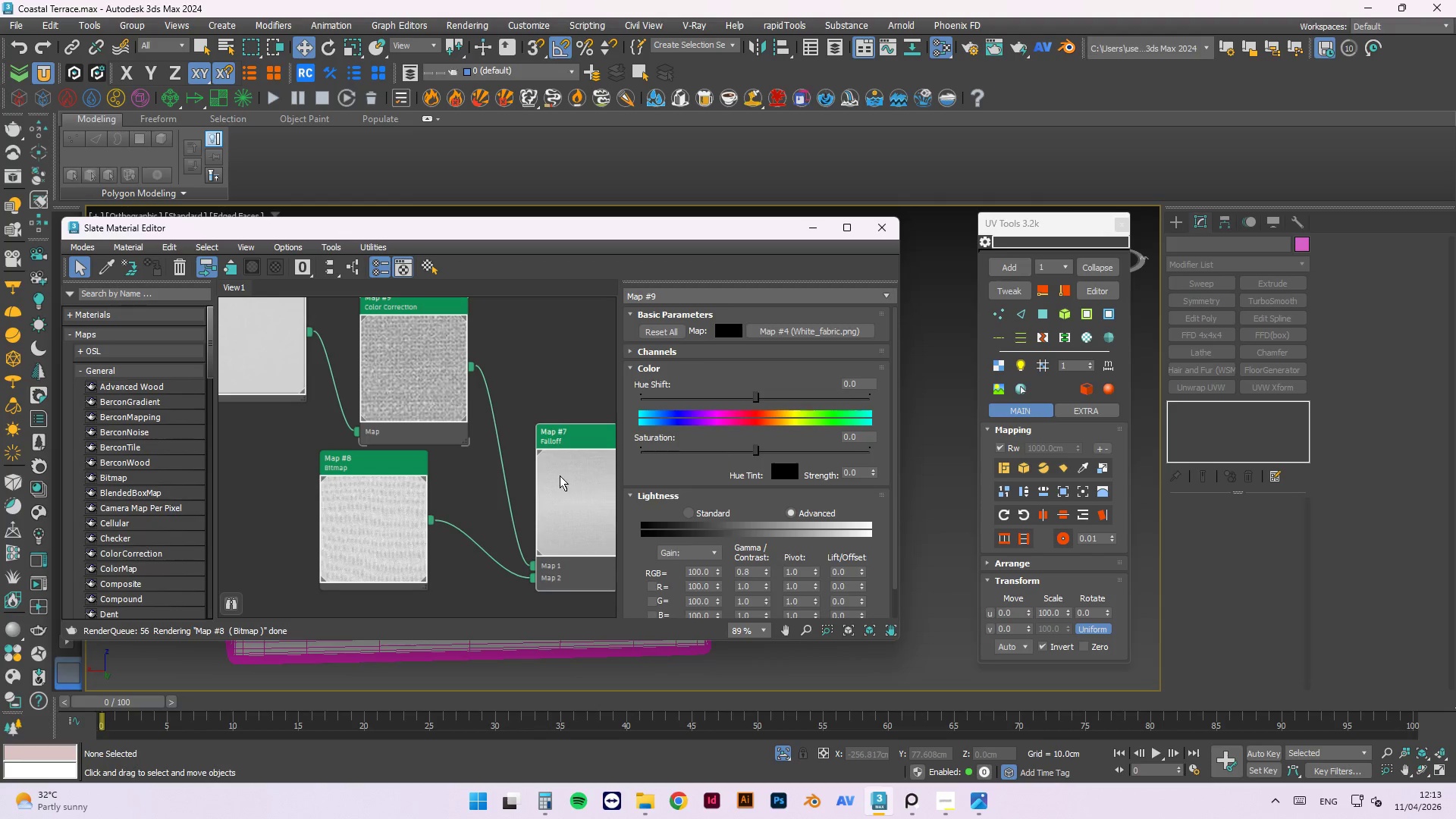 
right_click([560, 475])
 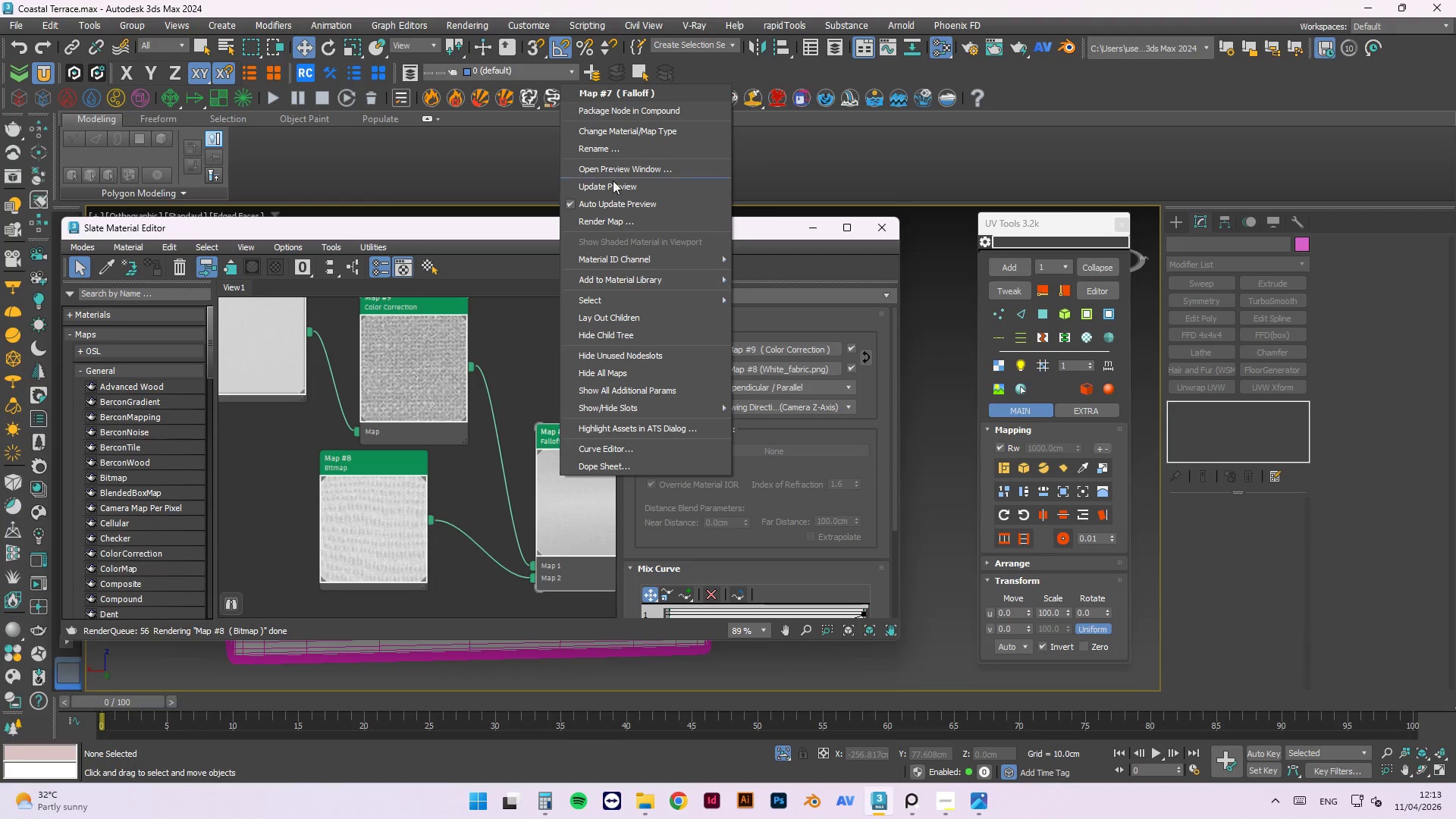 
left_click([613, 190])
 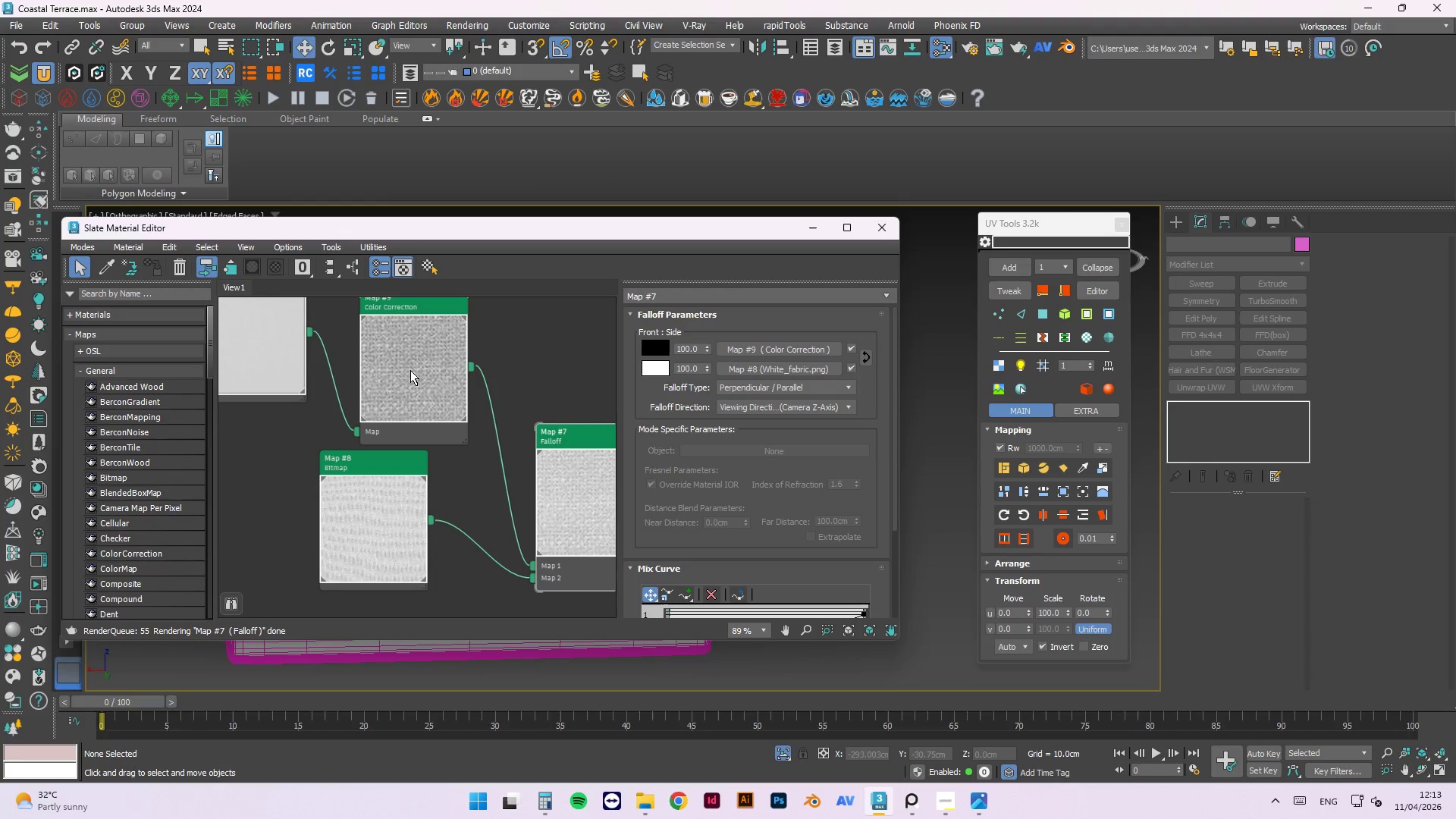 
left_click([410, 370])
 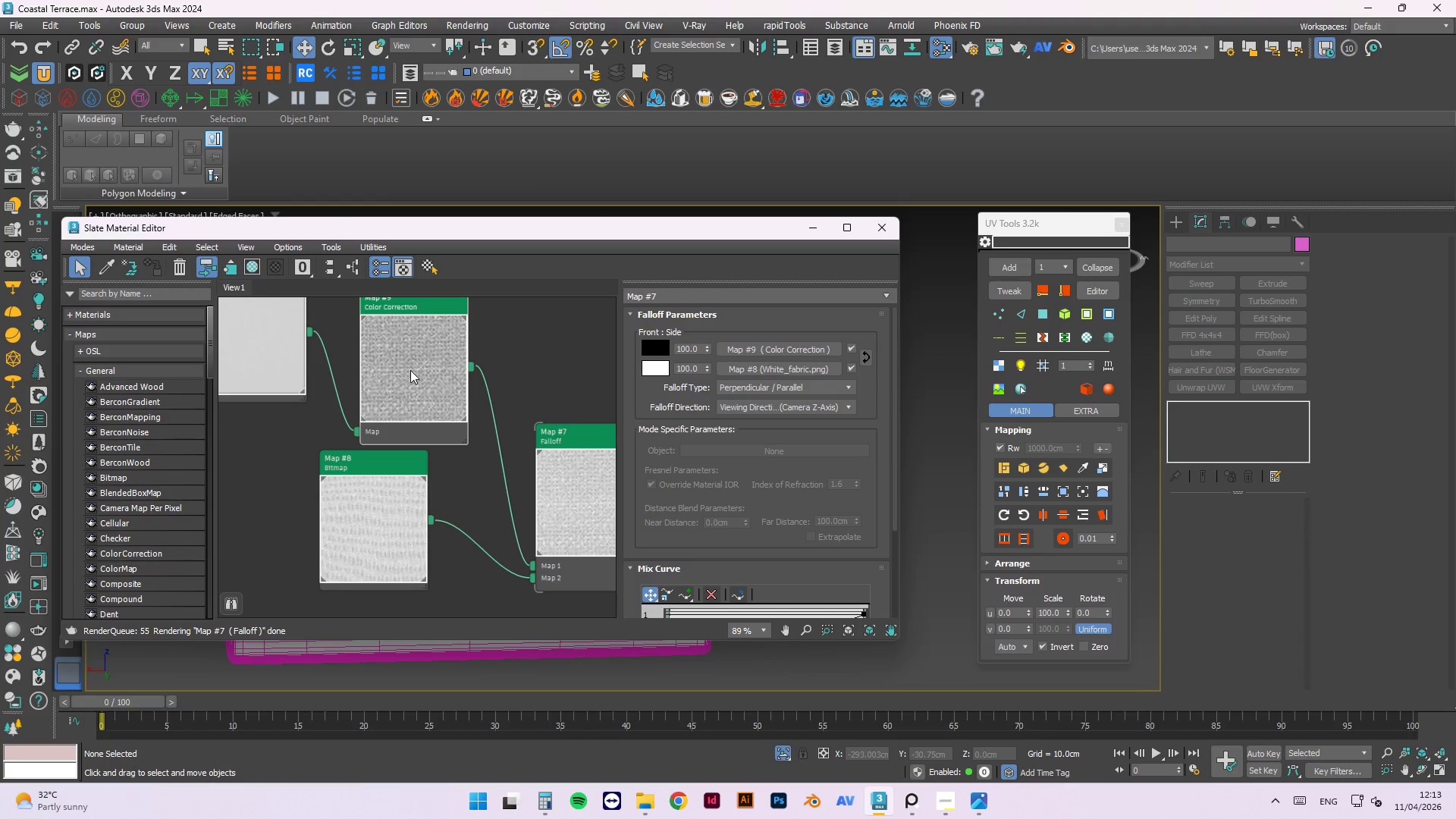 
right_click([410, 370])
 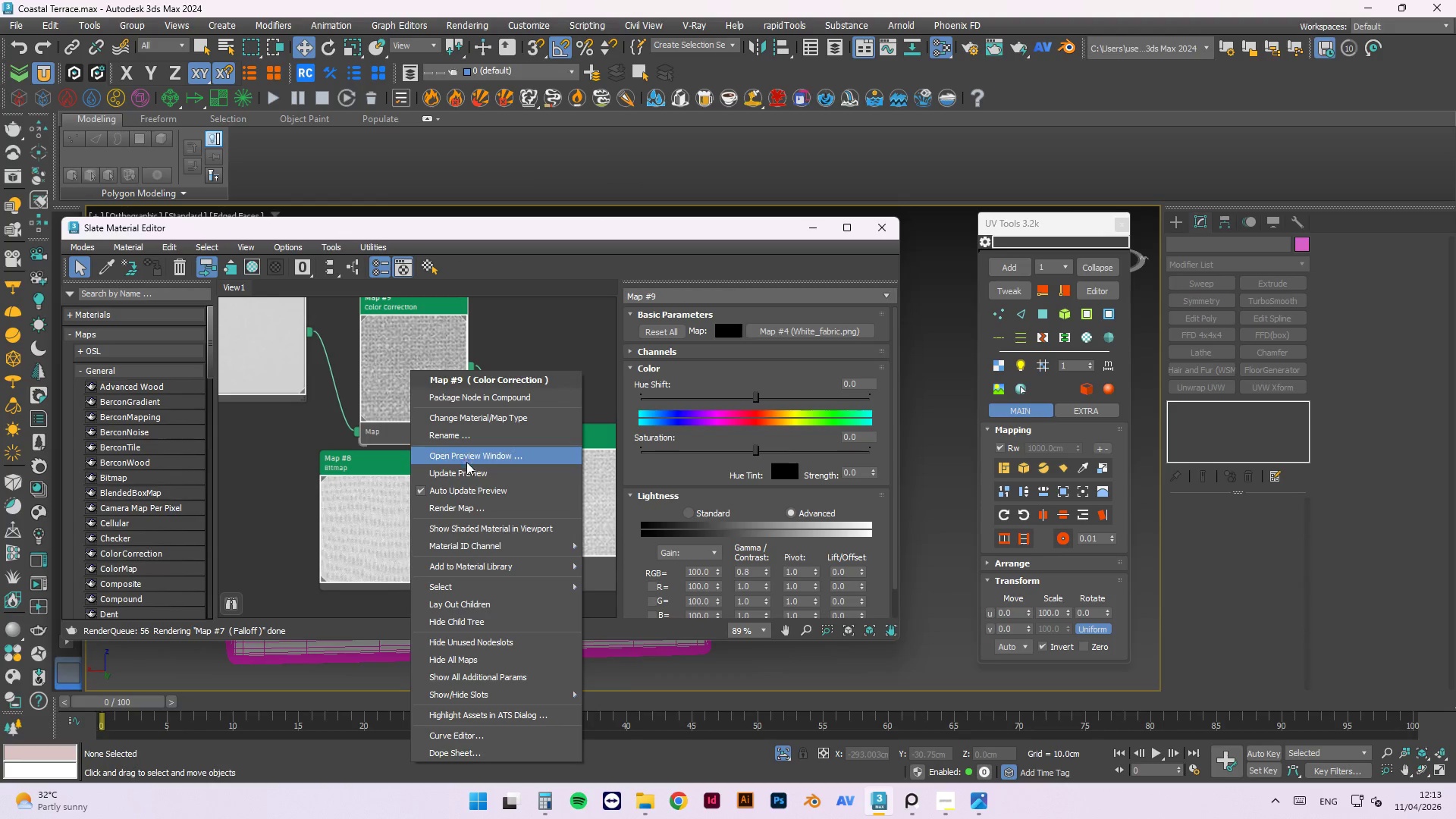 
left_click([473, 471])
 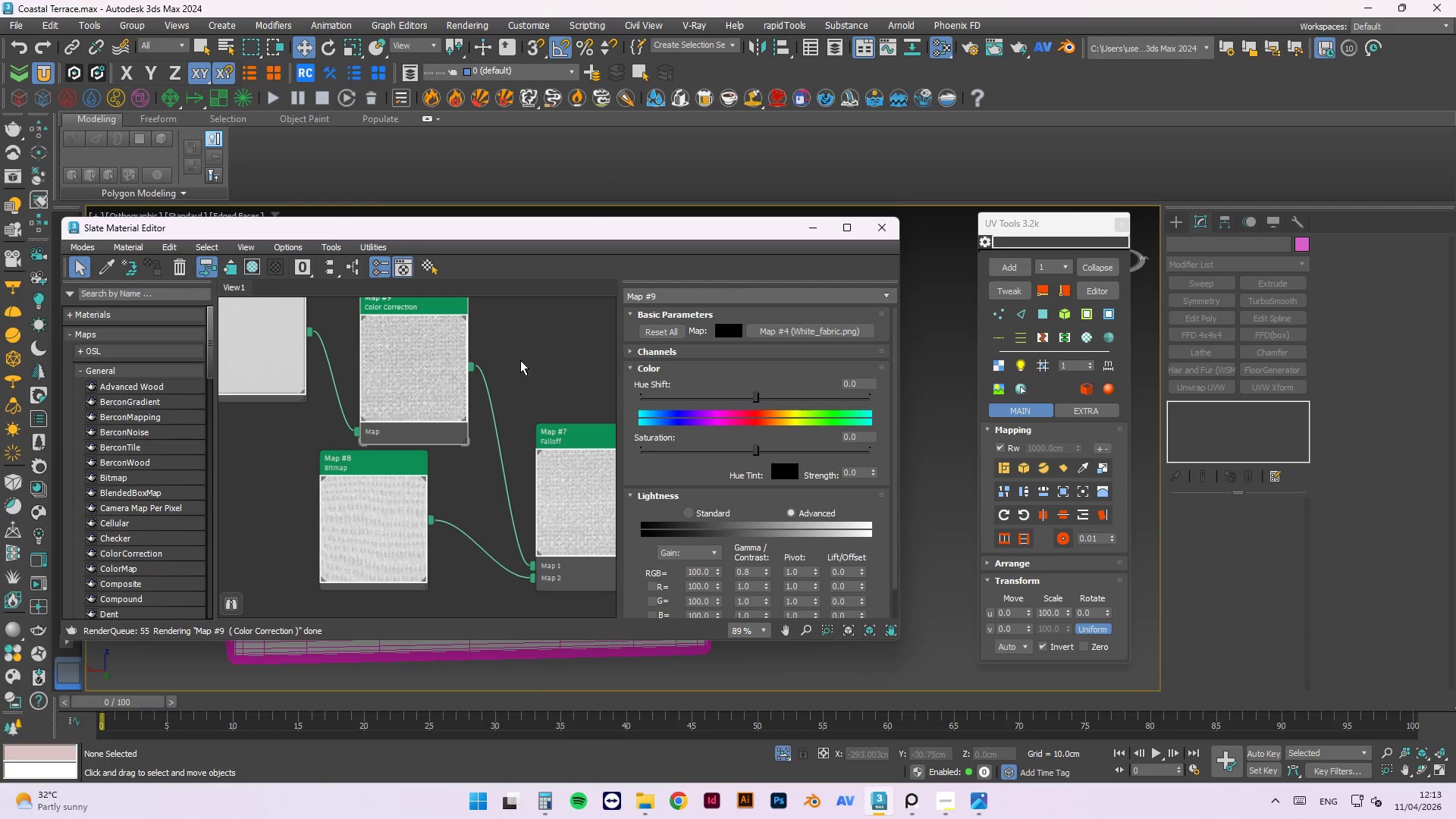 
left_click([520, 360])
 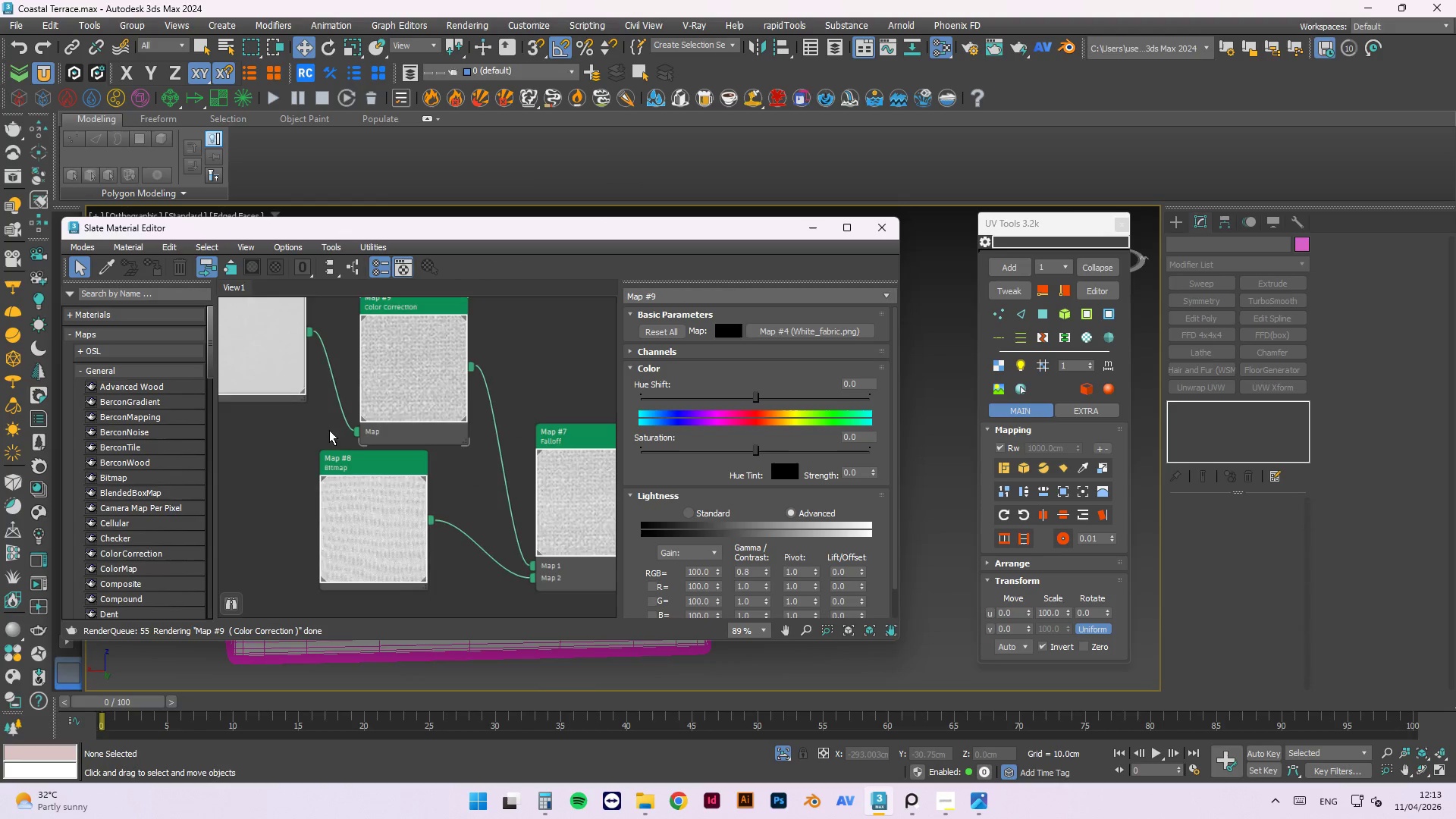 
left_click([533, 428])
 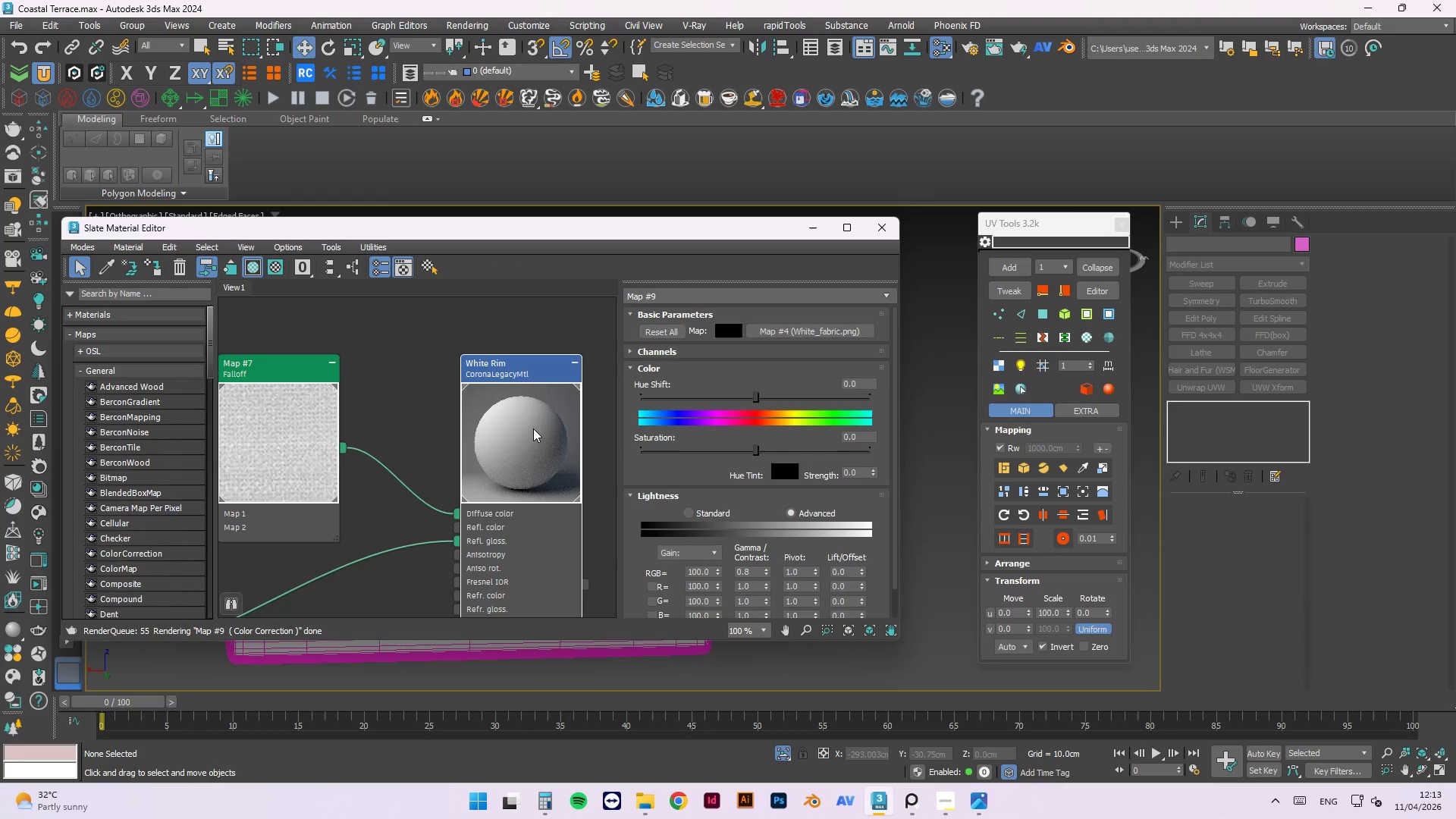 
right_click([532, 428])
 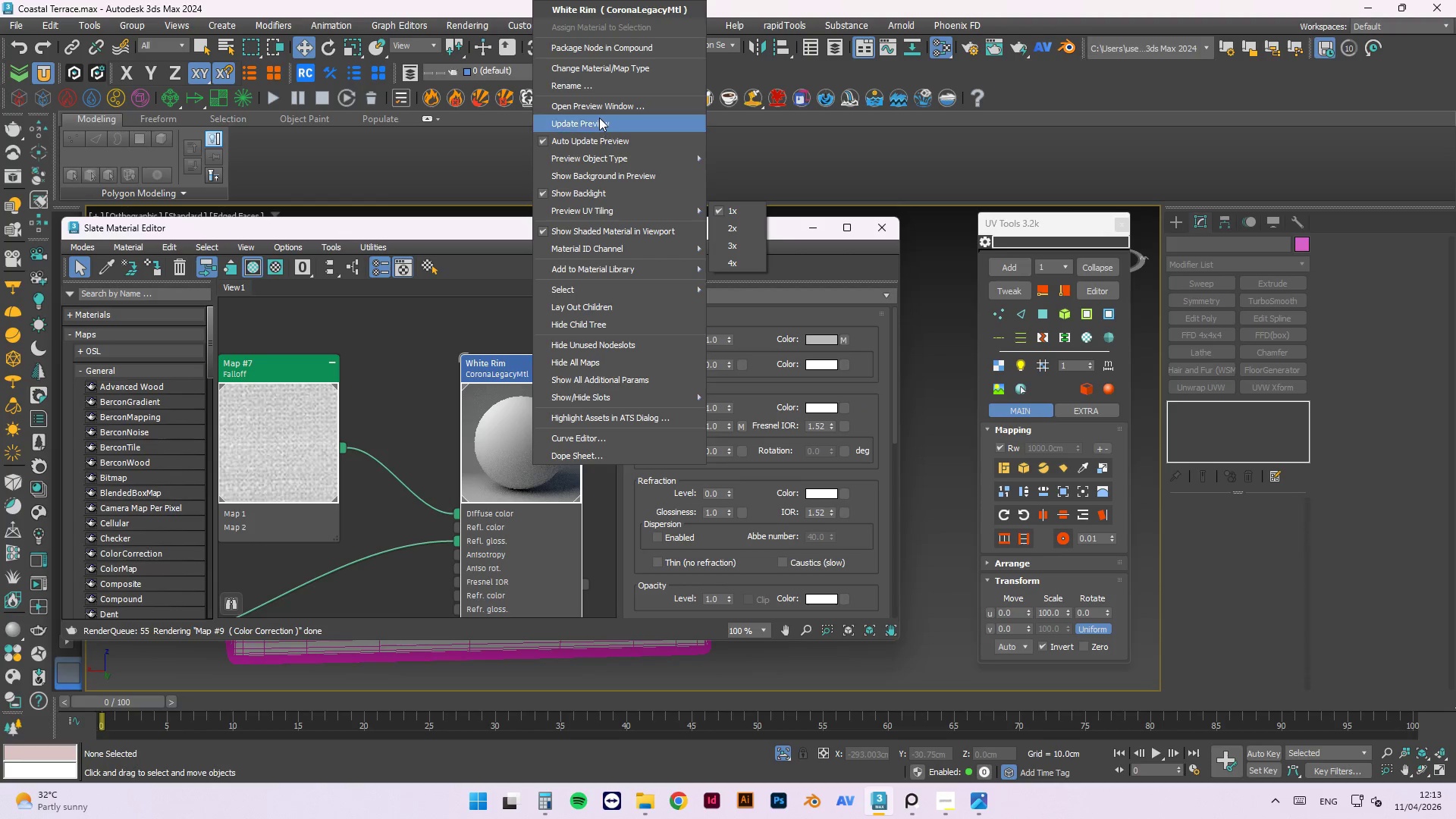 
scroll: coordinate [544, 429], scroll_direction: up, amount: 1.0
 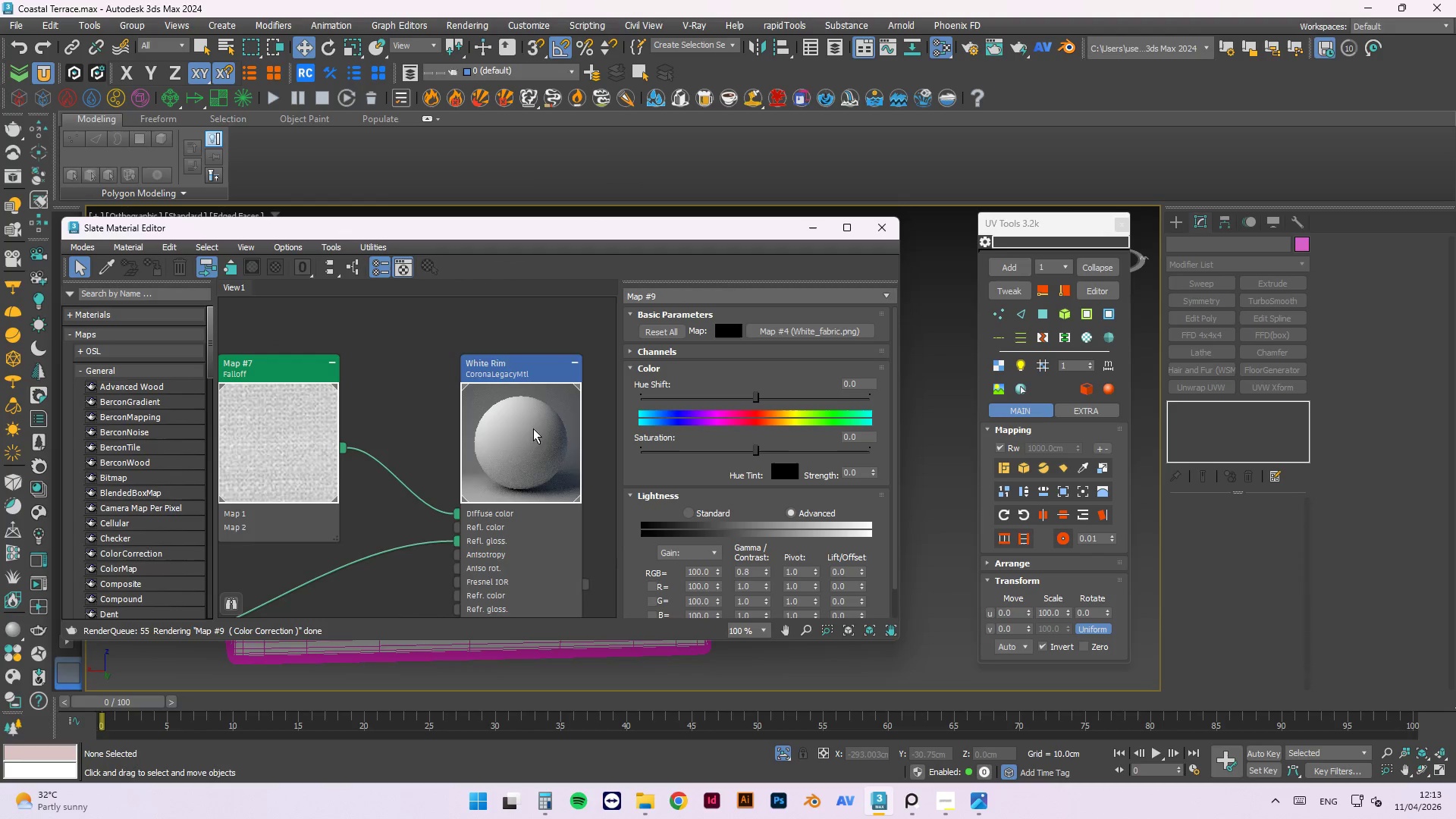 
left_click([599, 125])
 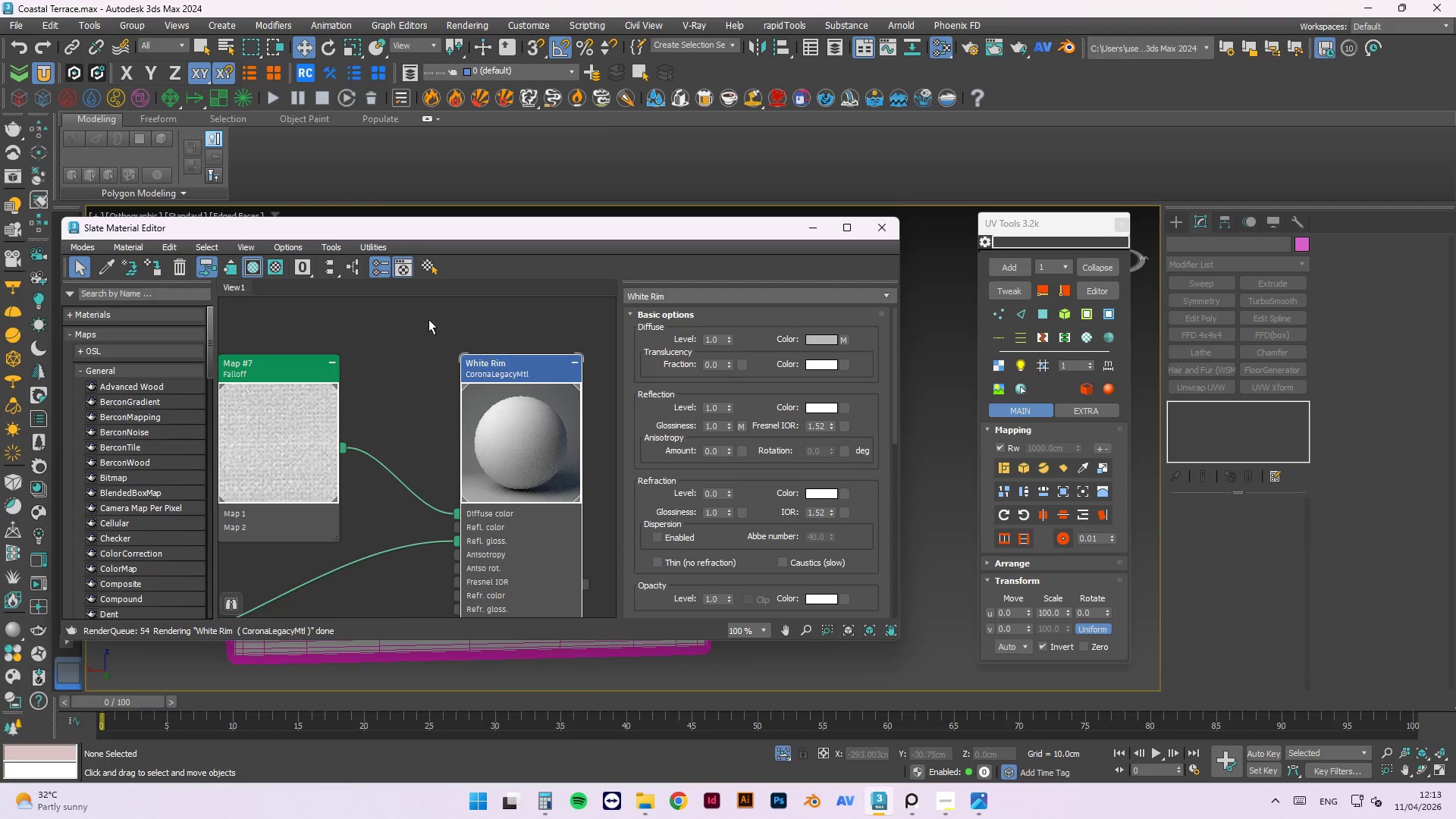 
left_click([404, 317])
 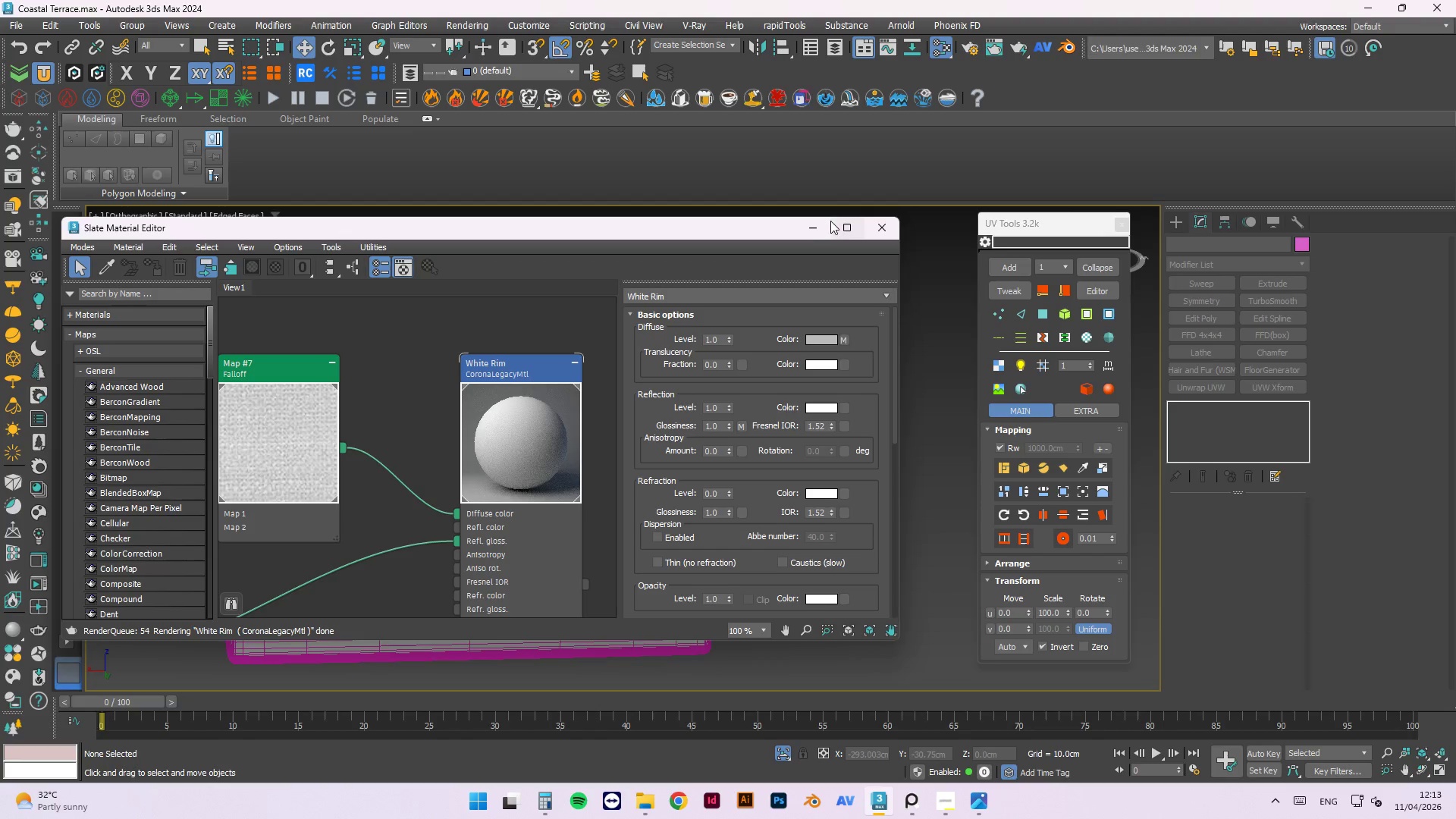 
left_click([814, 224])
 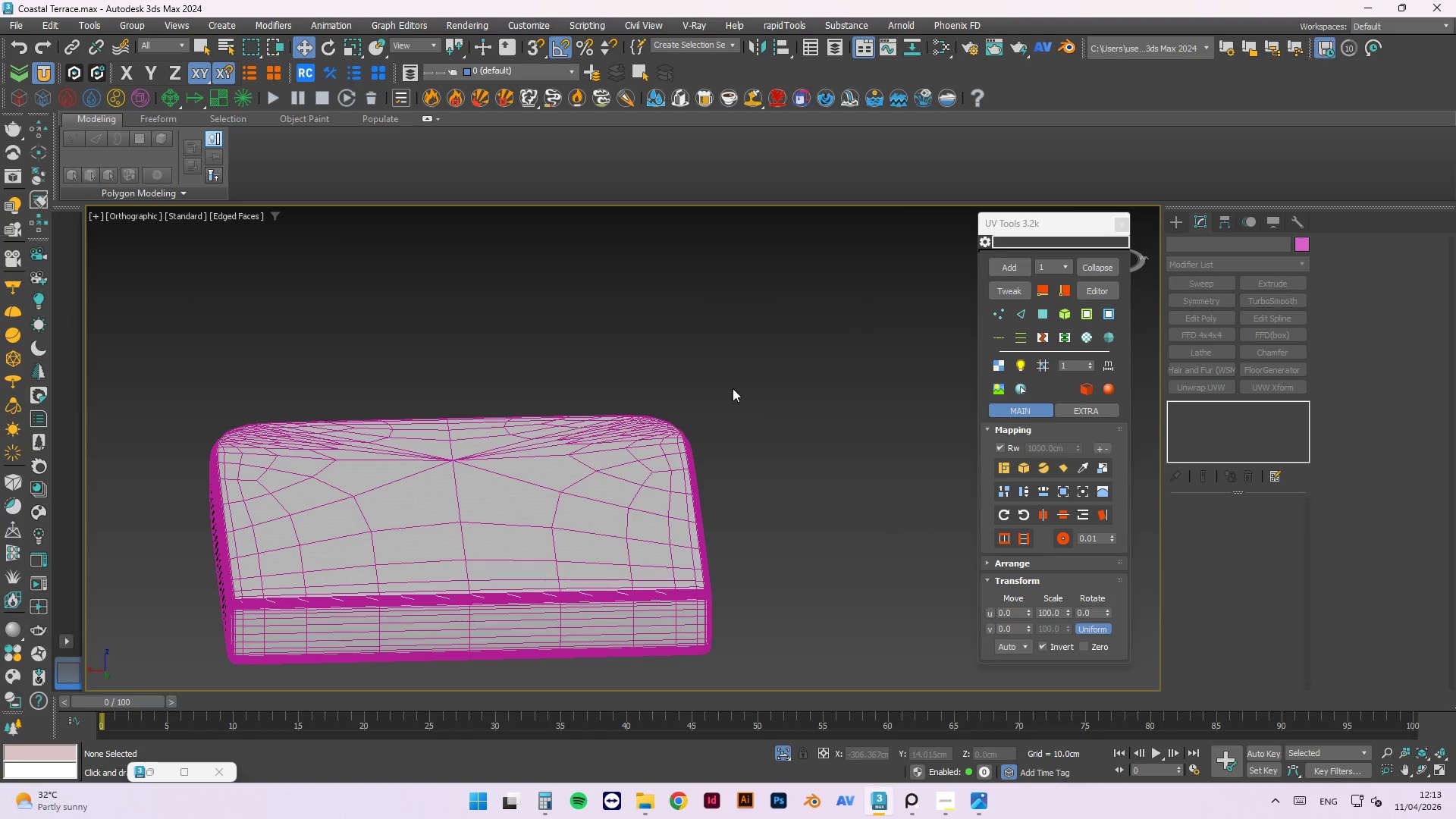 
hold_key(key=AltLeft, duration=0.66)
 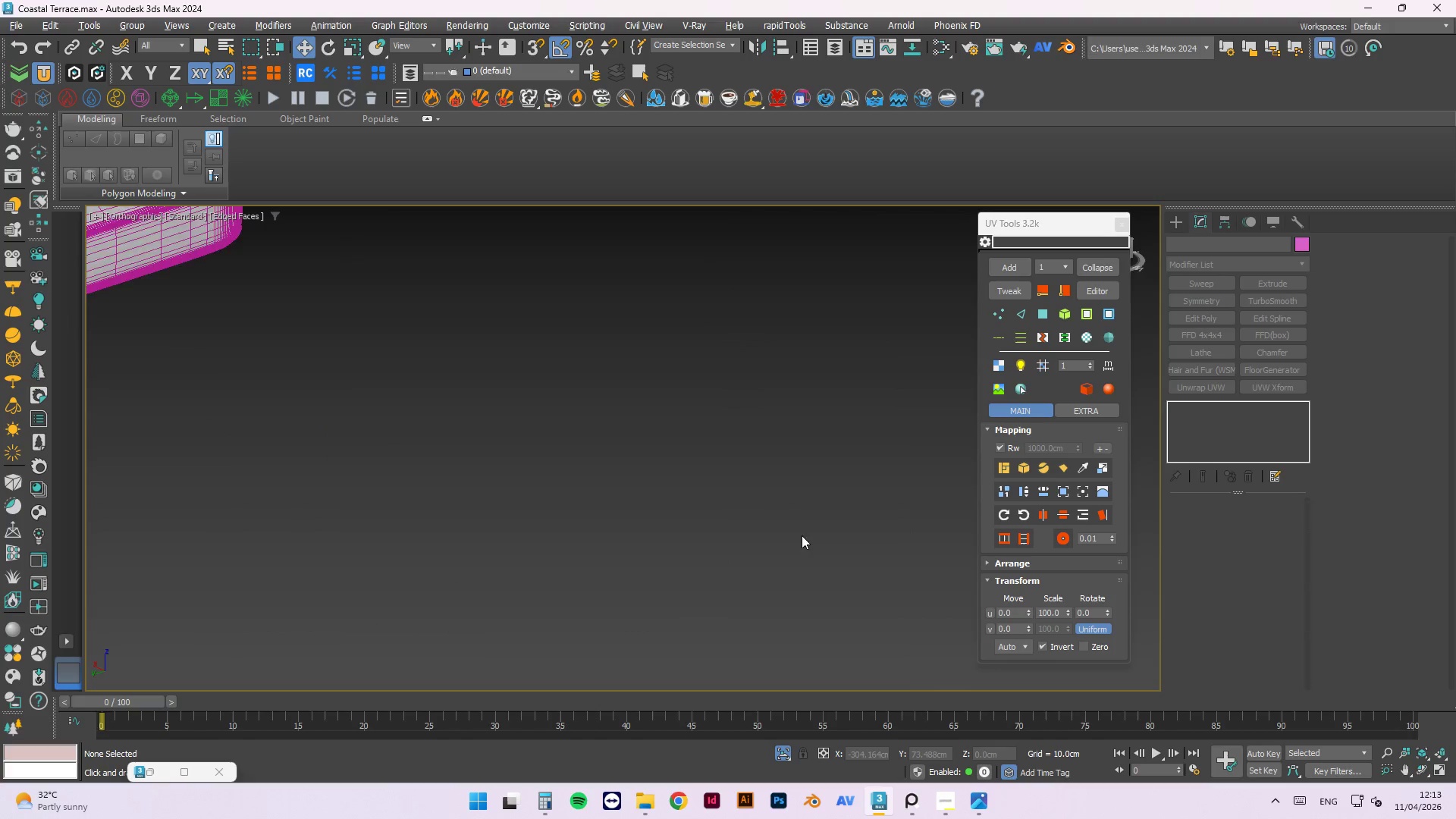 
scroll: coordinate [701, 486], scroll_direction: none, amount: 0.0
 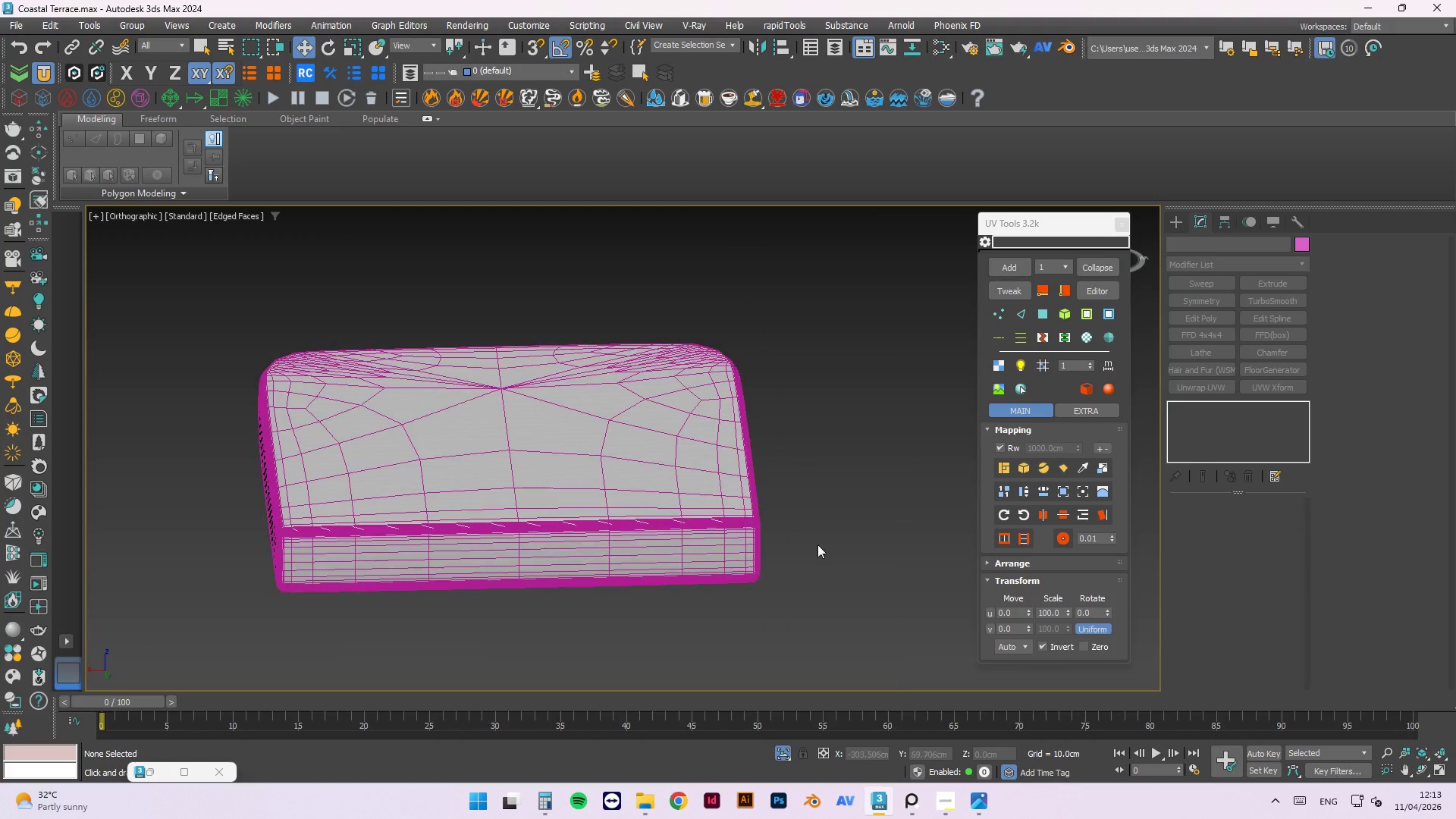 
scroll: coordinate [469, 526], scroll_direction: up, amount: 5.0
 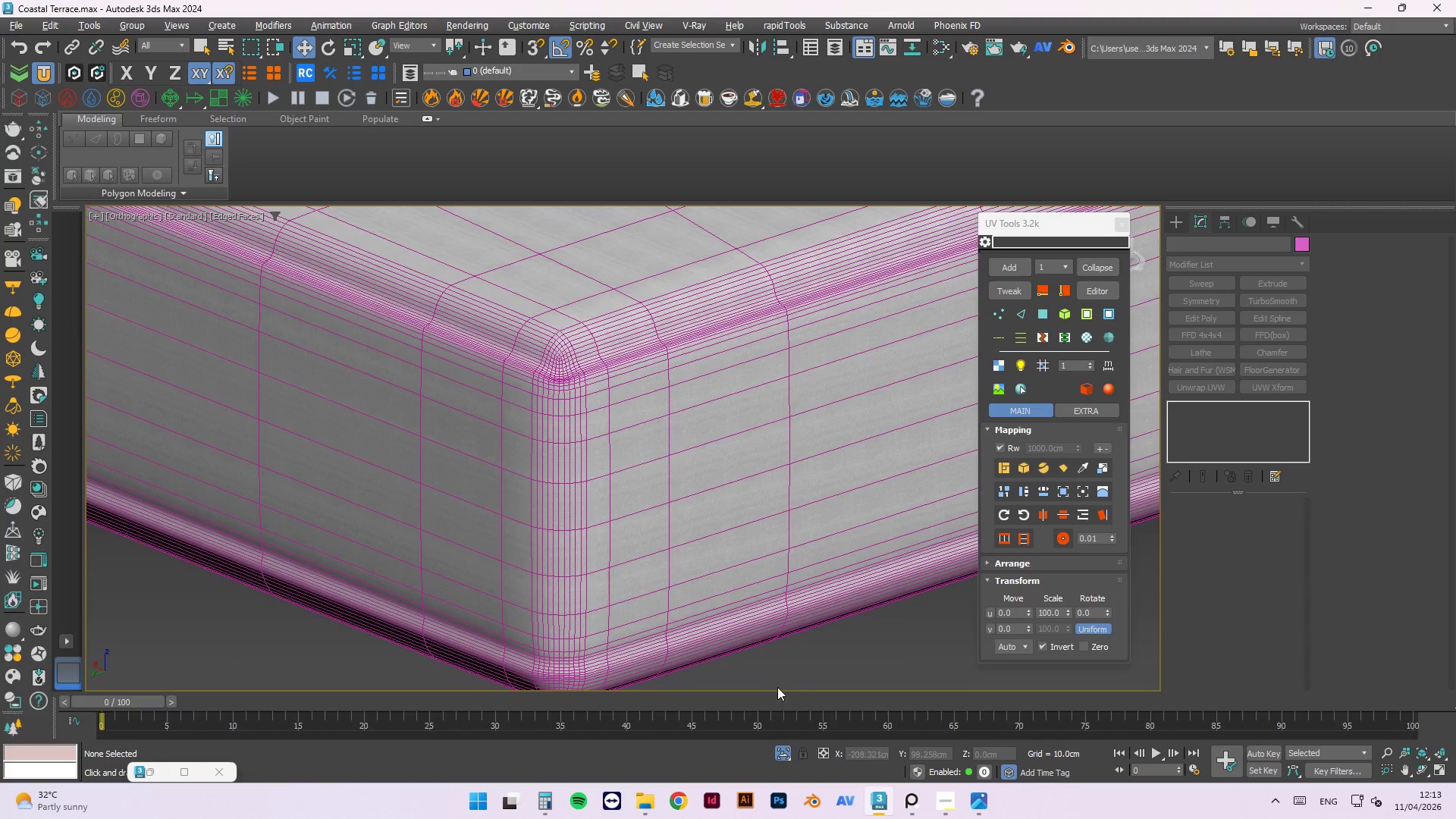 
left_click([810, 663])
 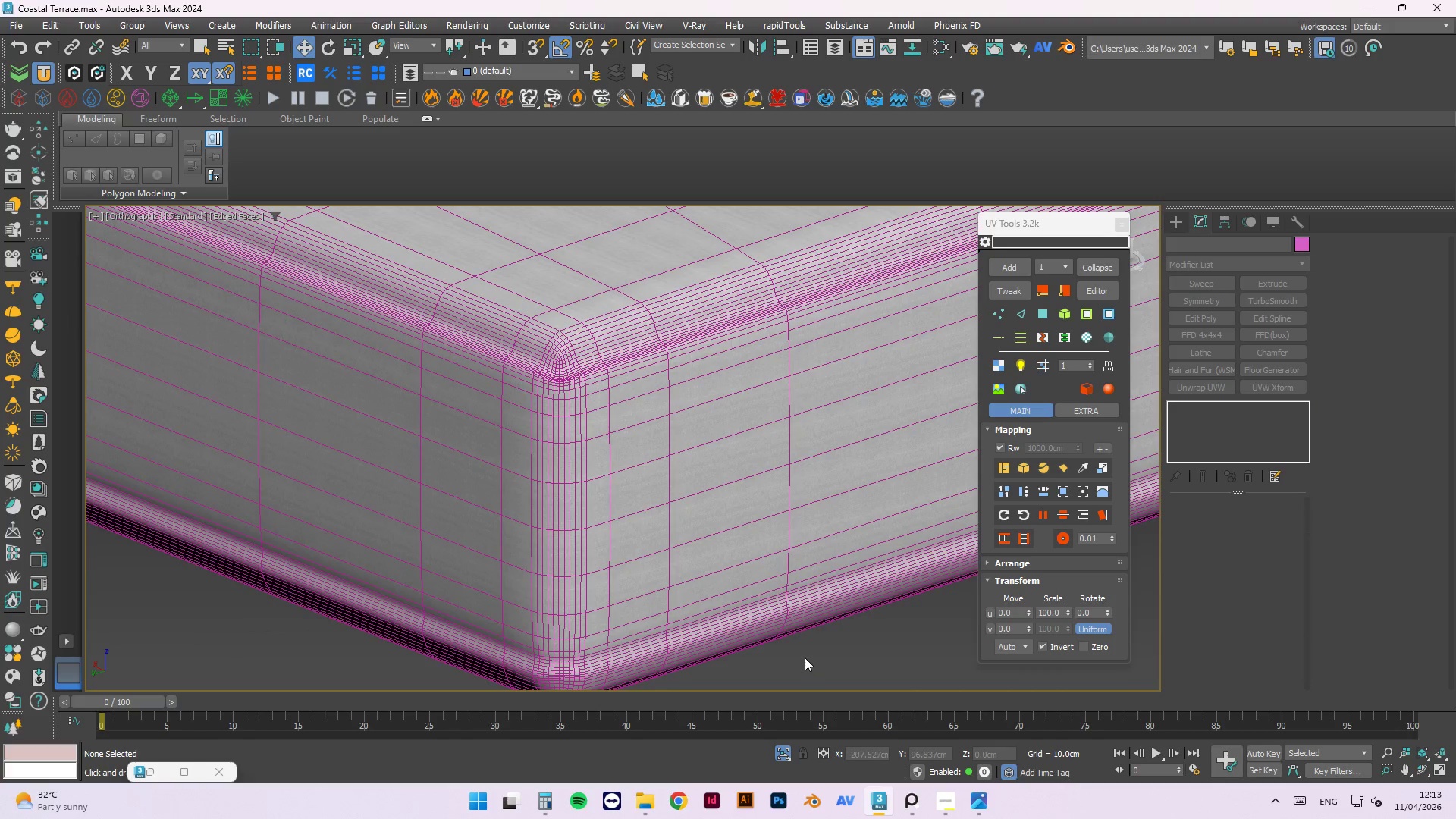 
scroll: coordinate [606, 540], scroll_direction: down, amount: 4.0
 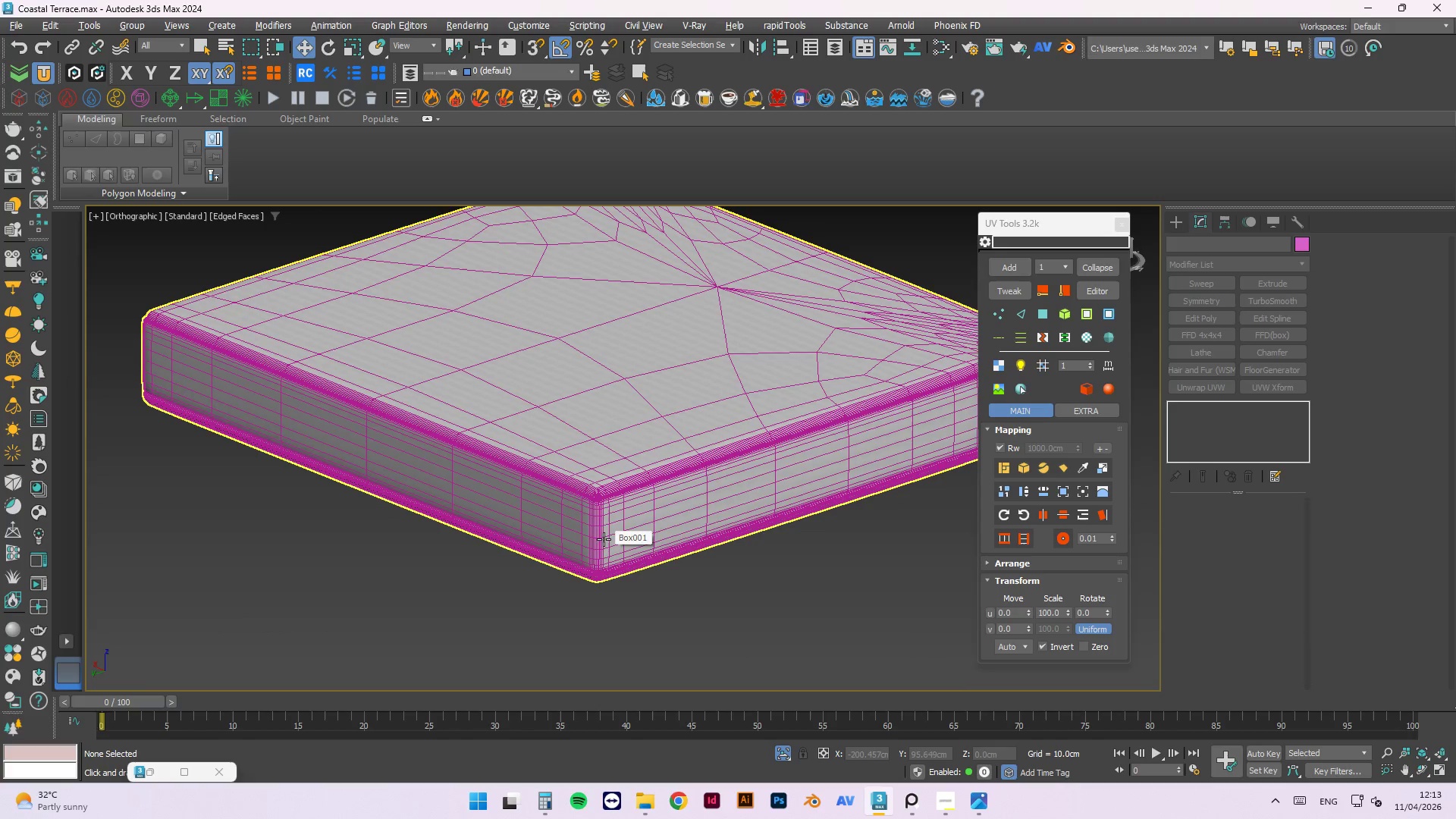 
key(F3)
 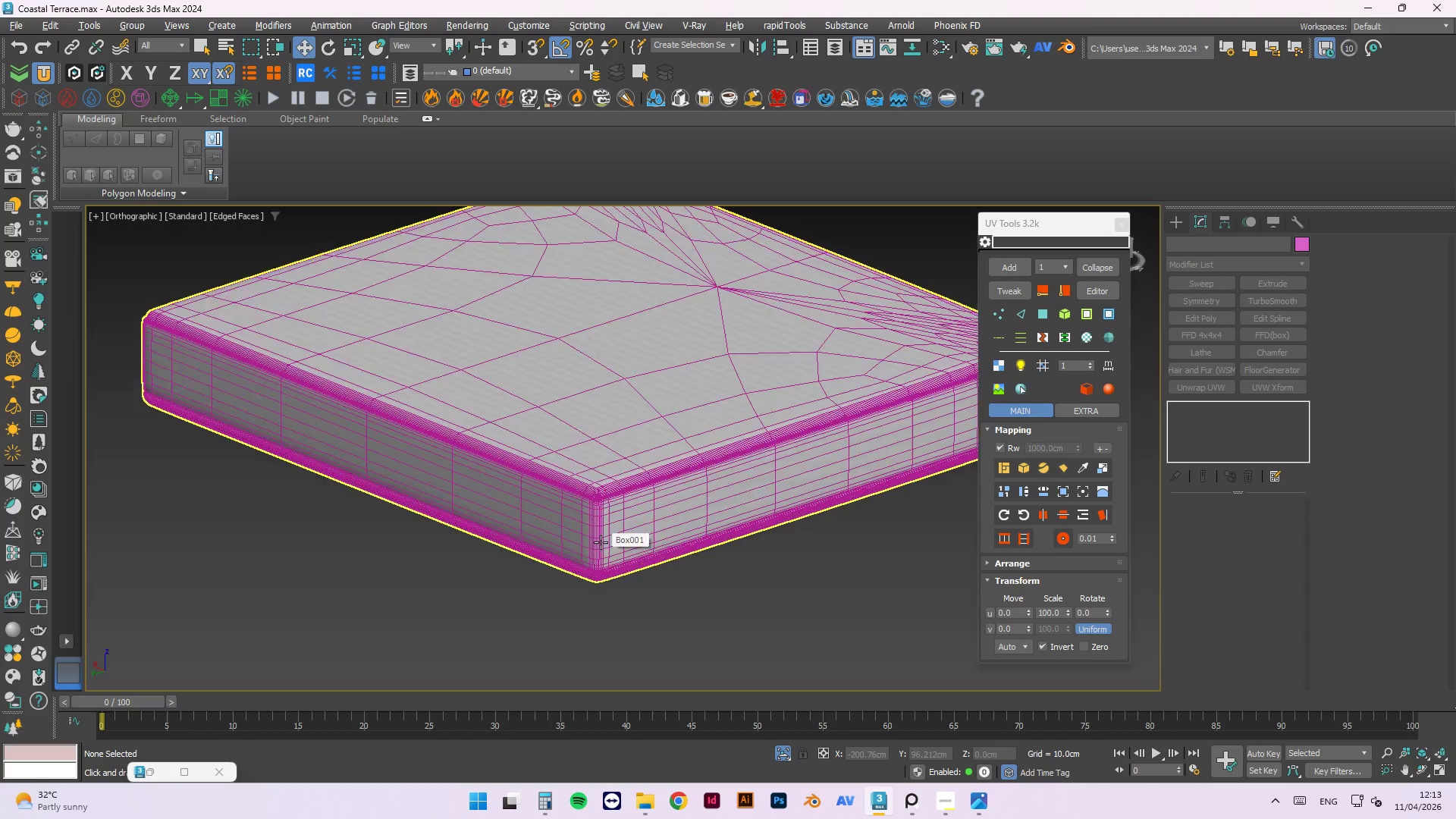 
key(F3)
 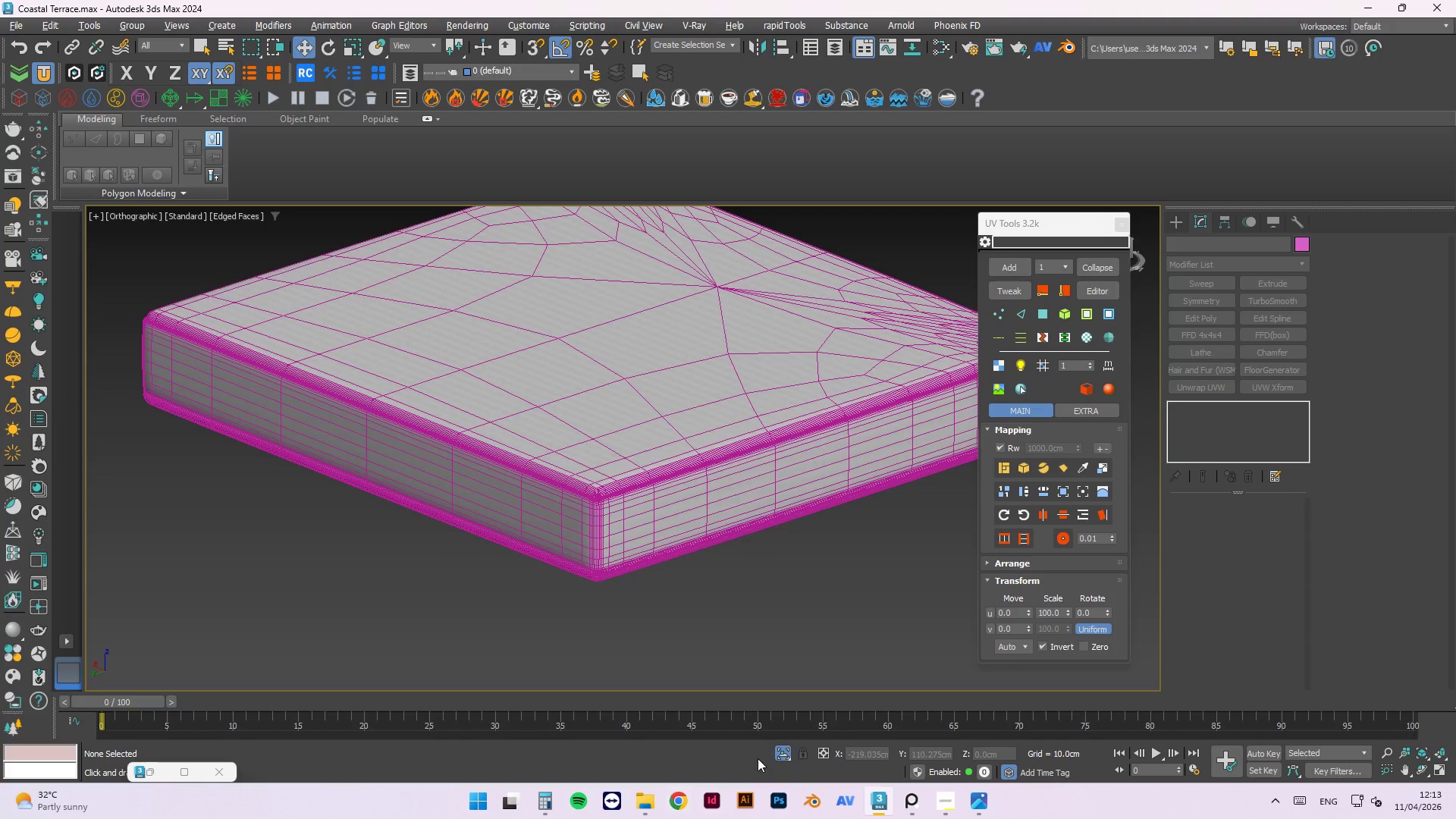 
left_click([781, 753])
 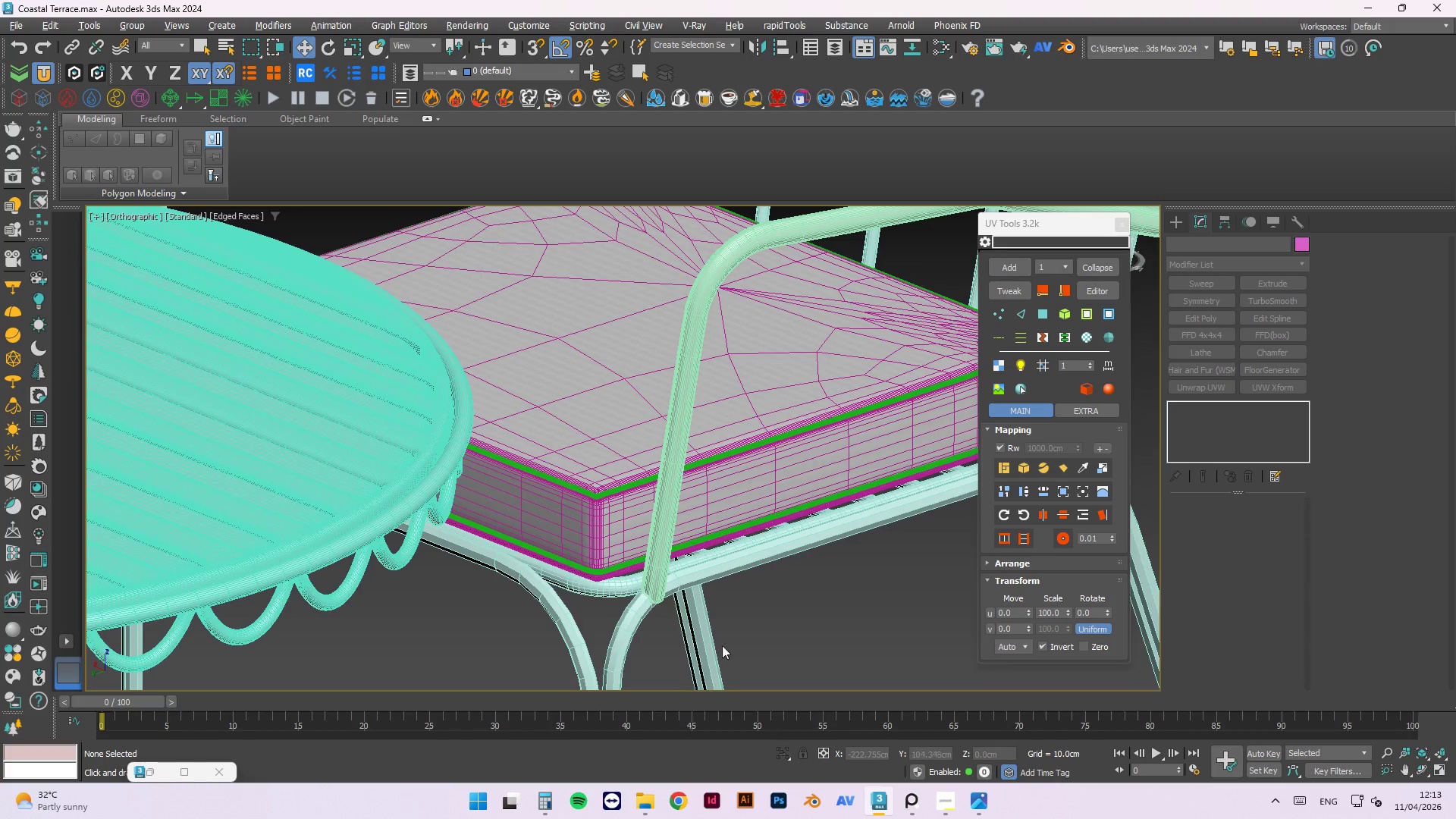 
scroll: coordinate [792, 445], scroll_direction: up, amount: 5.0
 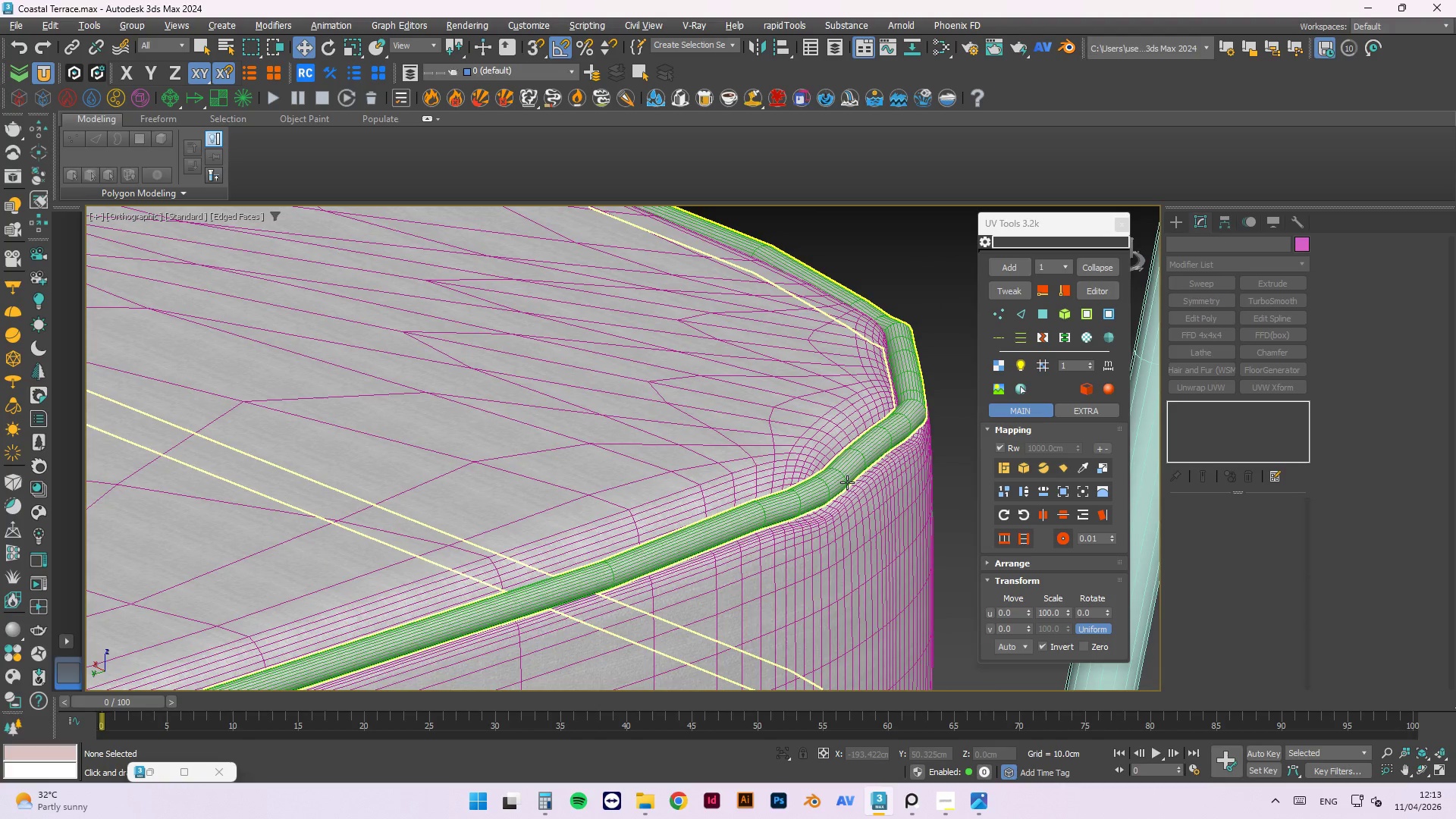 
key(F4)
 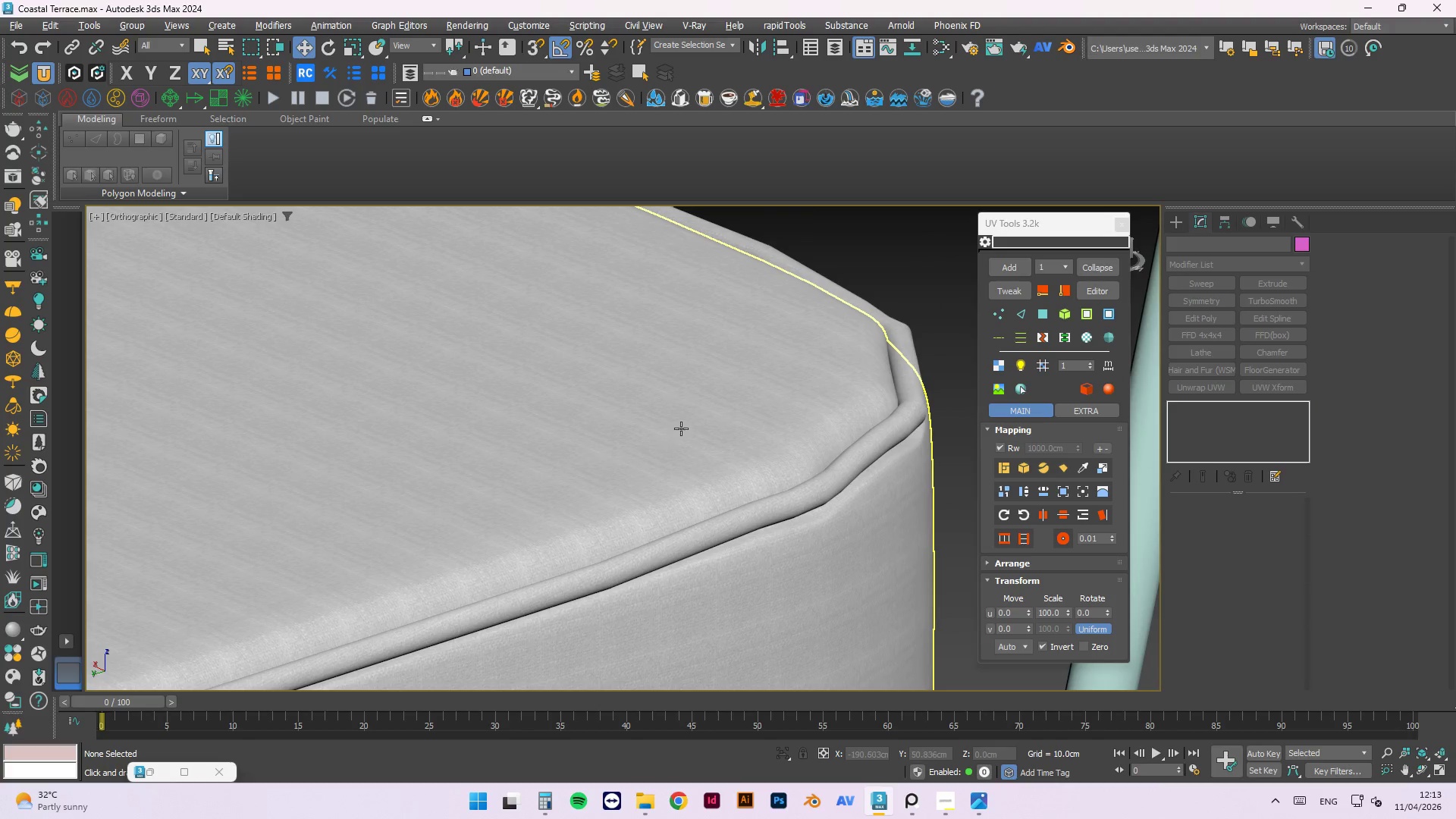 
scroll: coordinate [801, 428], scroll_direction: down, amount: 5.0
 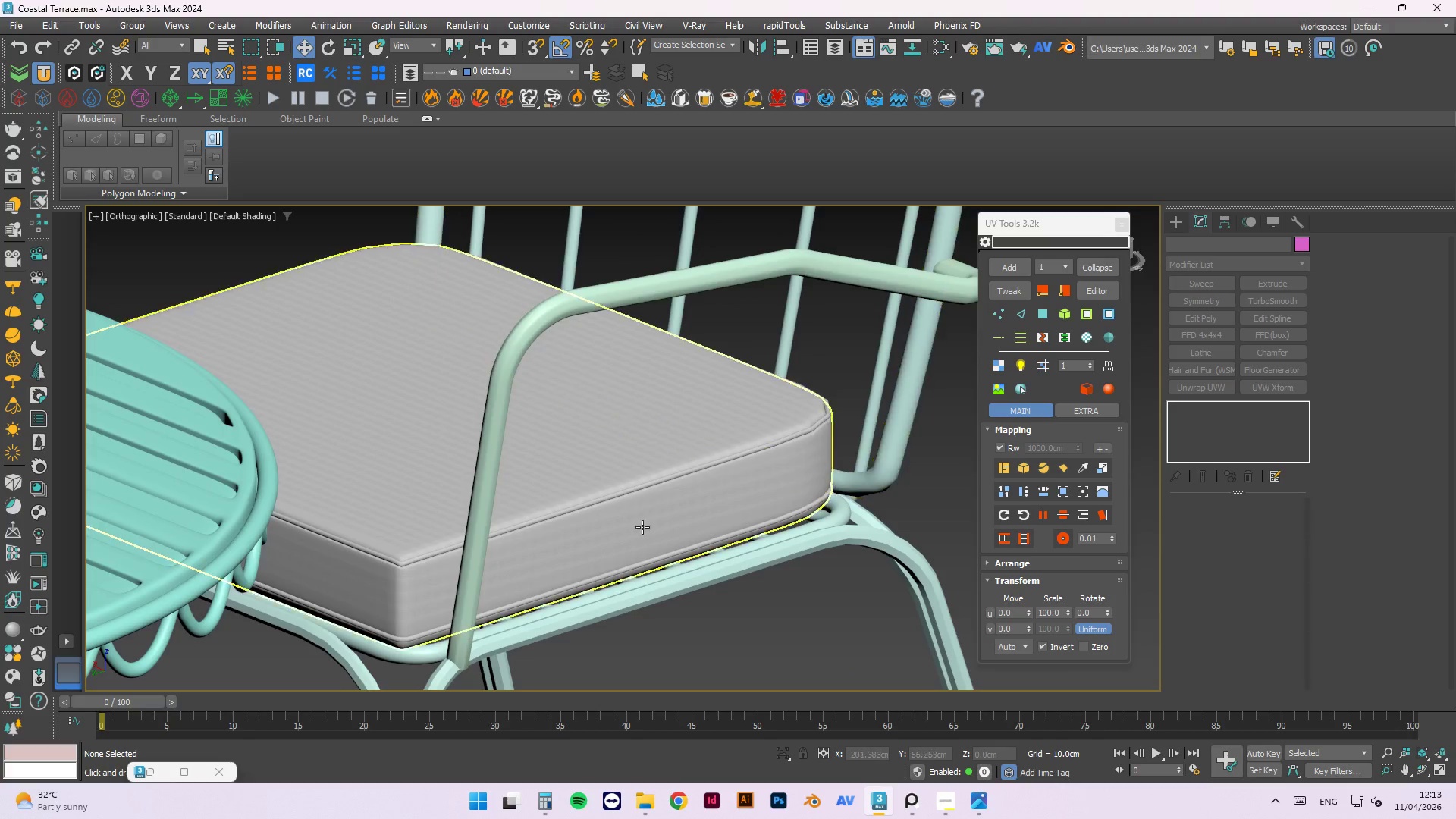 
scroll: coordinate [332, 381], scroll_direction: up, amount: 9.0
 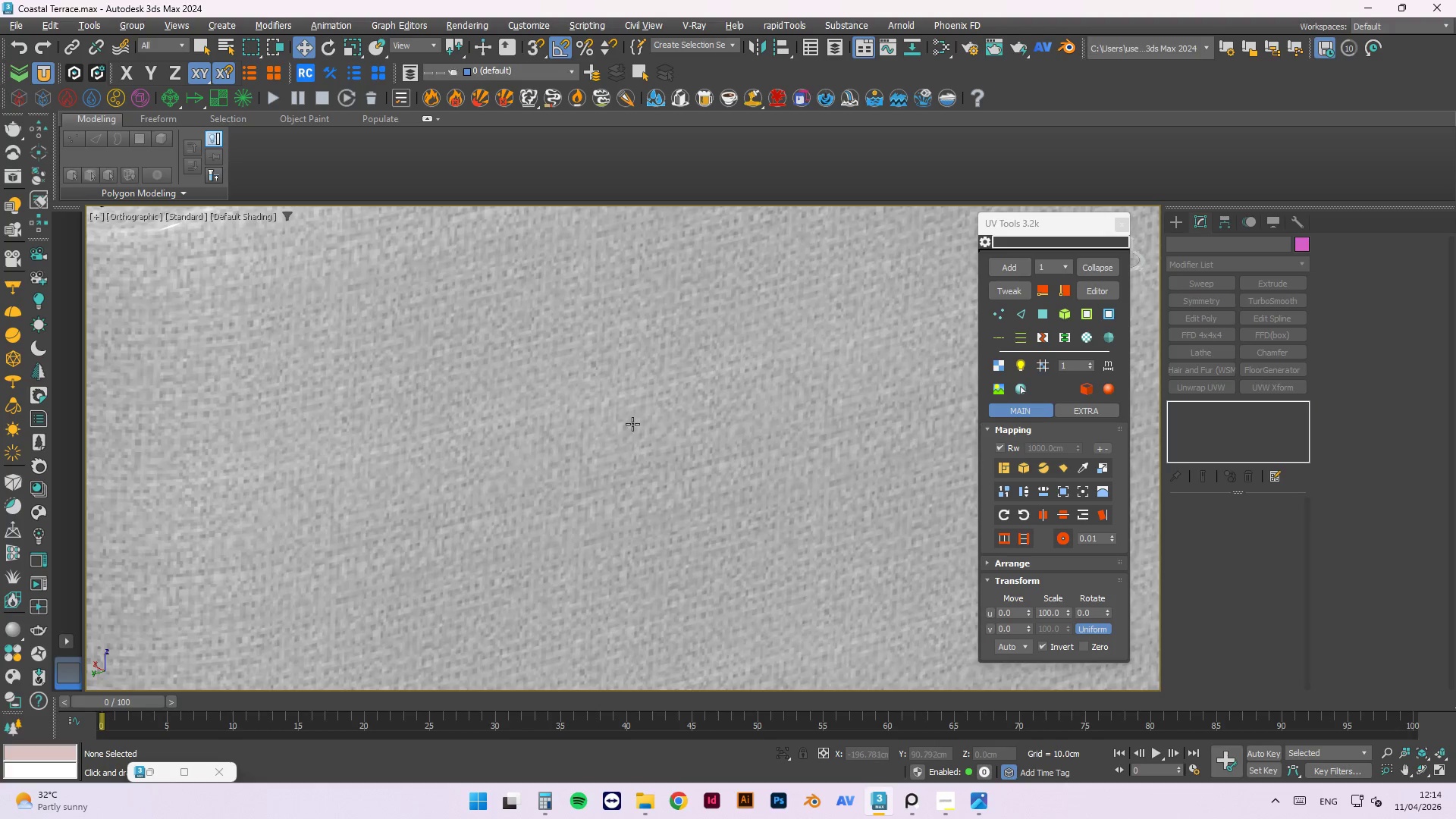 
scroll: coordinate [595, 570], scroll_direction: down, amount: 10.0
 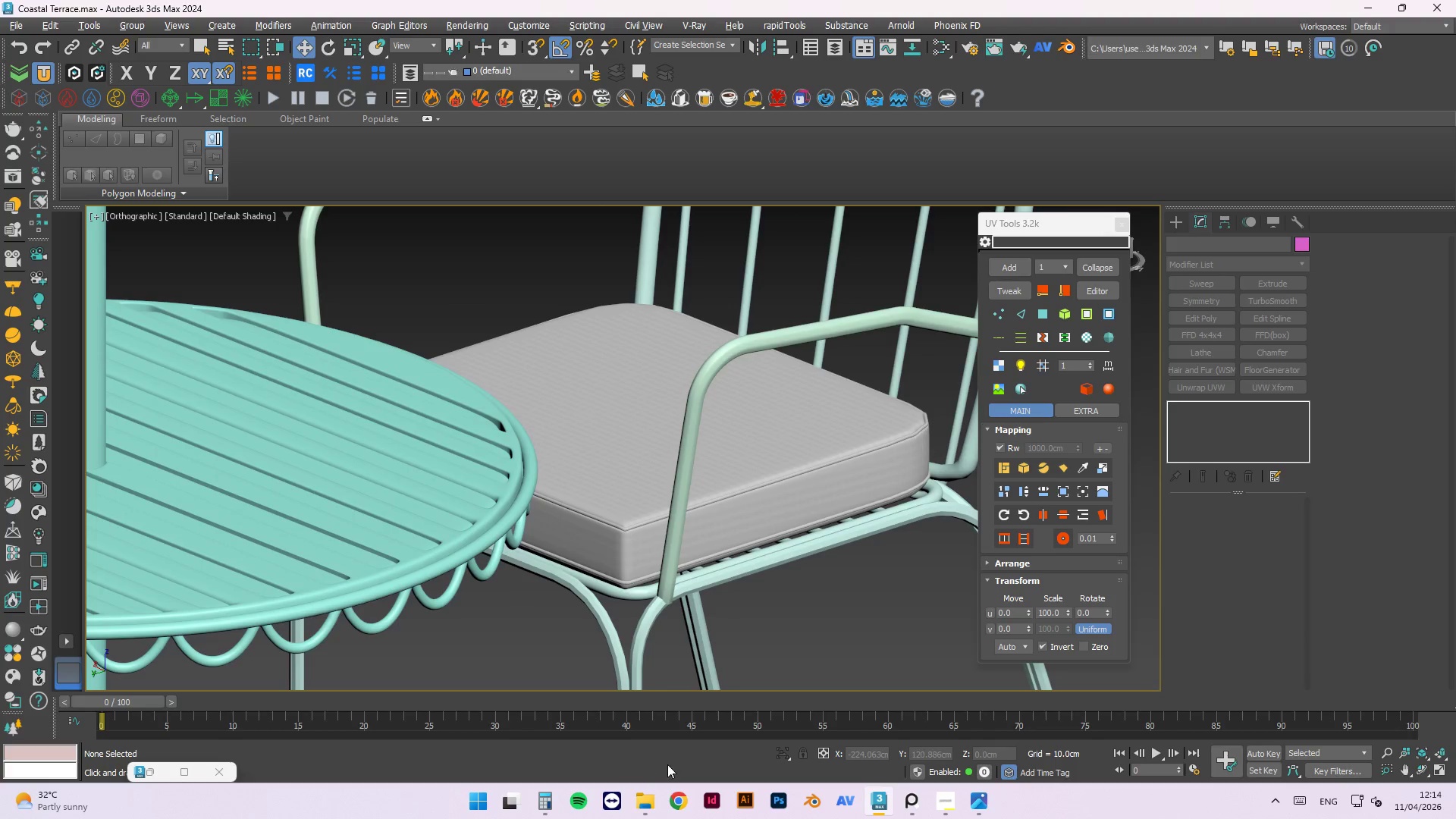 
hold_key(key=AltLeft, duration=0.59)
 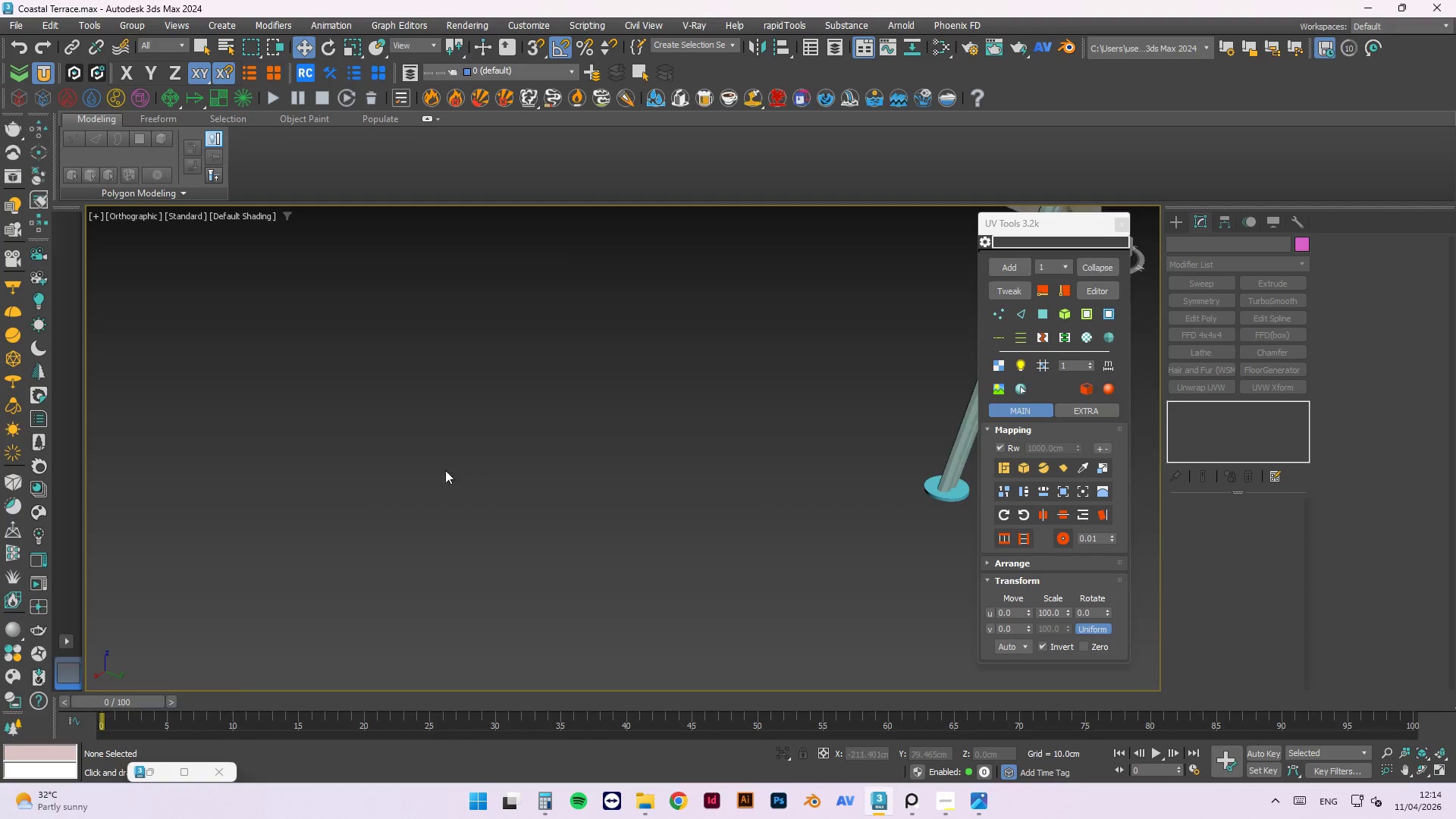 
scroll: coordinate [368, 475], scroll_direction: down, amount: 4.0
 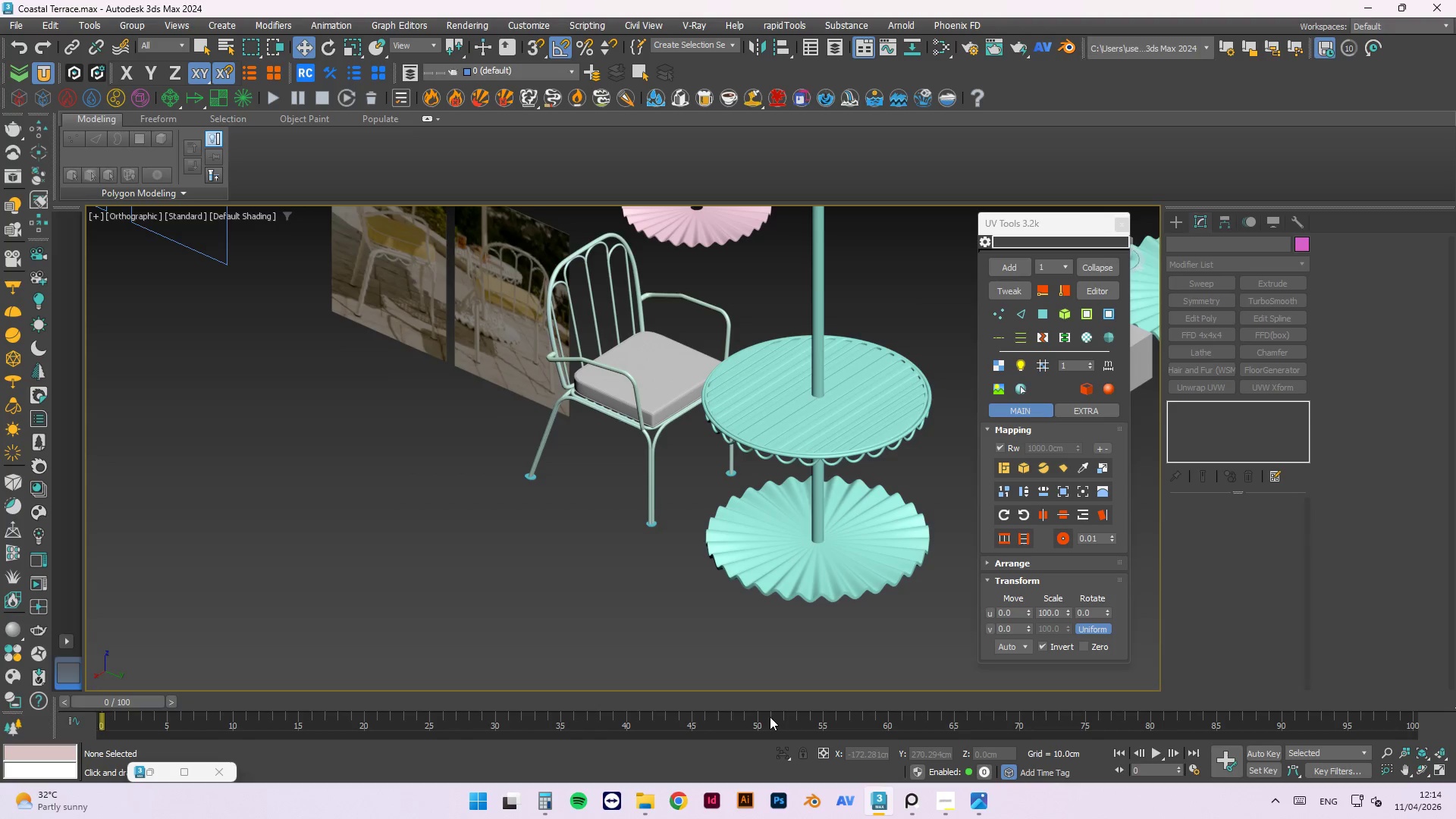 
scroll: coordinate [617, 435], scroll_direction: up, amount: 3.0
 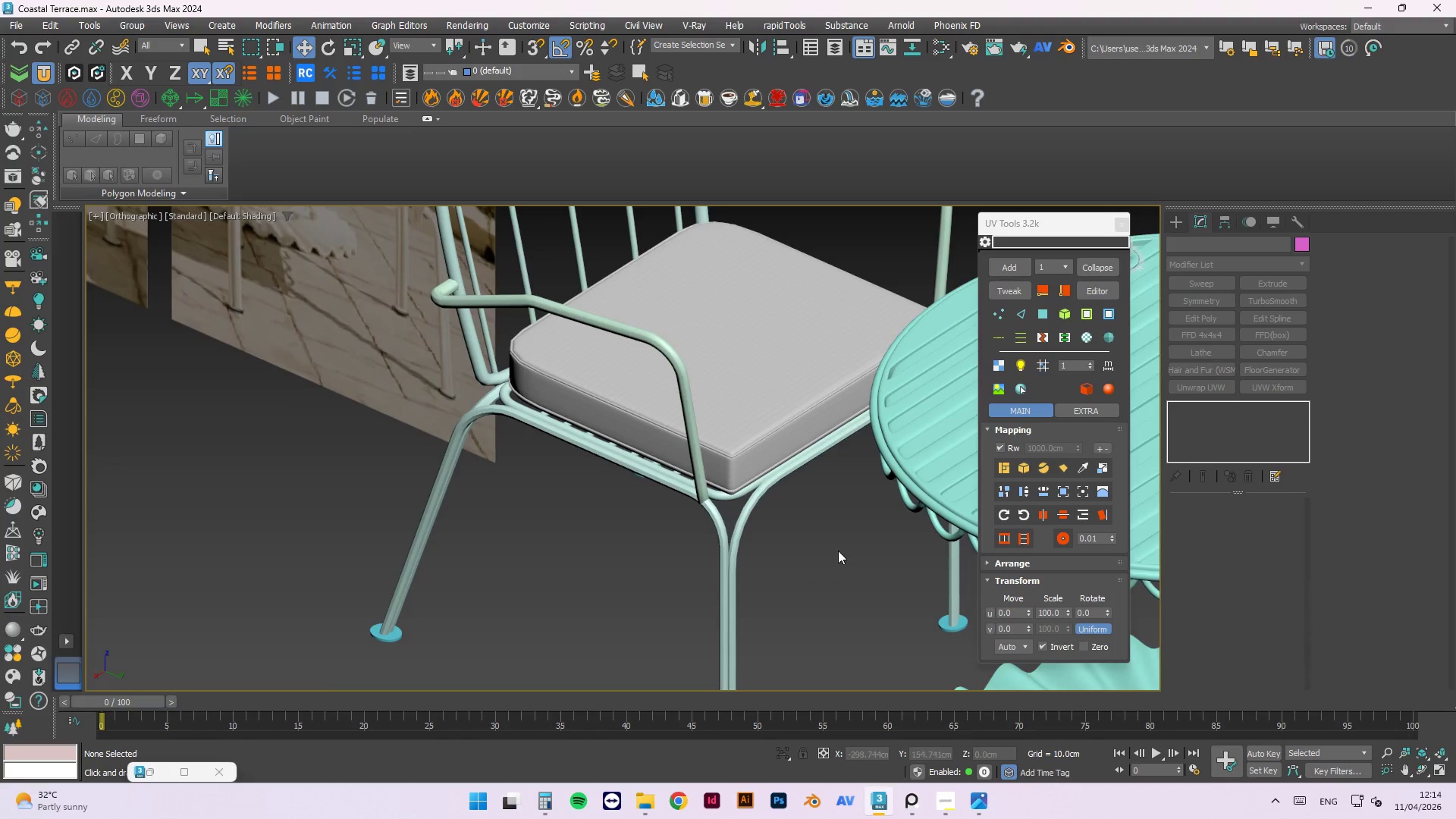 
type(nnm)
 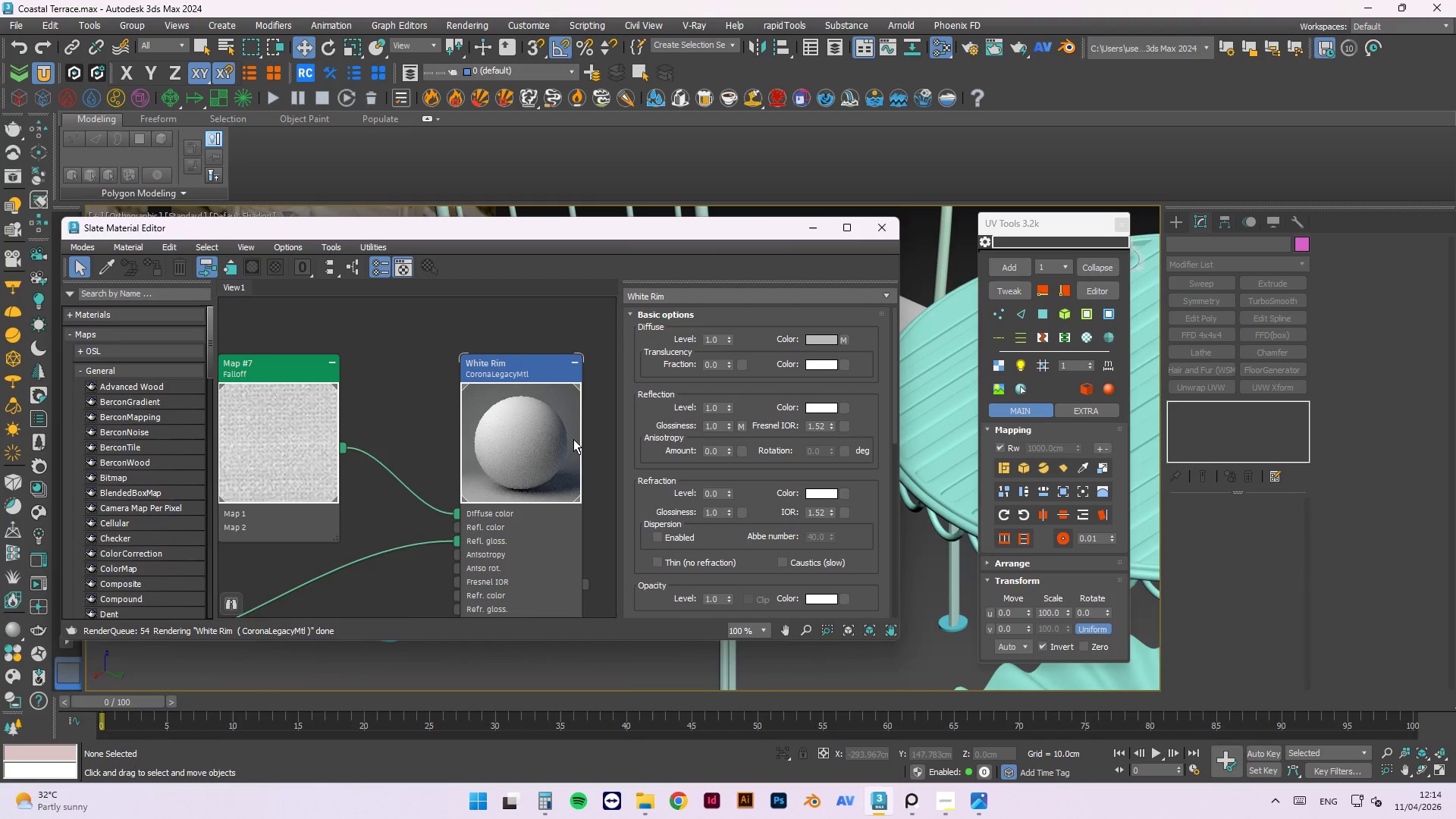 
scroll: coordinate [435, 399], scroll_direction: down, amount: 5.0
 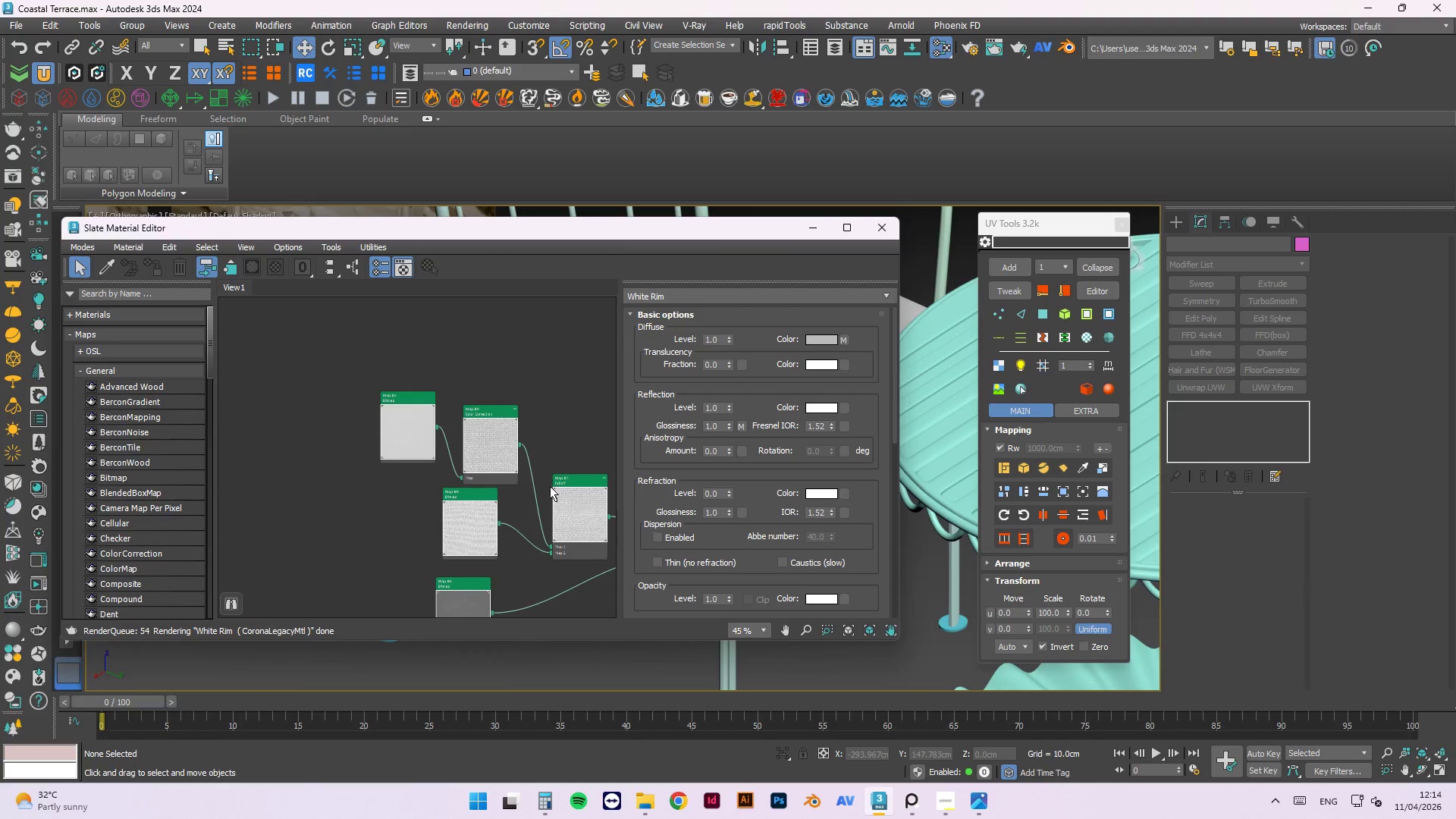 
left_click([594, 538])
 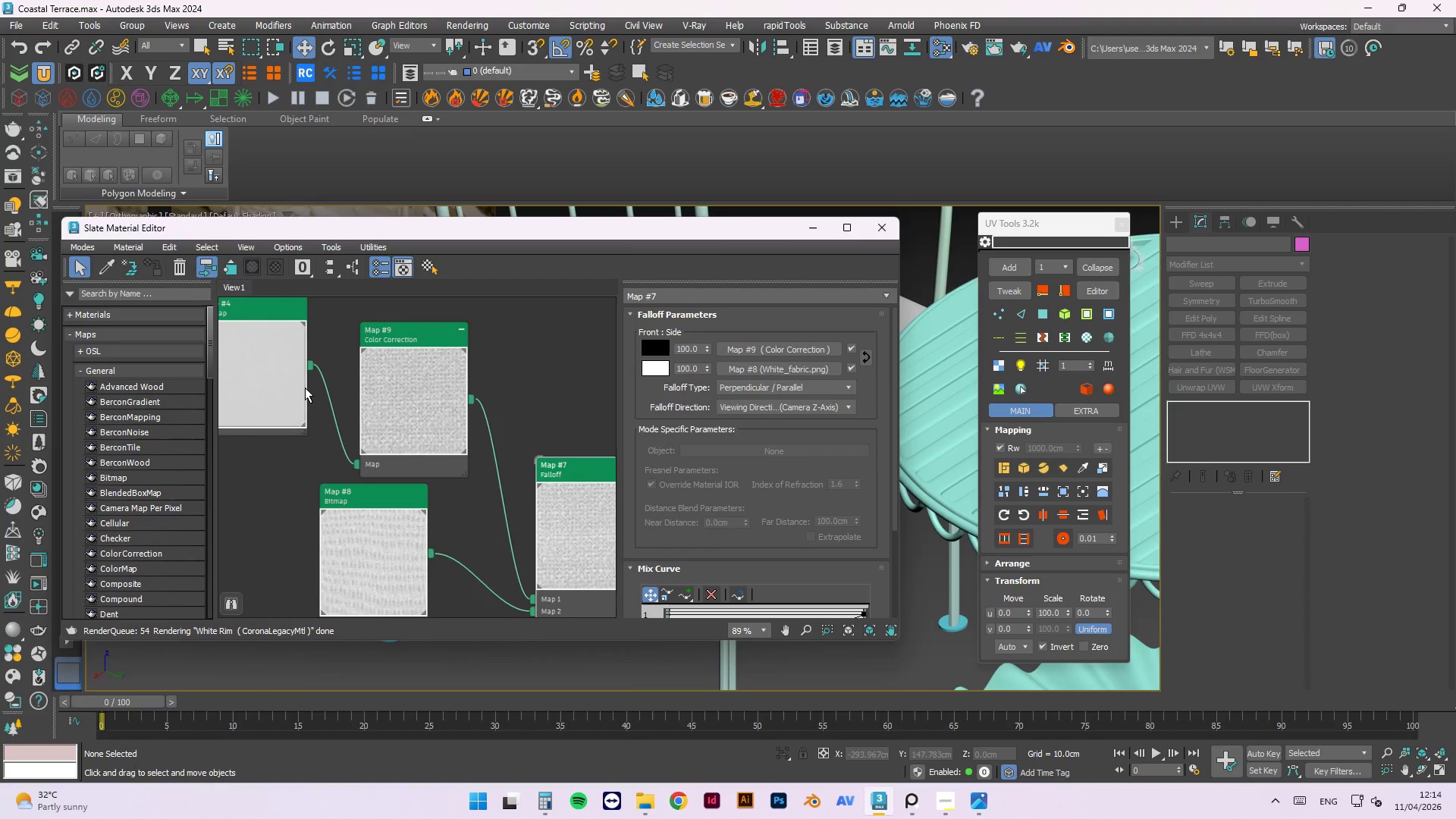 
scroll: coordinate [598, 546], scroll_direction: up, amount: 4.0
 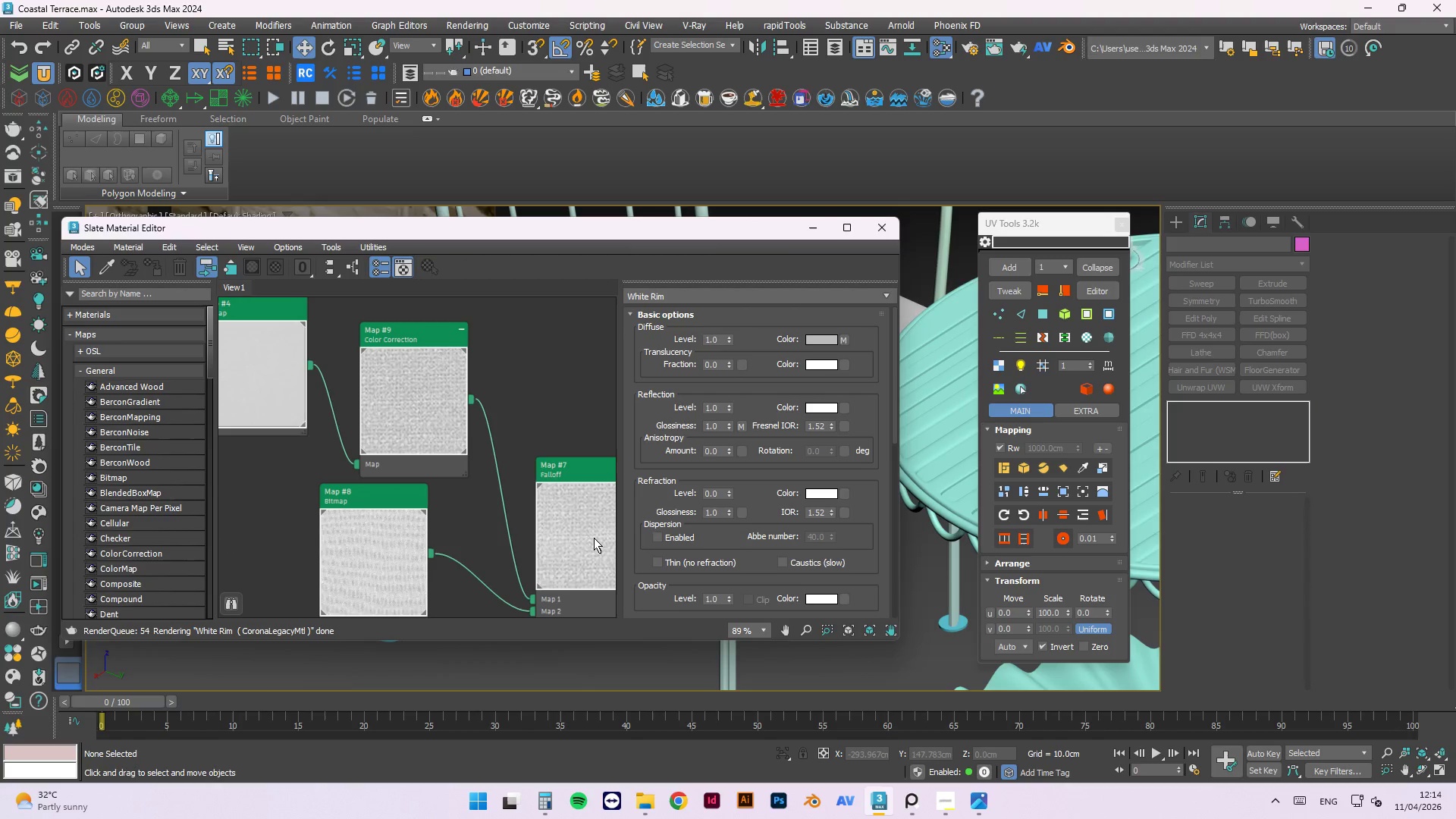 
scroll: coordinate [374, 389], scroll_direction: down, amount: 5.0
 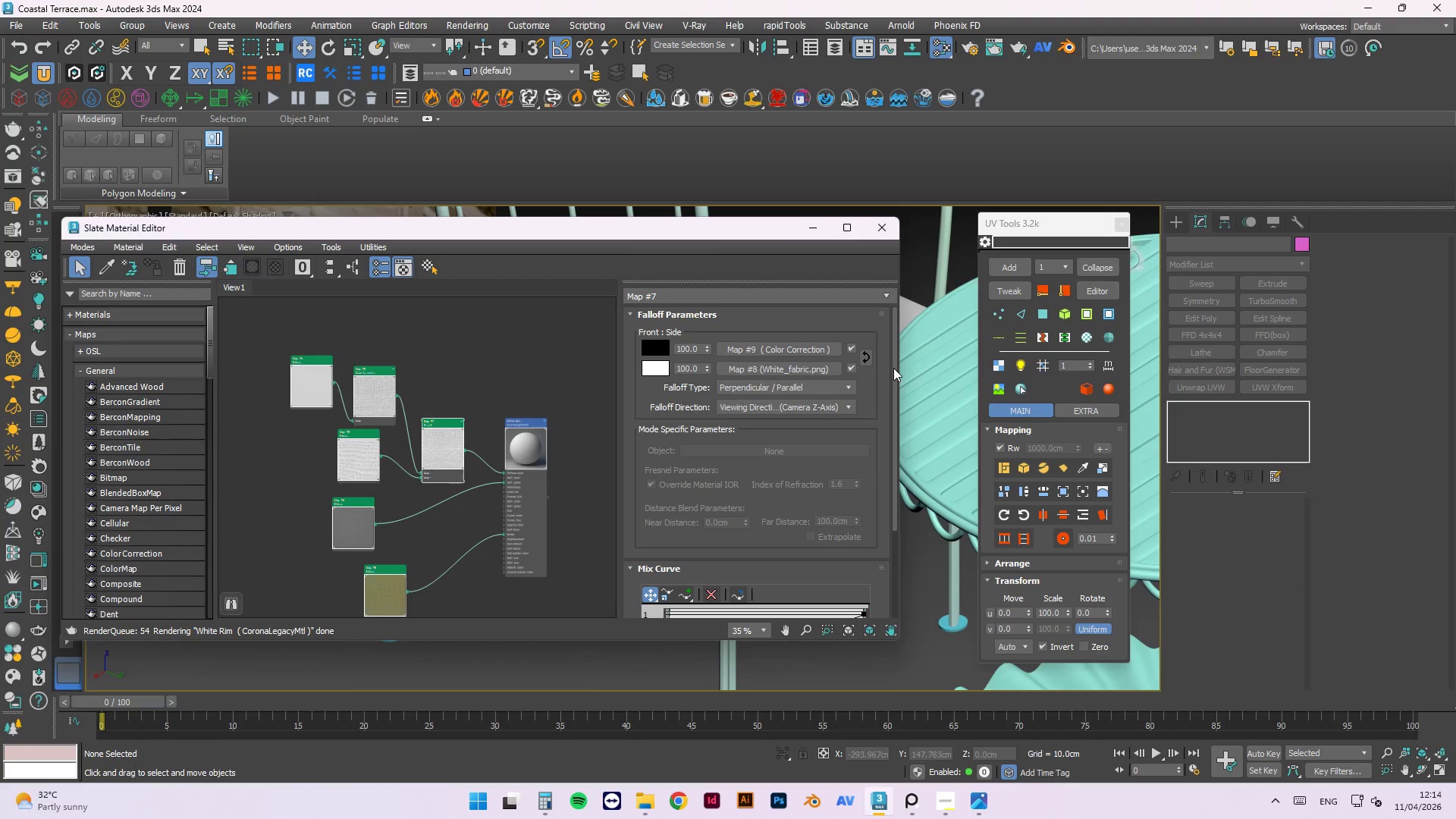 
left_click_drag(start_coordinate=[894, 368], to_coordinate=[896, 280])
 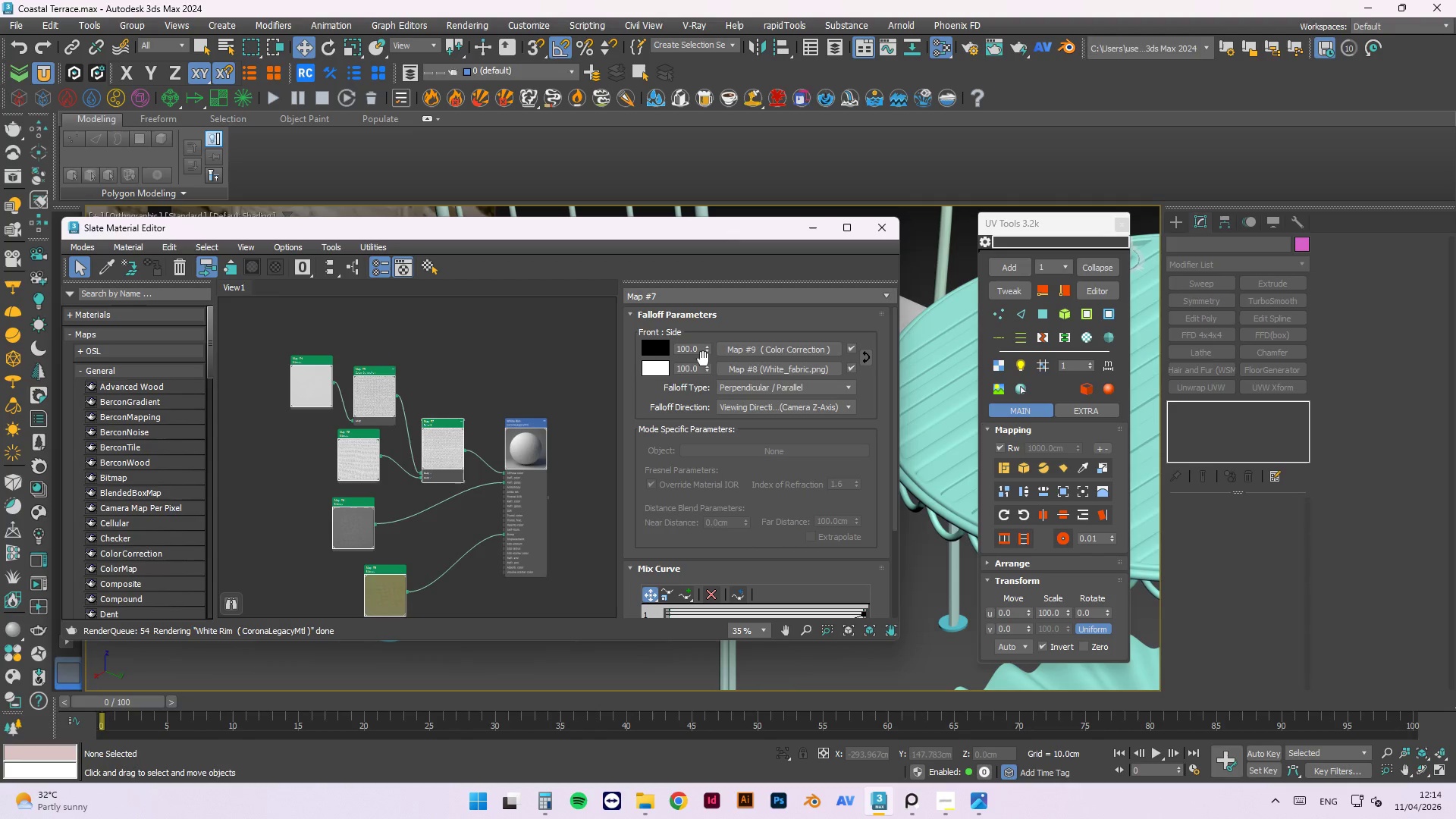 
scroll: coordinate [437, 452], scroll_direction: up, amount: 3.0
 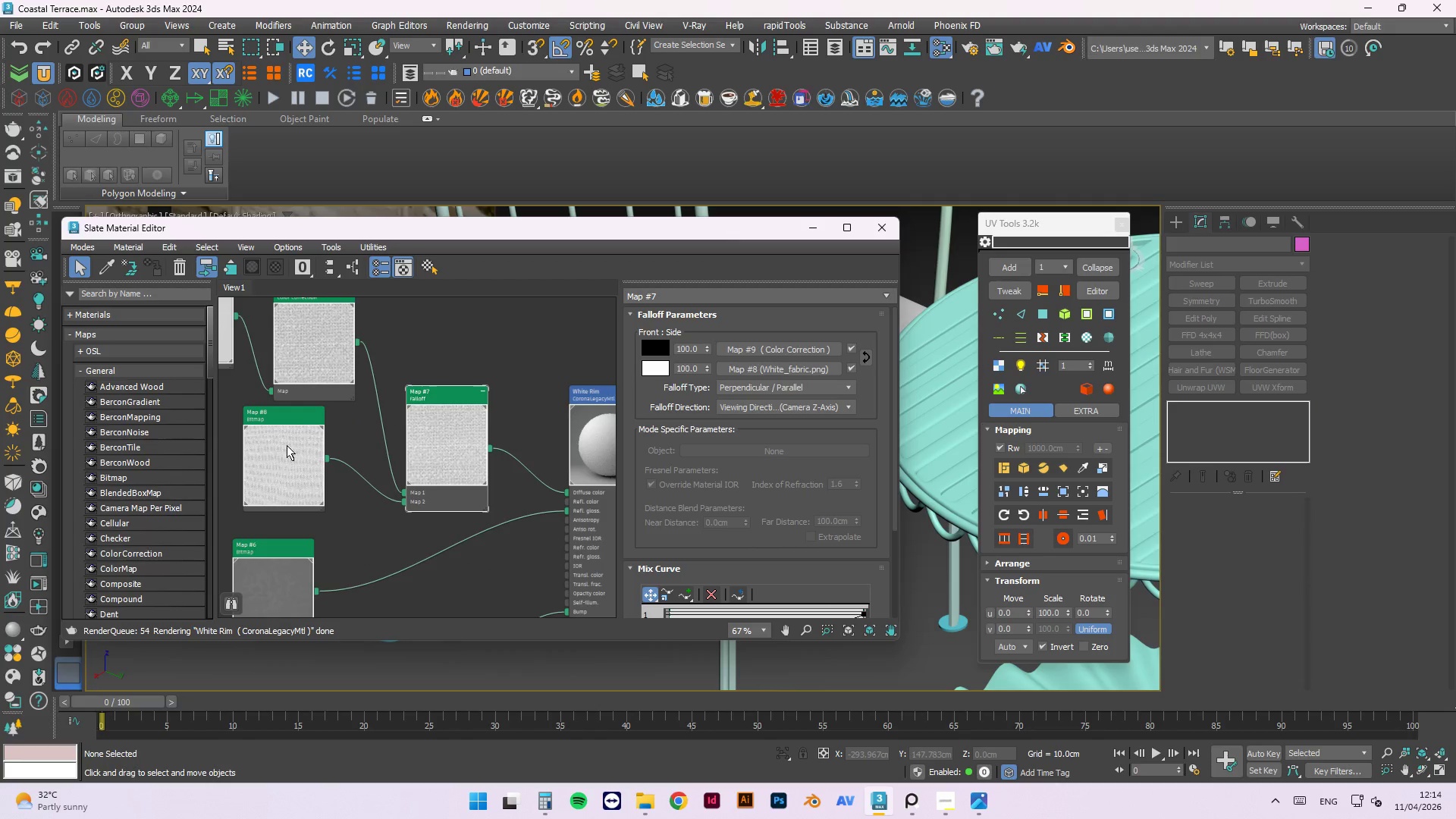 
left_click([347, 362])
 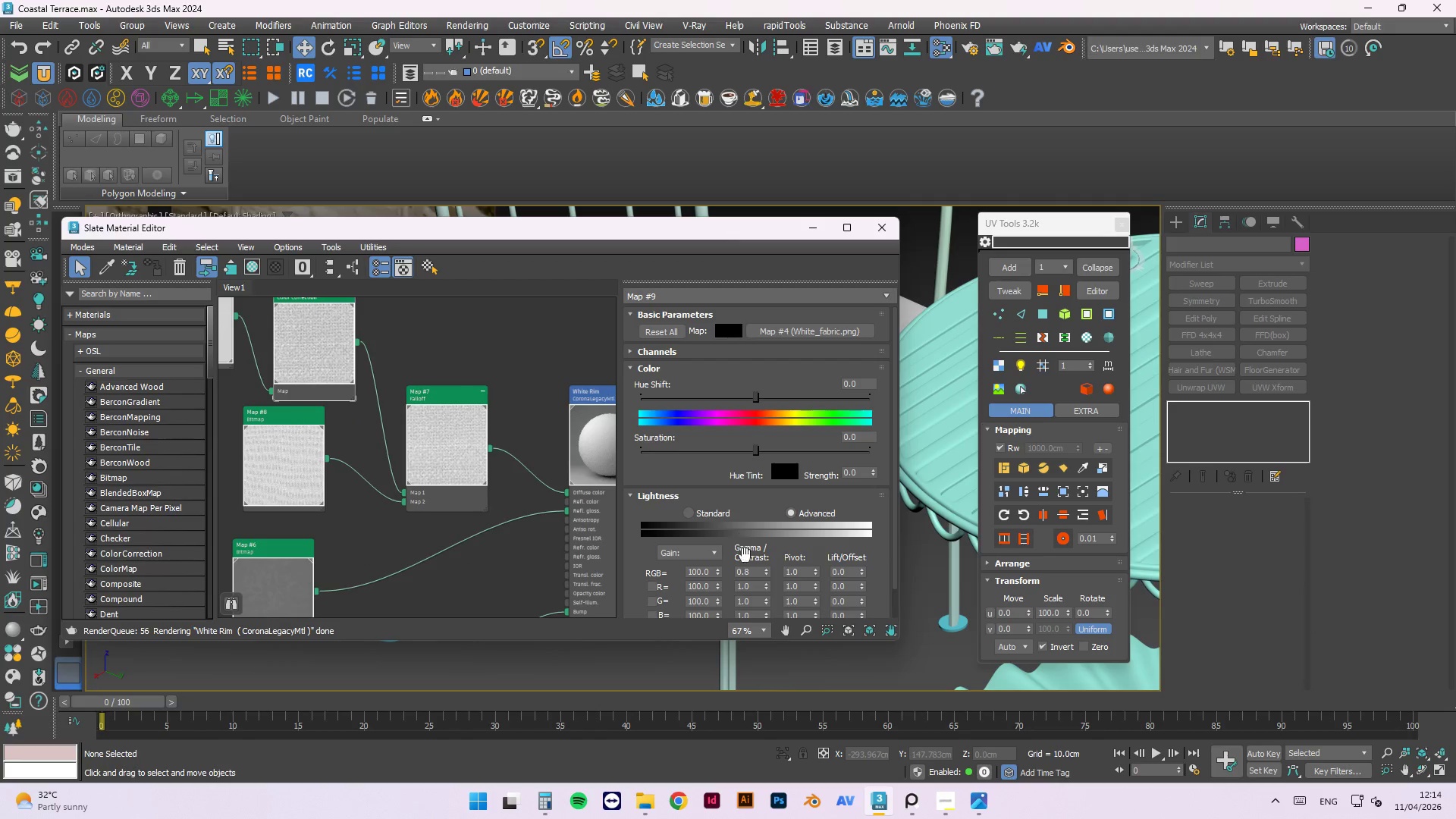 
left_click_drag(start_coordinate=[756, 571], to_coordinate=[663, 558])
 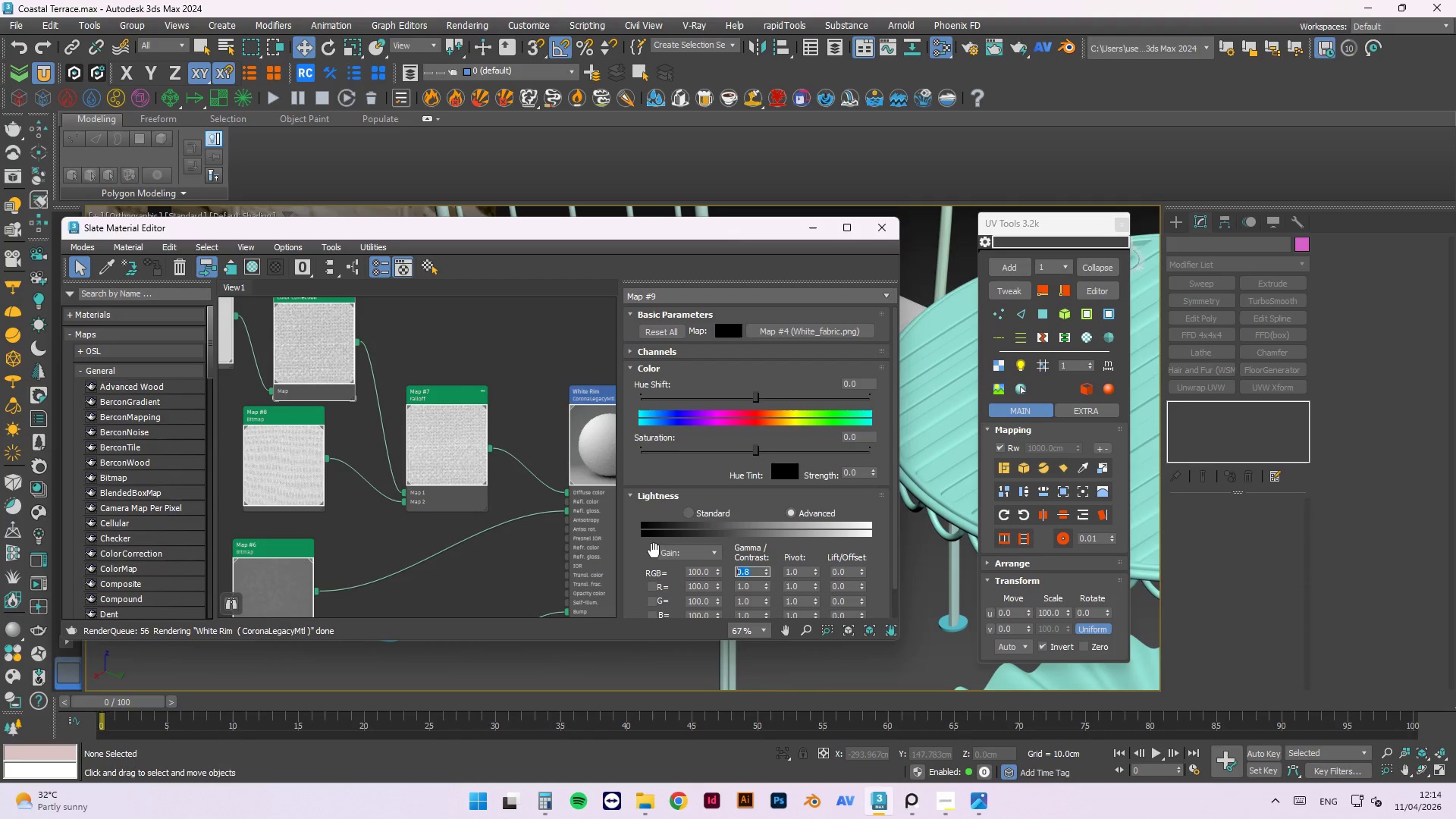 
key(Numpad0)
 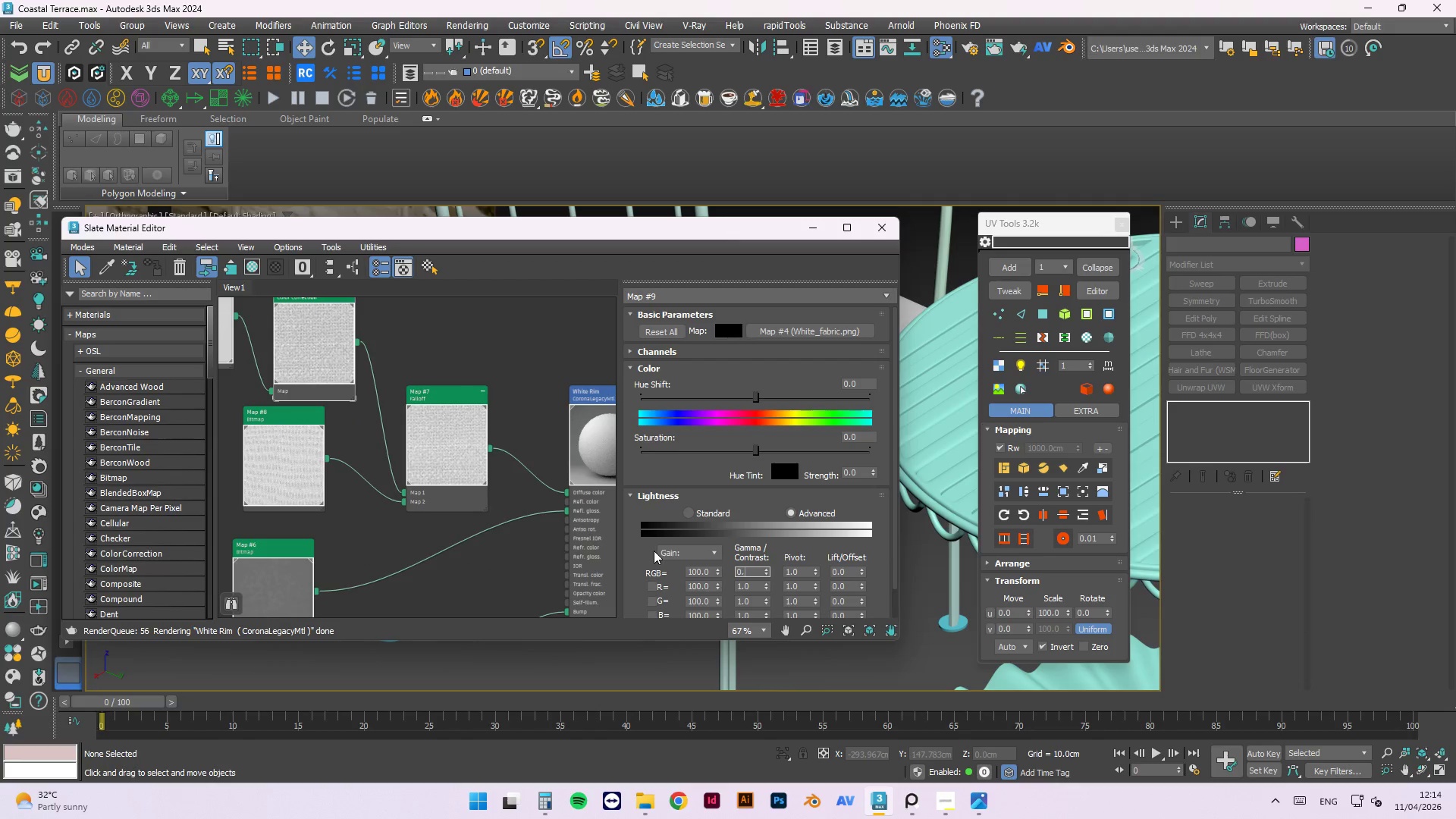 
key(NumpadDecimal)
 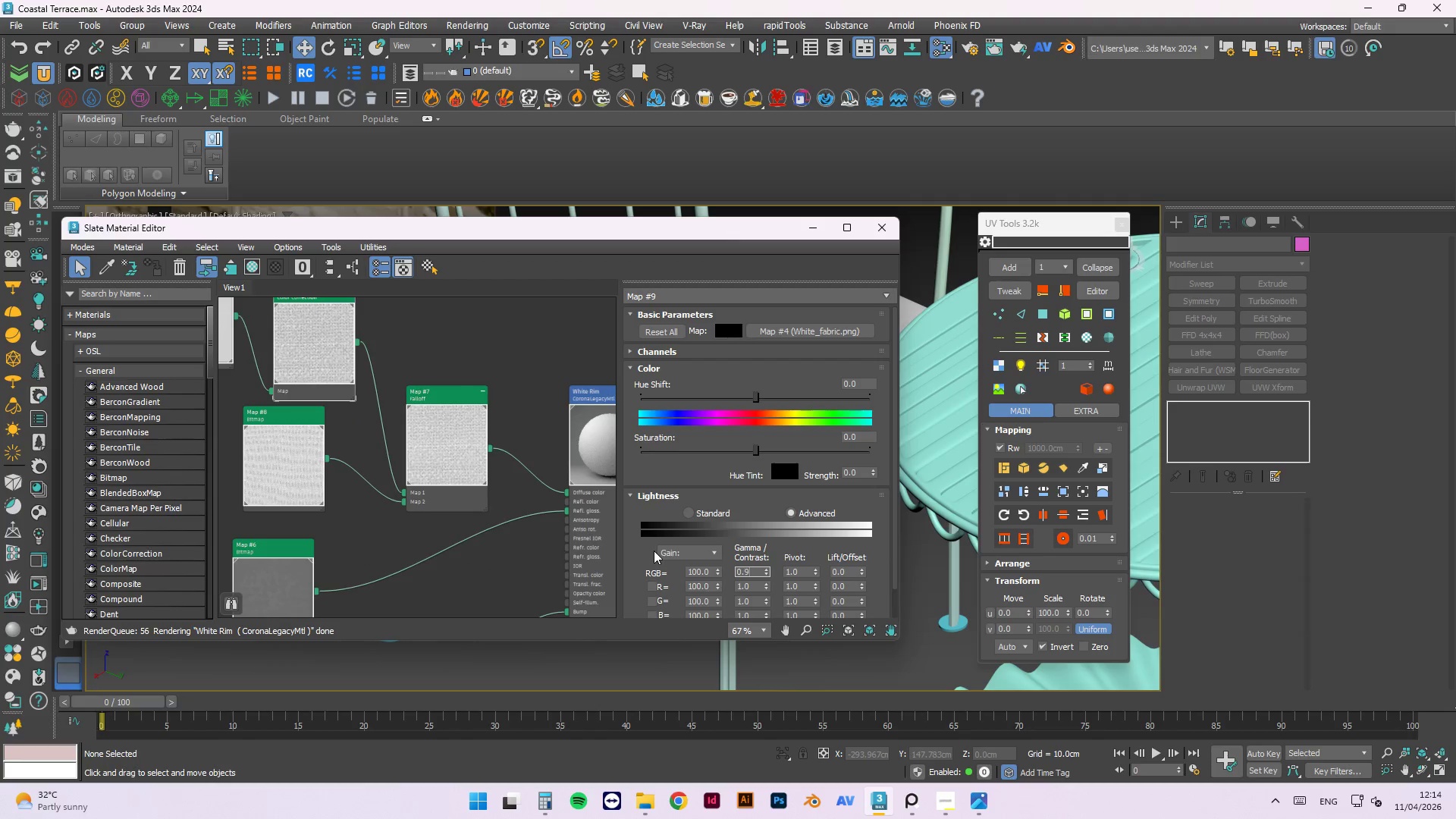 
key(Numpad9)
 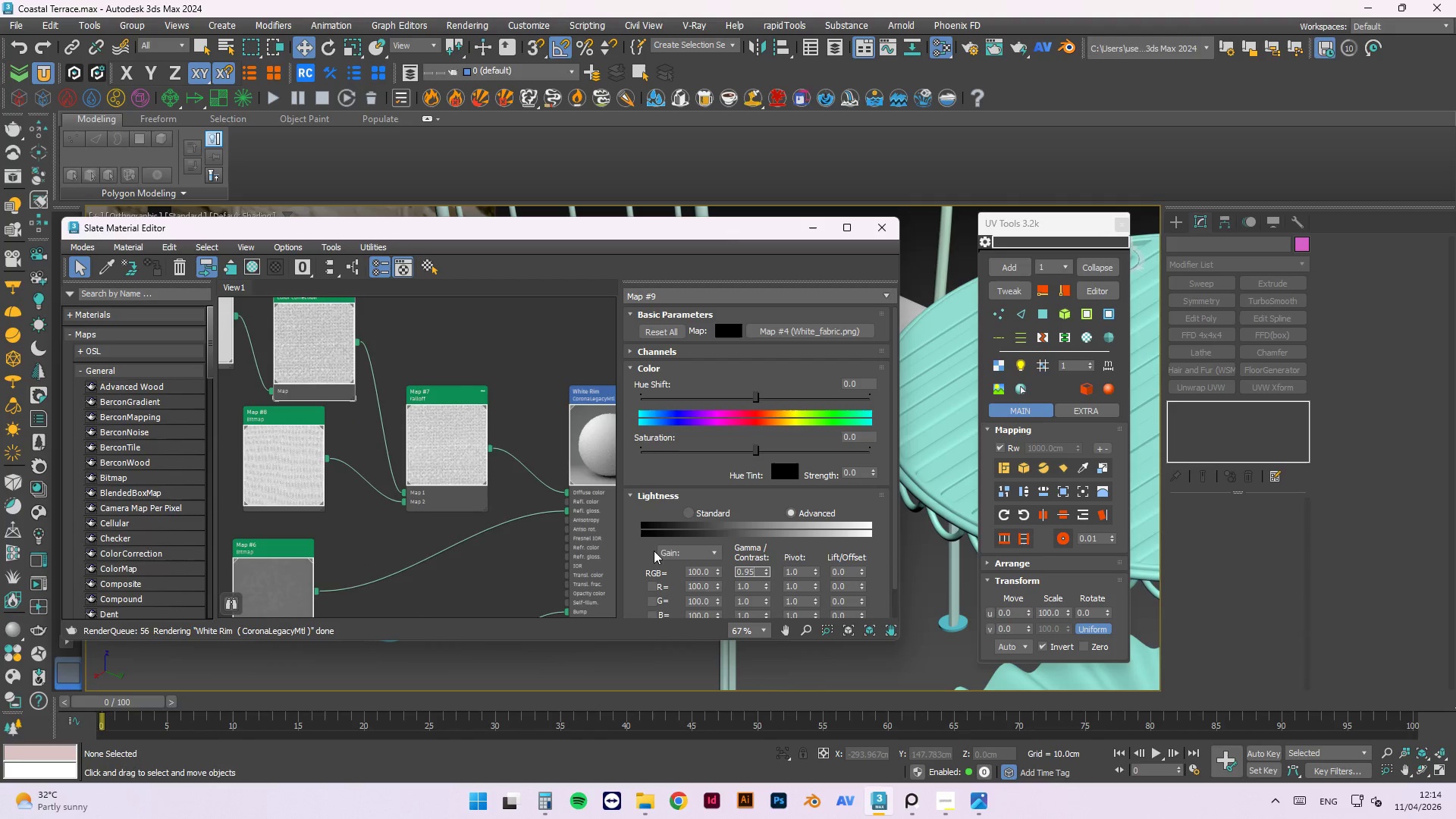 
key(Numpad5)
 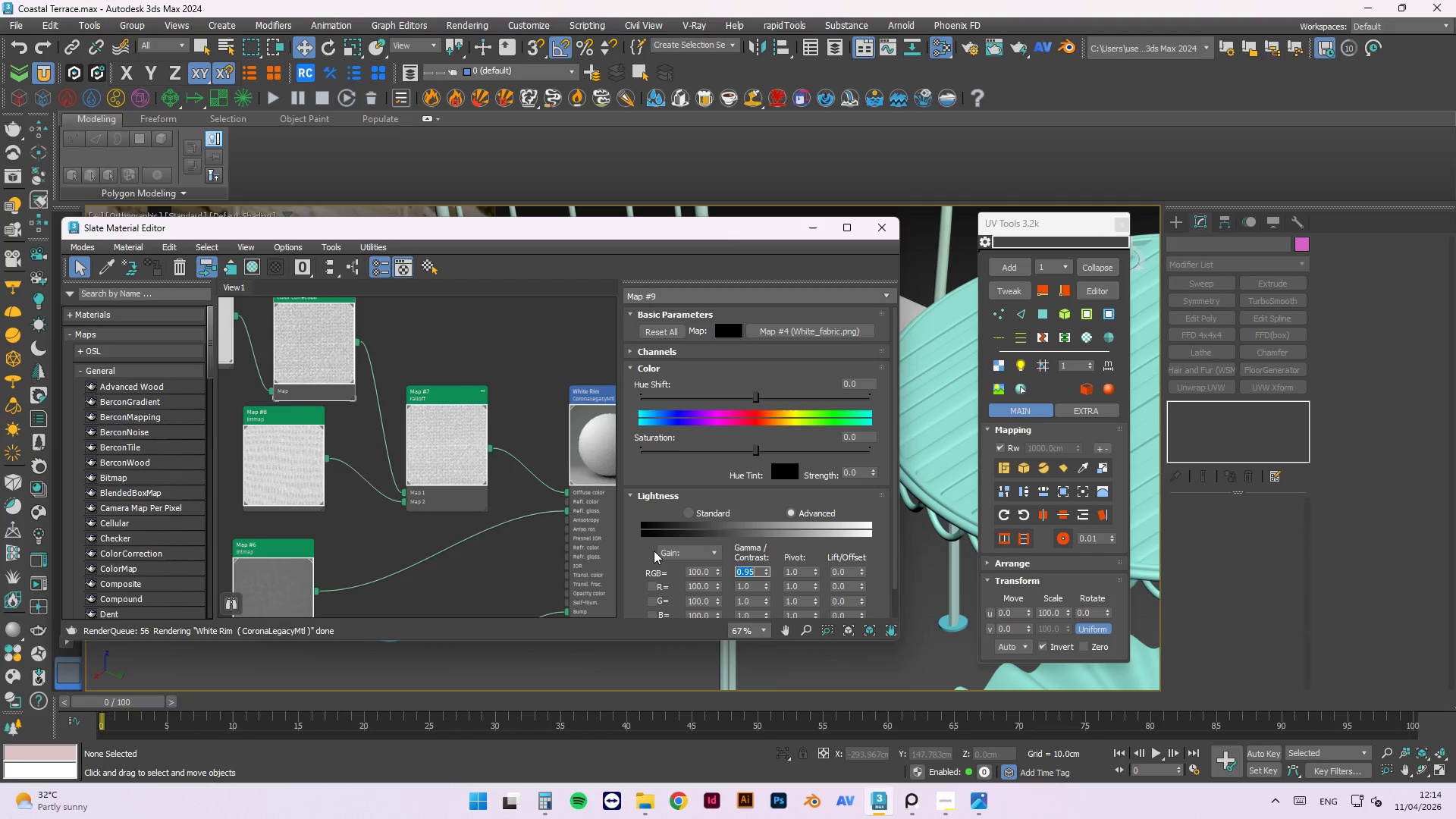 
key(NumpadEnter)
 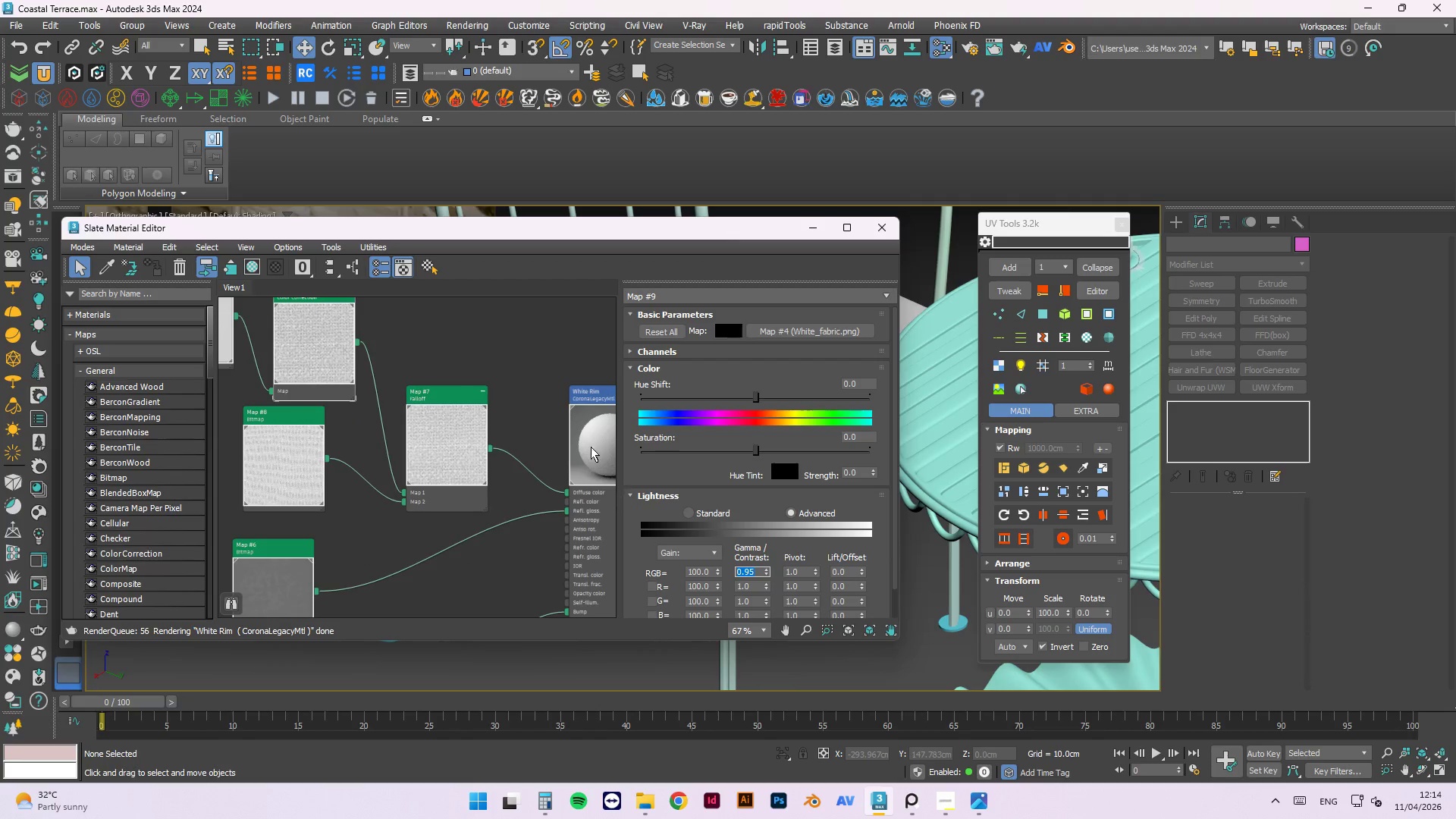 
left_click([586, 442])
 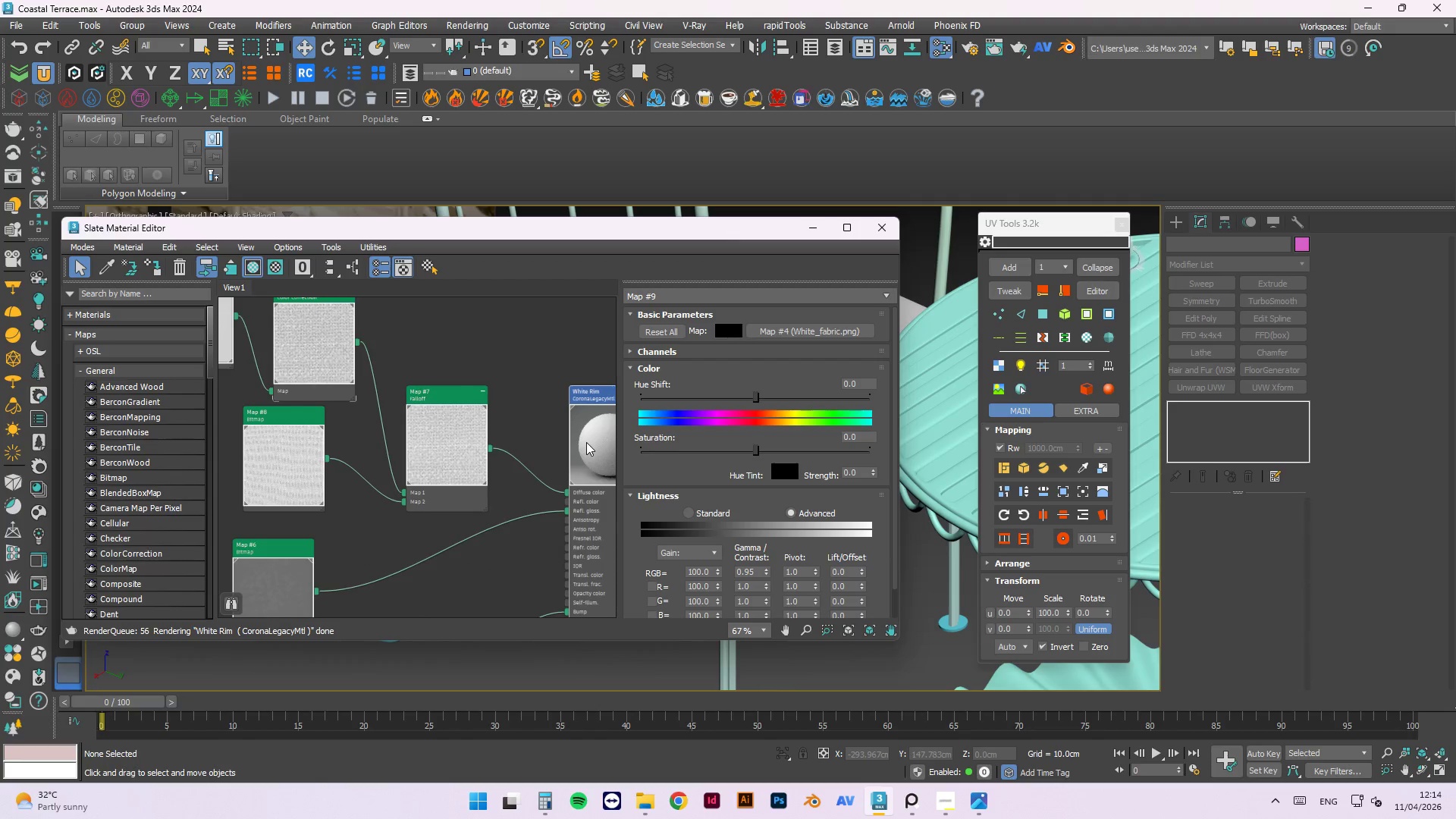 
right_click([586, 442])
 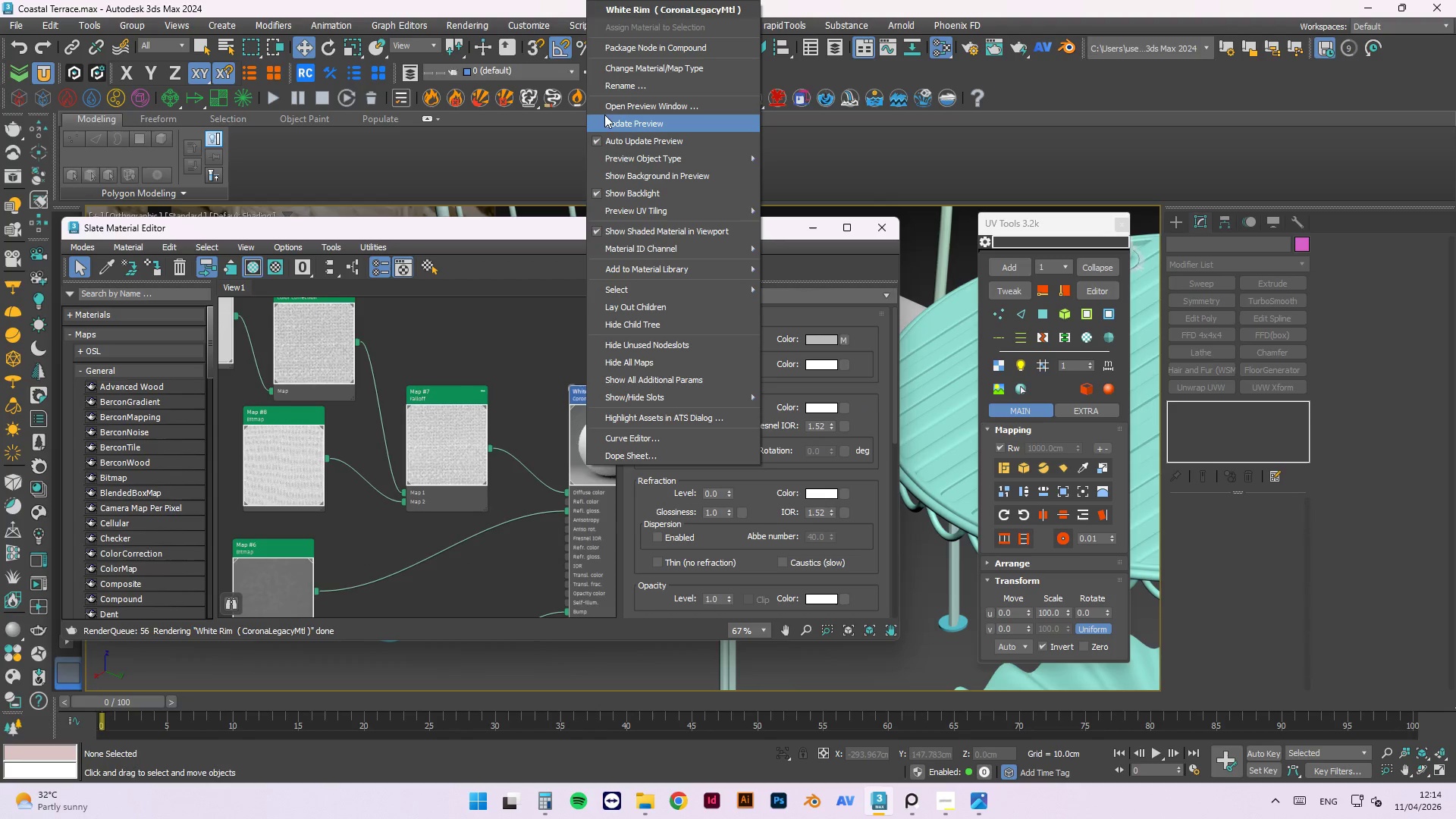 
left_click([616, 118])
 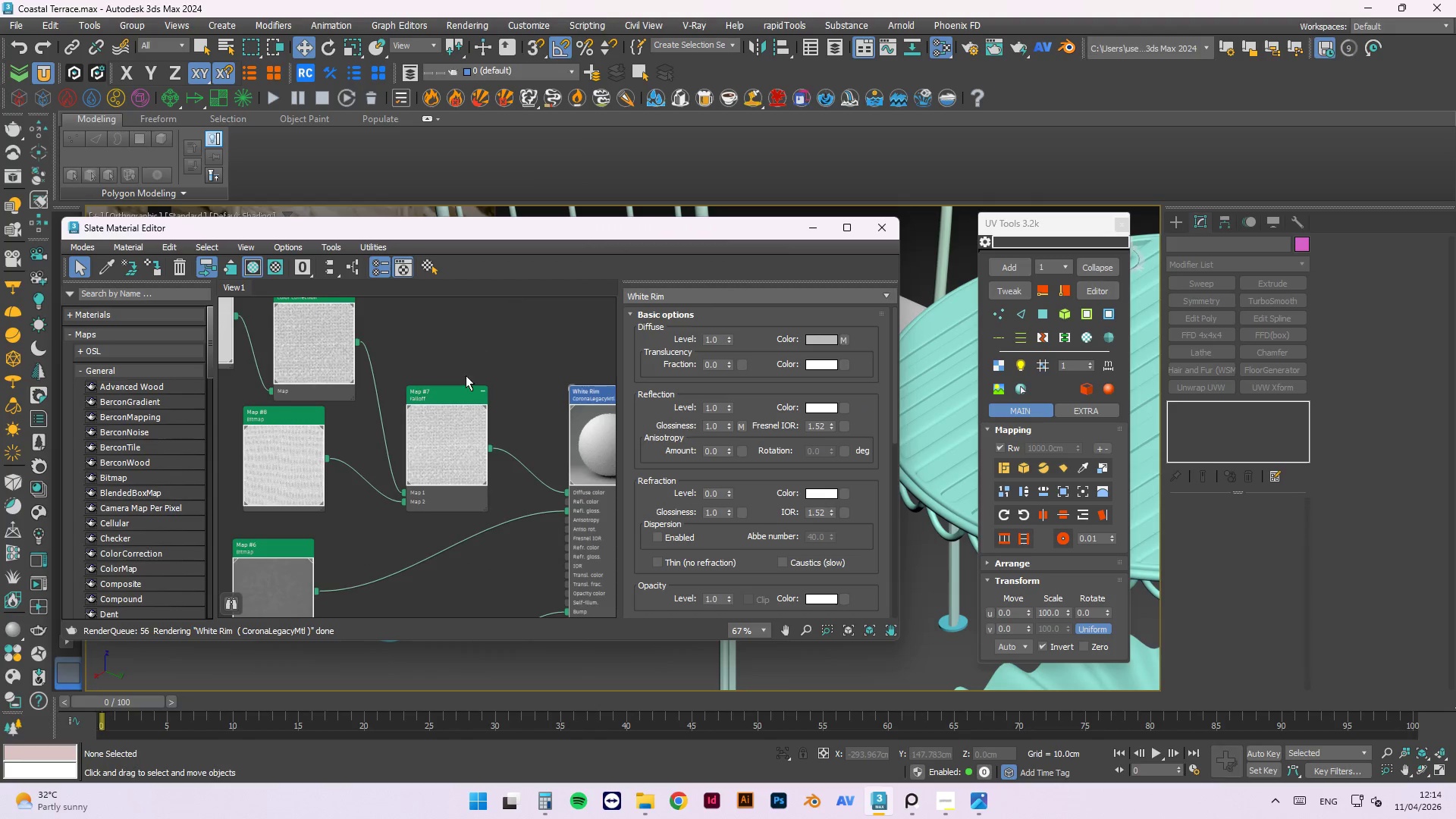 
left_click([453, 413])
 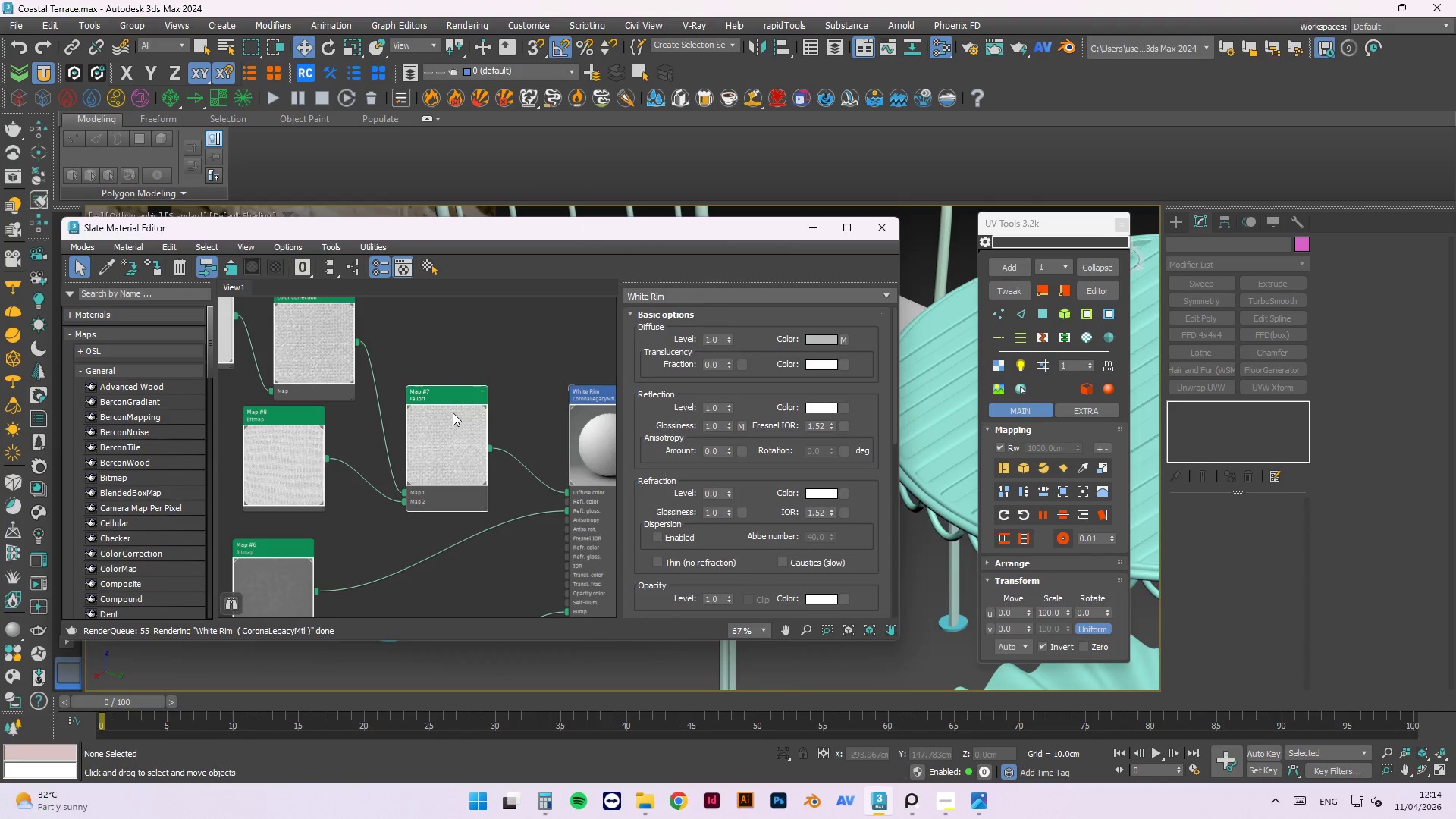 
right_click([453, 414])
 